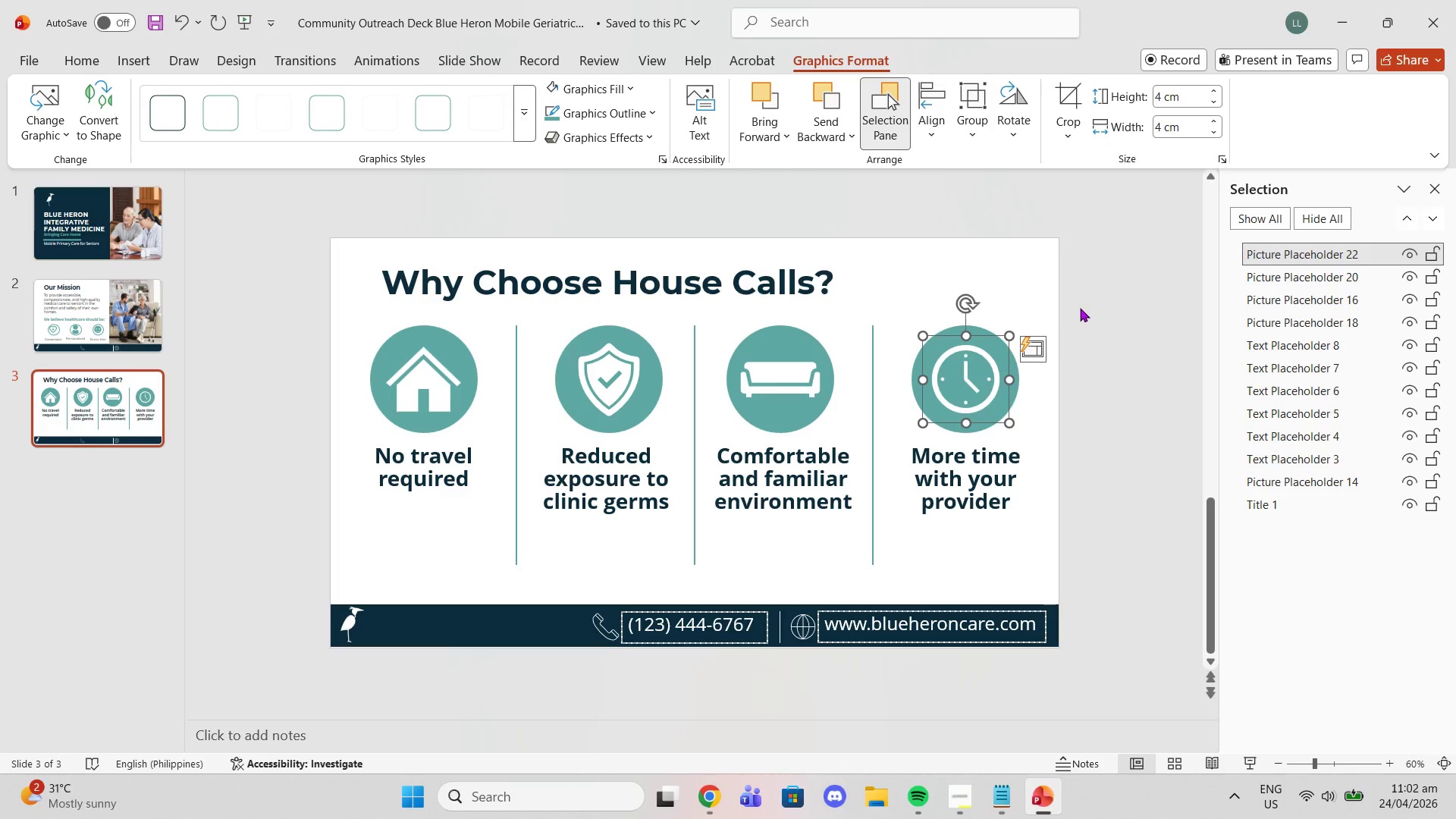 
left_click([1080, 308])
 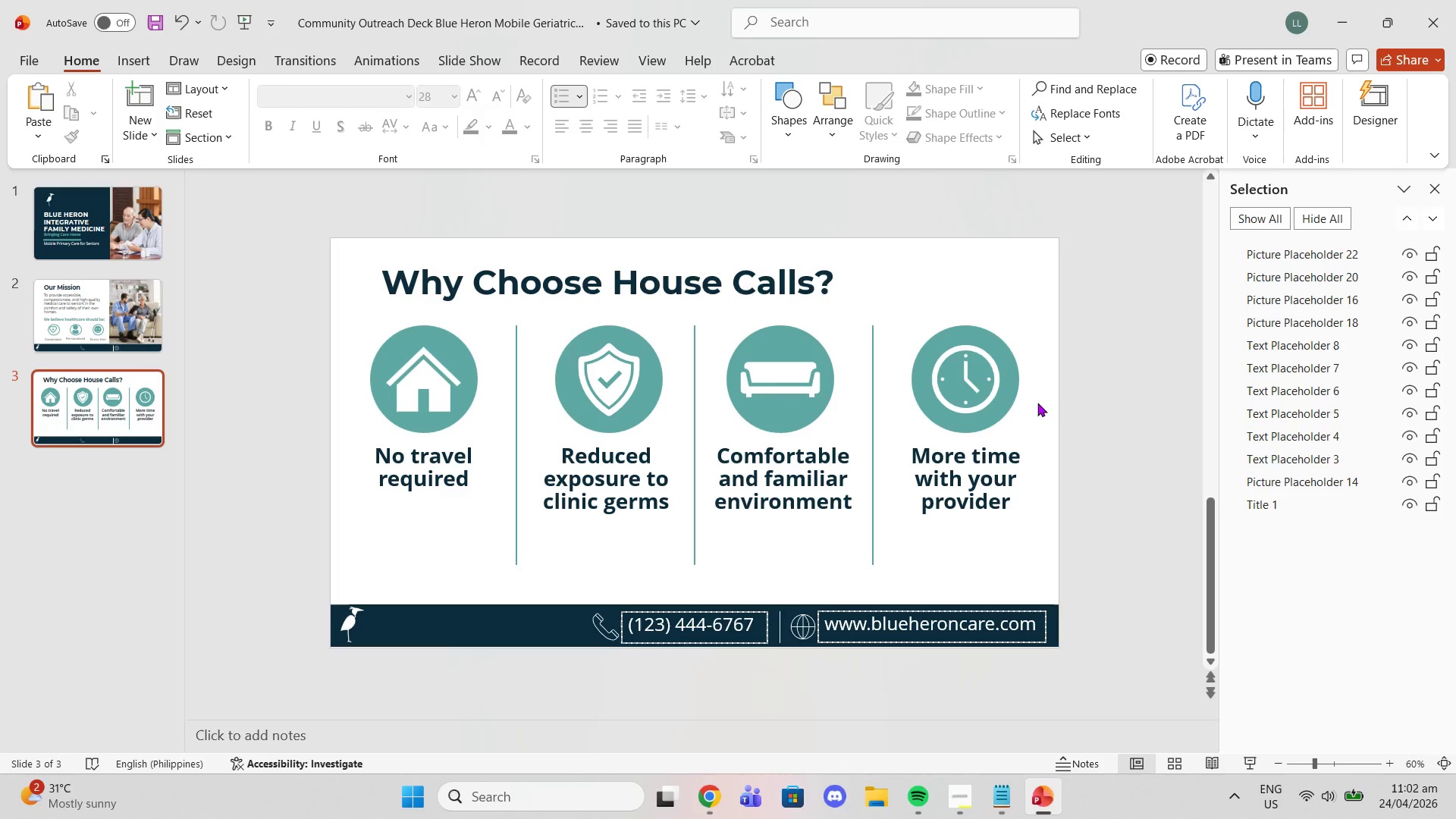 
wait(8.14)
 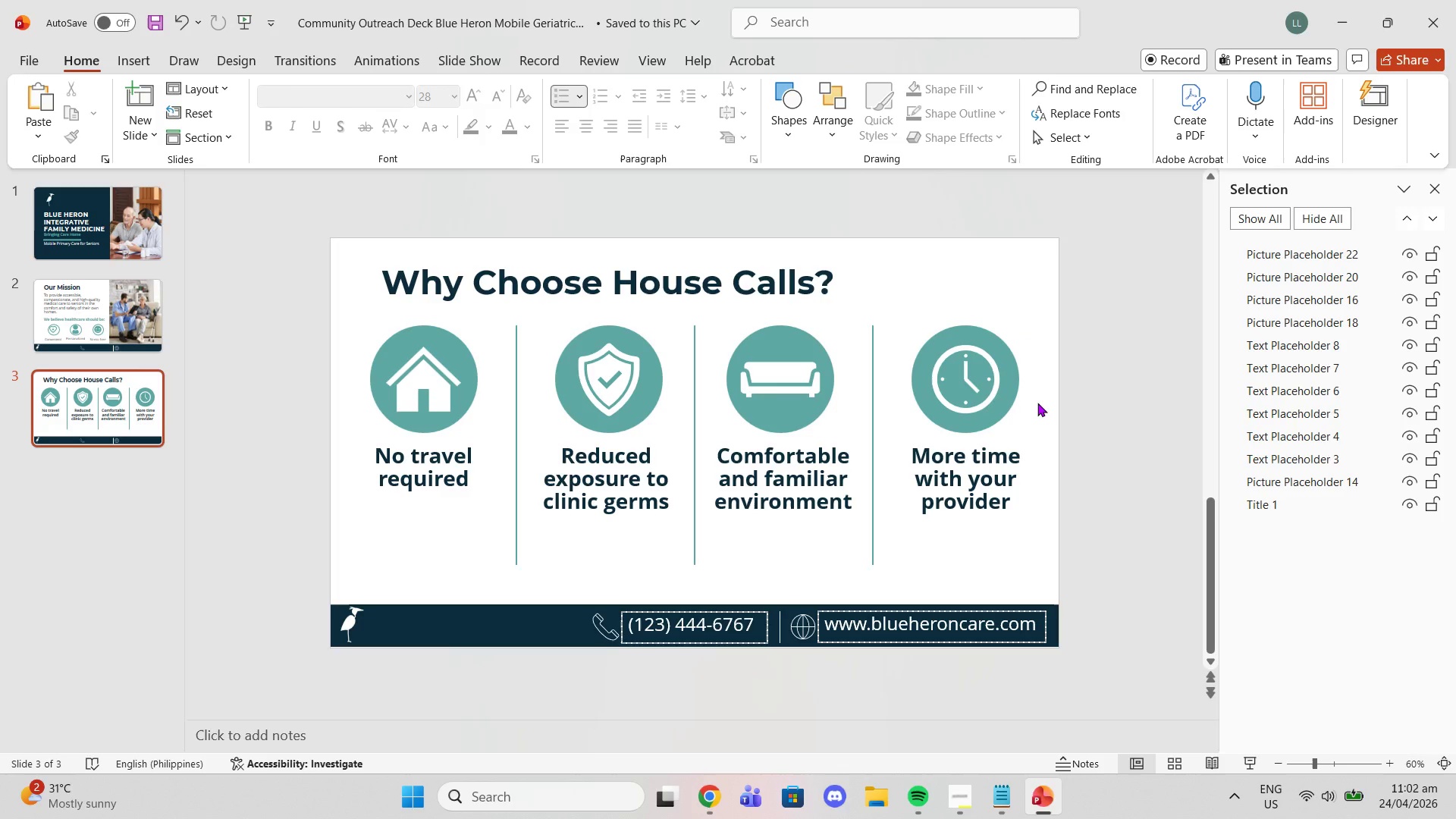 
scroll: coordinate [692, 536], scroll_direction: down, amount: 2.0
 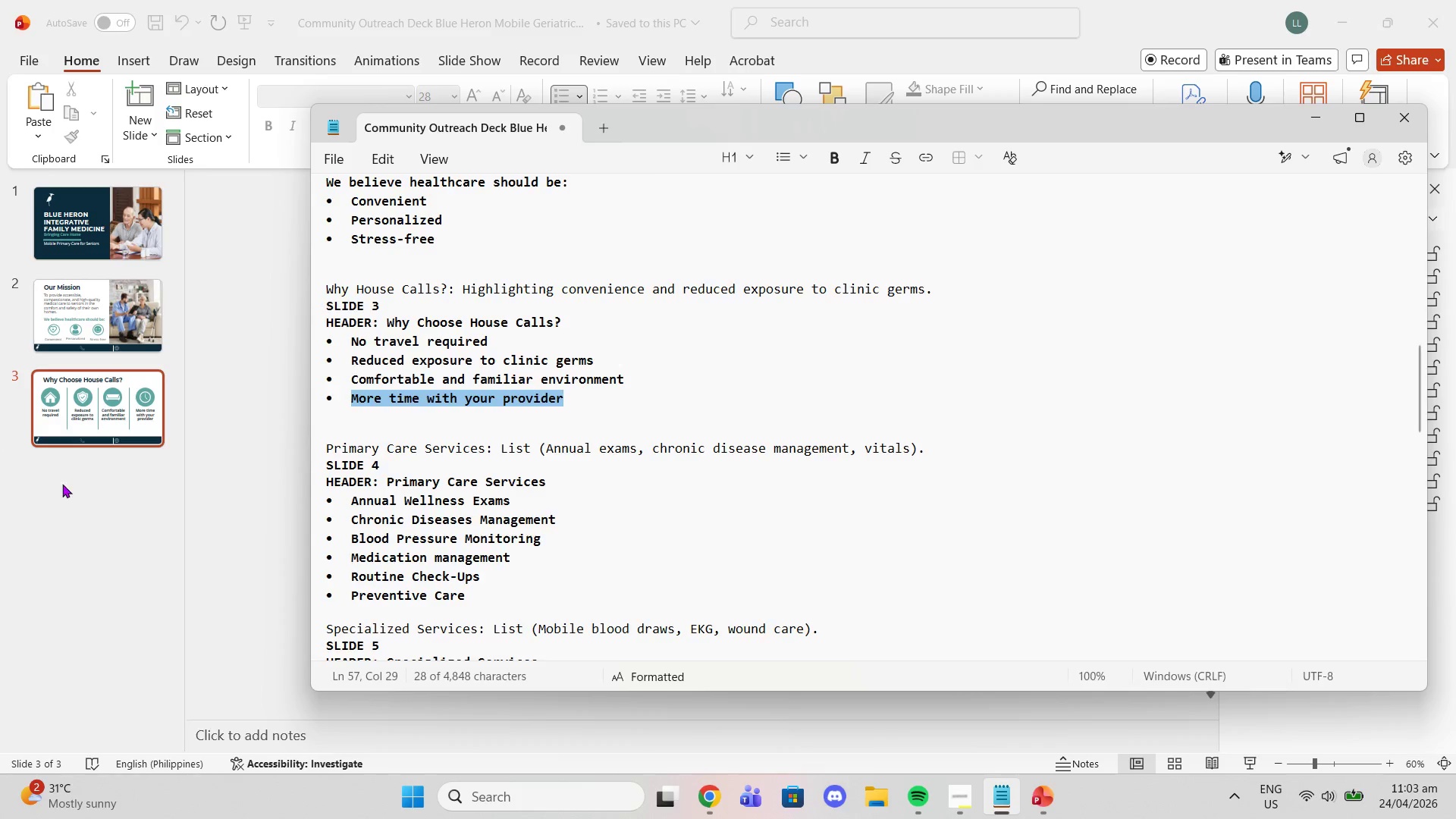 
left_click([64, 485])
 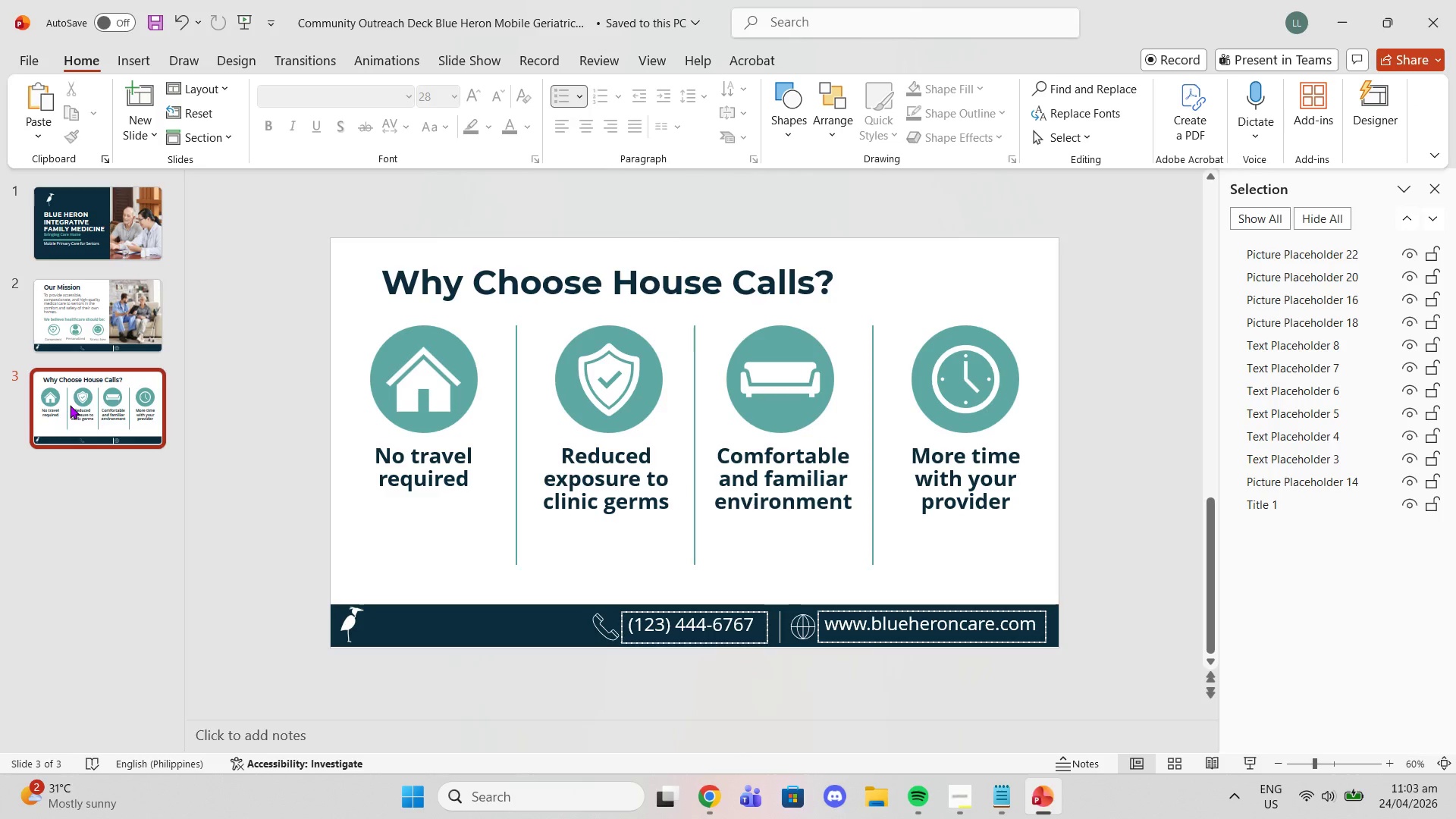 
right_click([70, 405])
 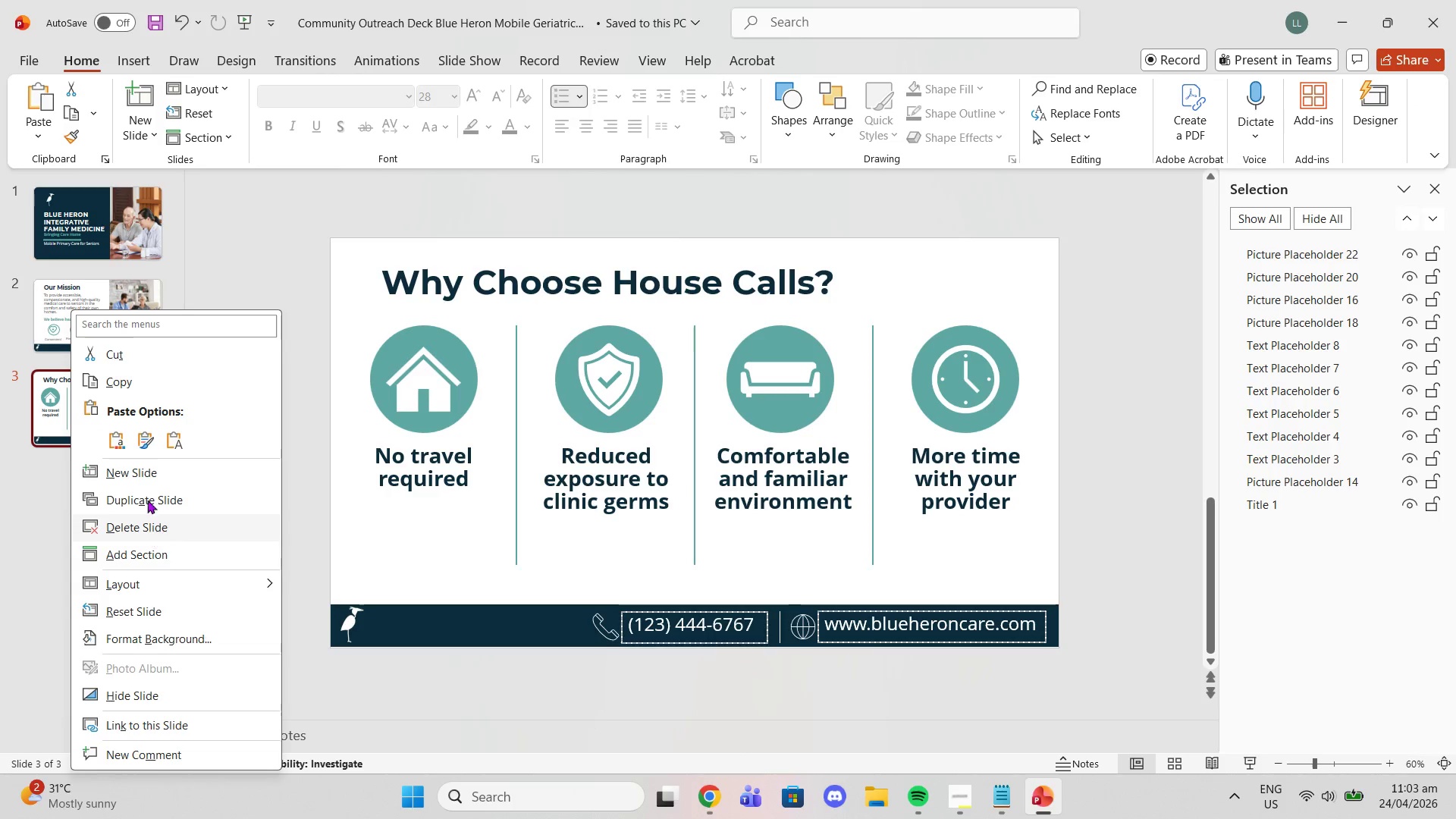 
left_click([147, 495])
 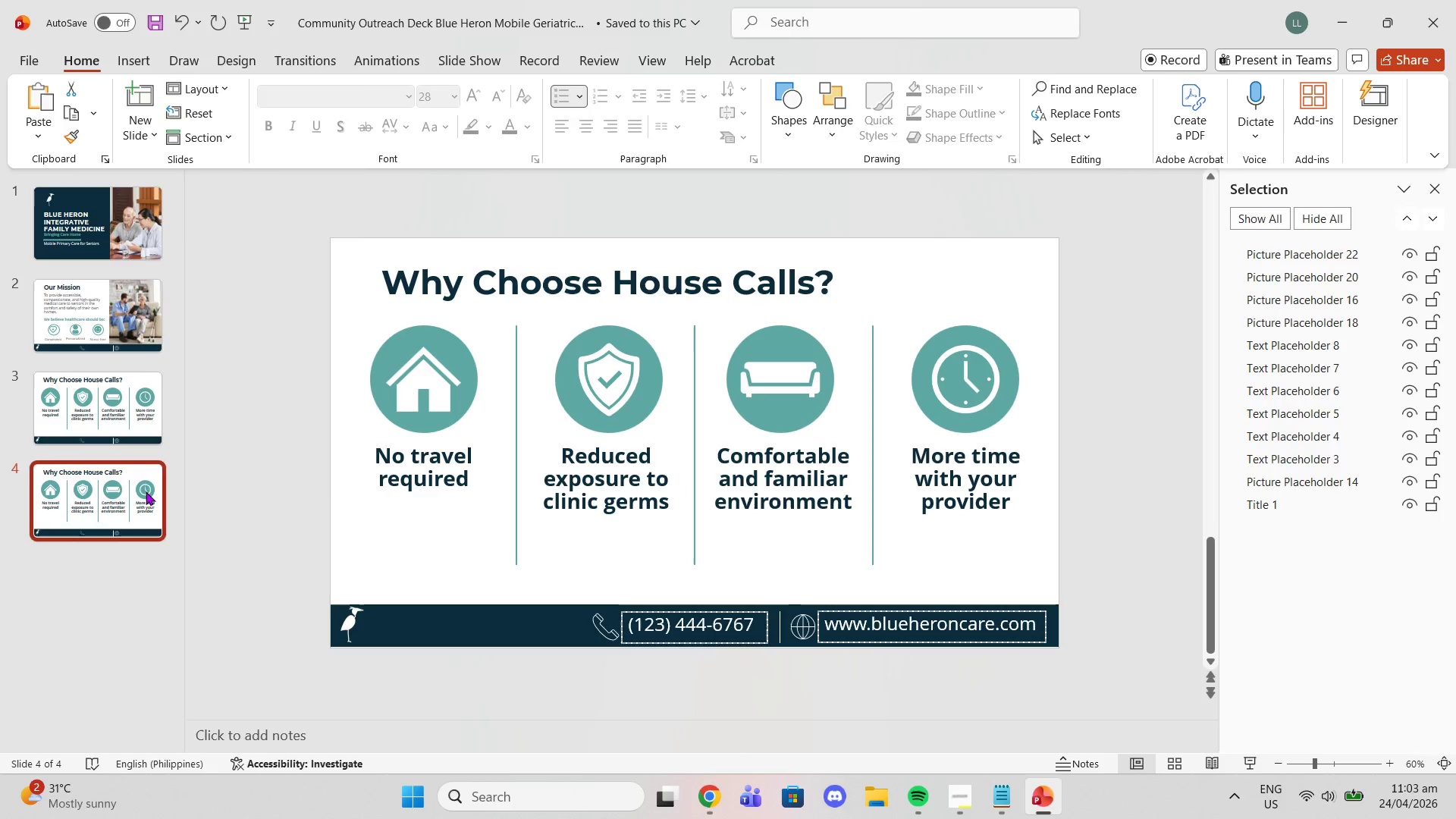 
right_click([146, 491])
 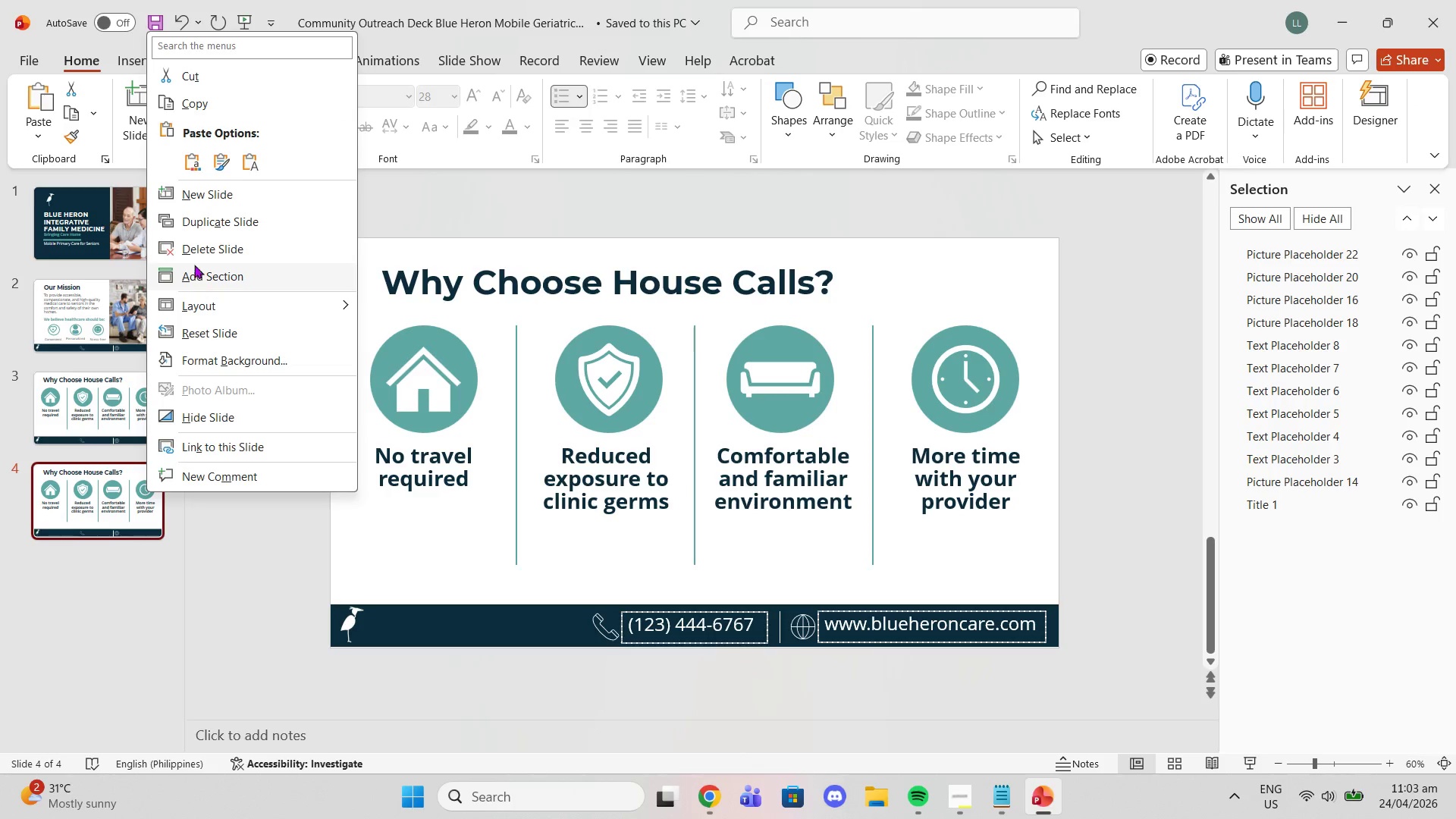 
left_click([193, 243])
 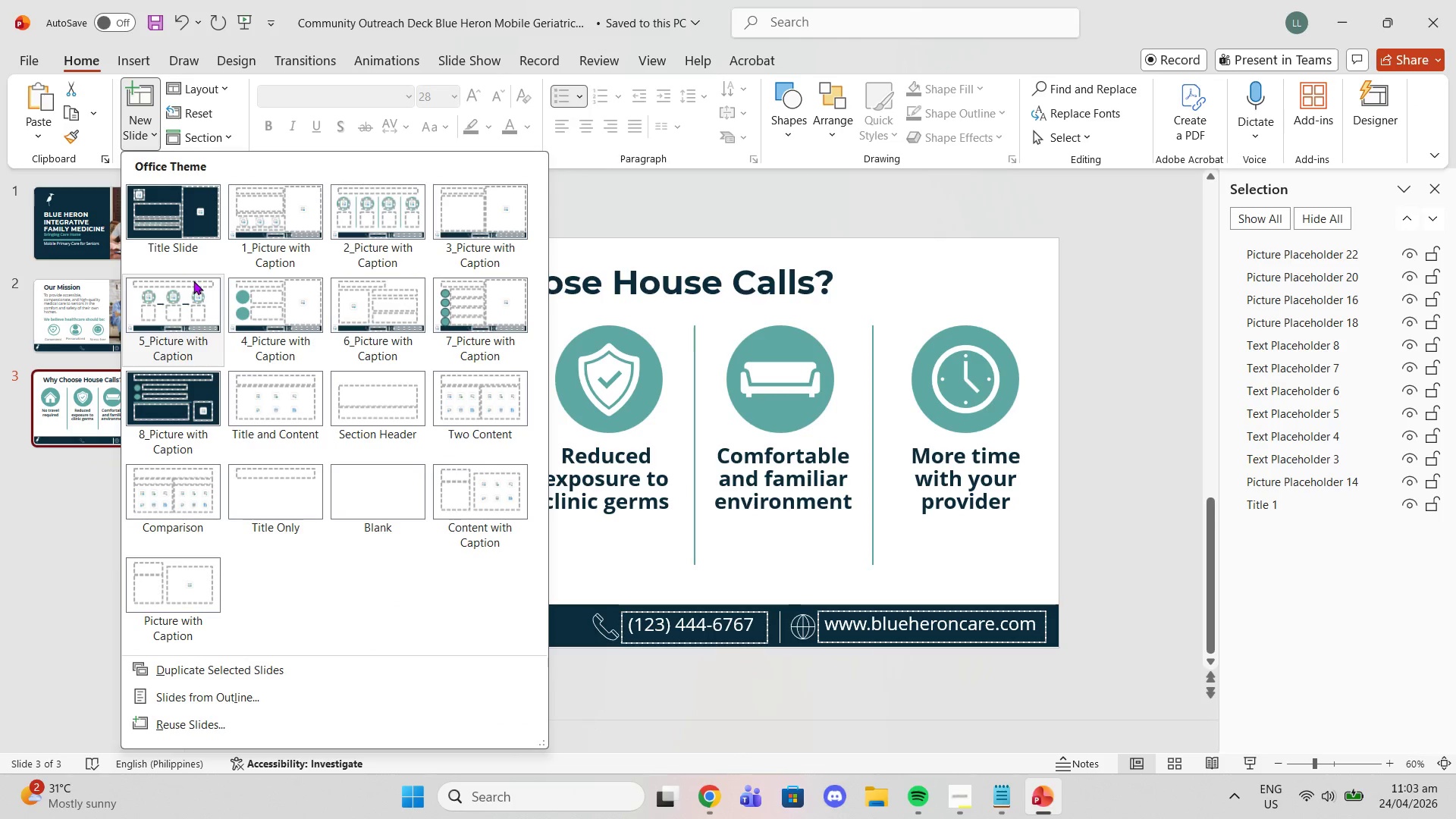 
left_click([504, 223])
 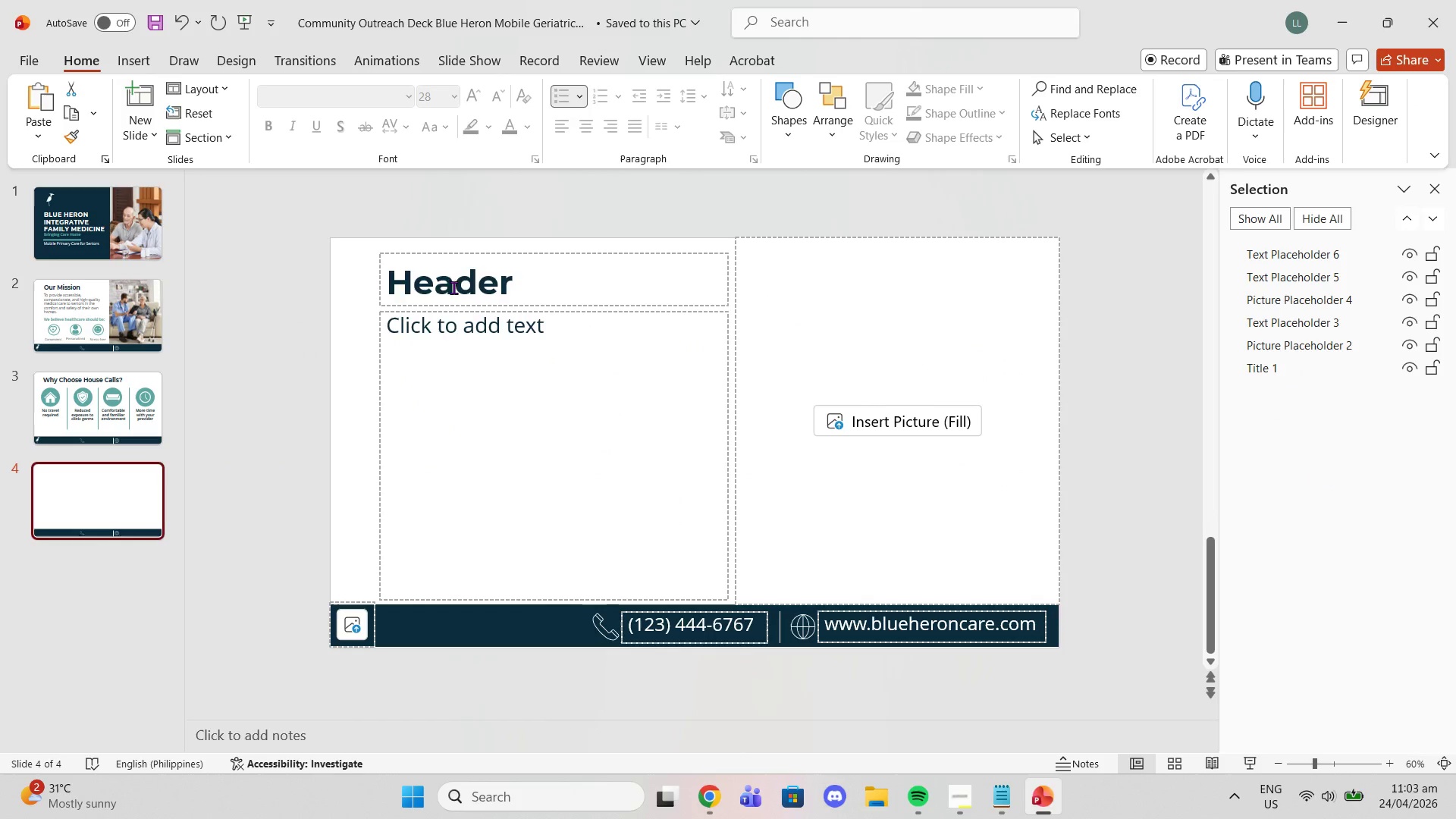 
left_click([454, 287])
 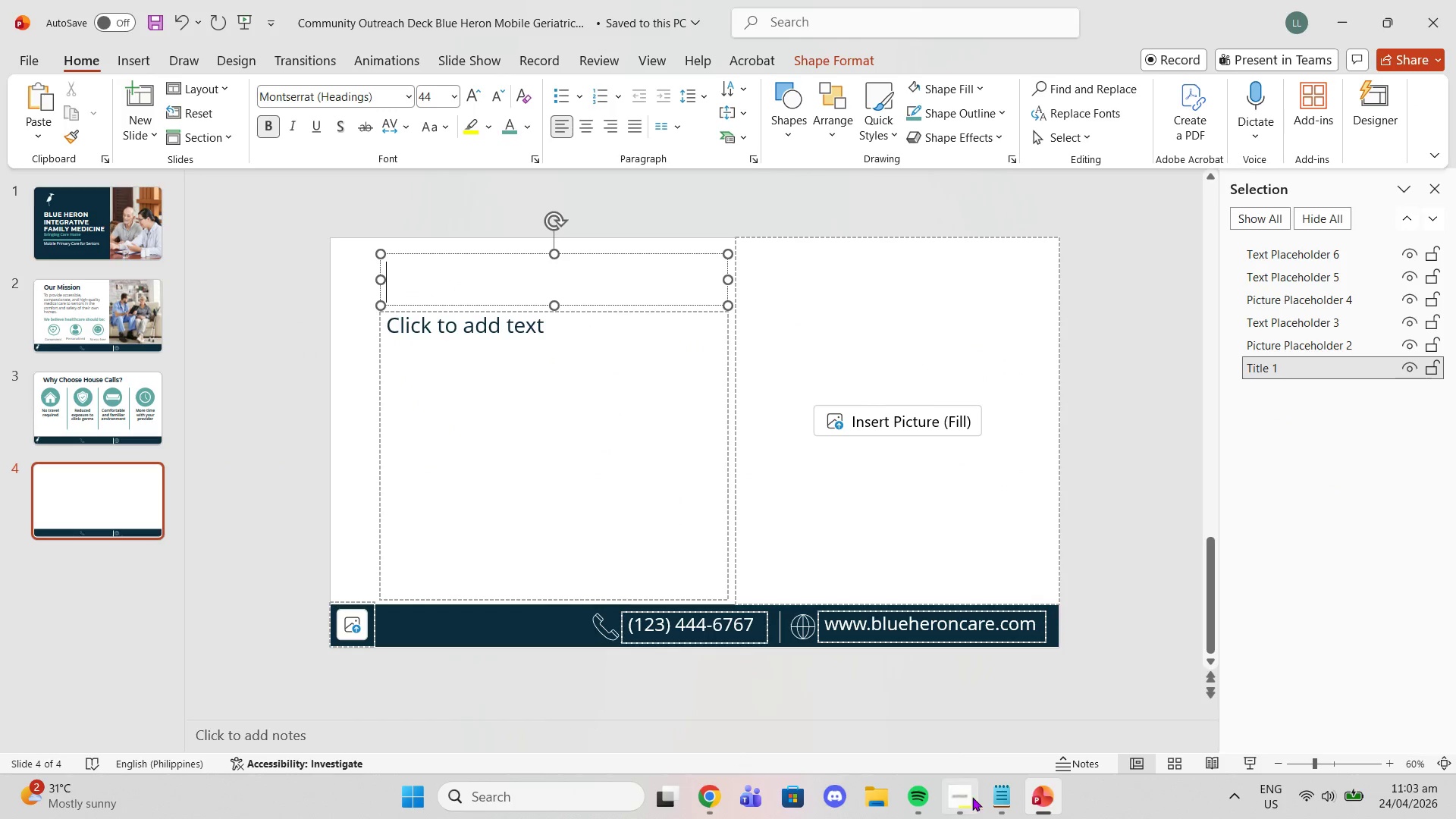 
left_click([1004, 805])
 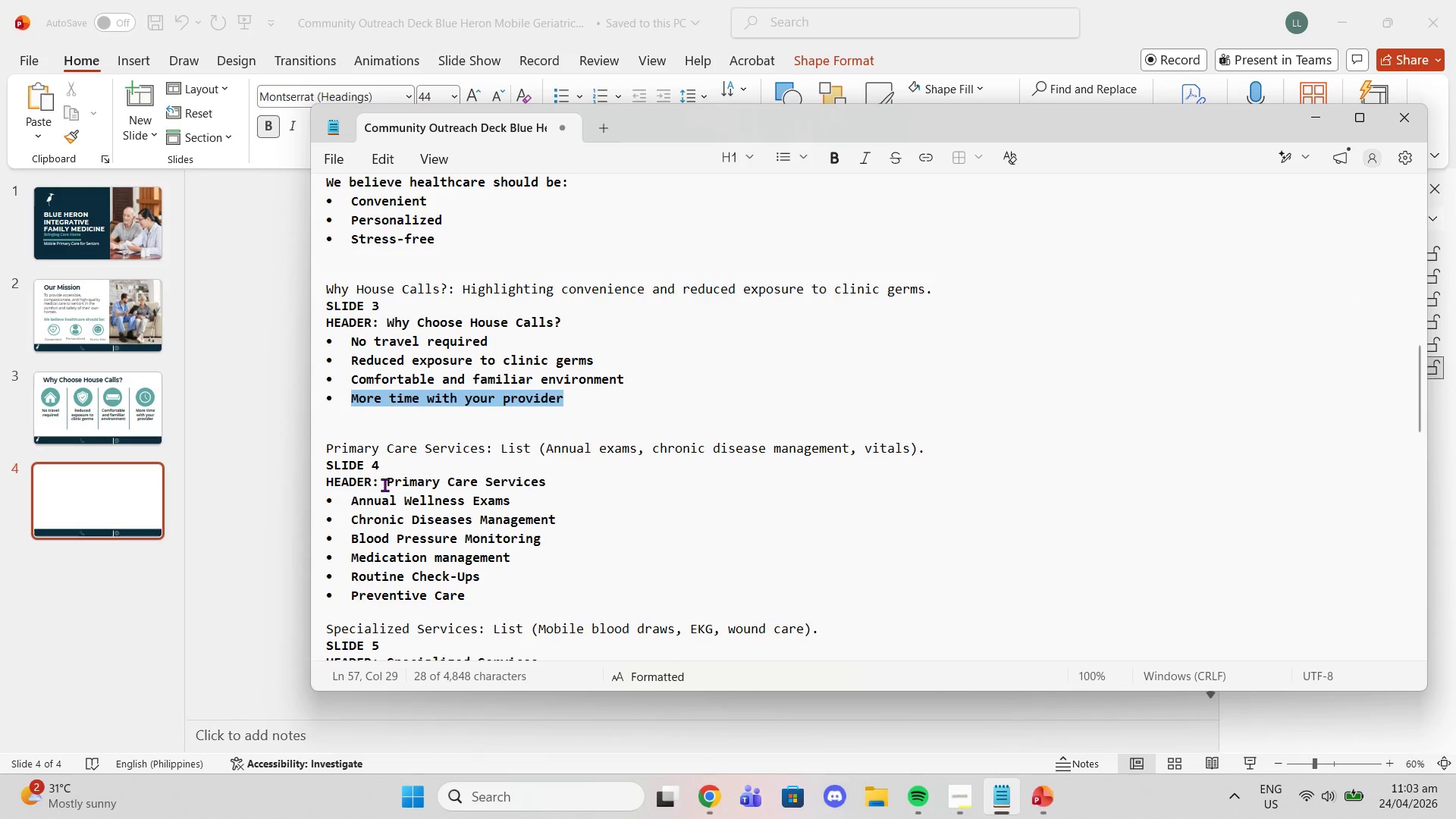 
left_click_drag(start_coordinate=[389, 484], to_coordinate=[546, 477])
 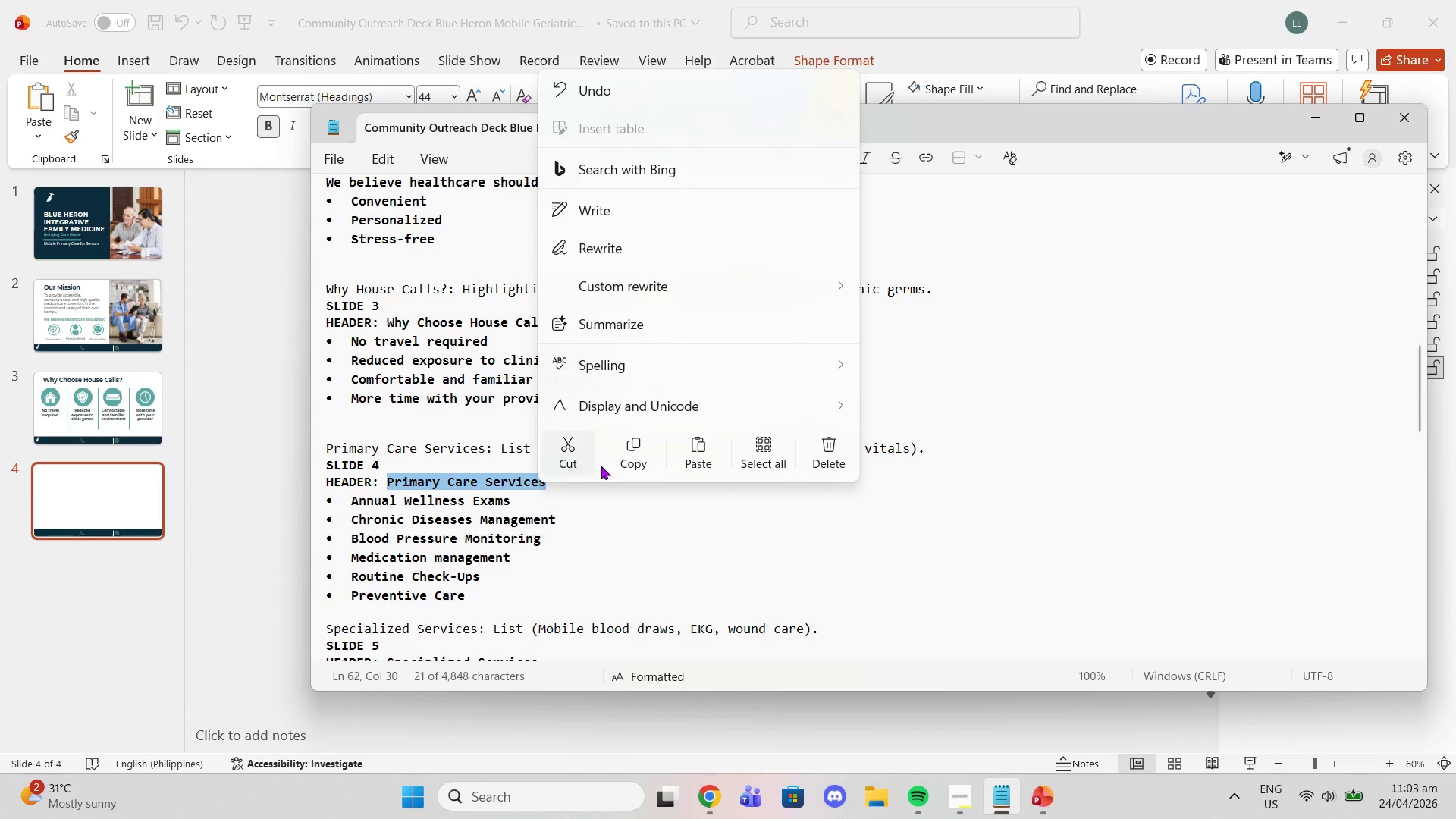 
left_click([629, 454])
 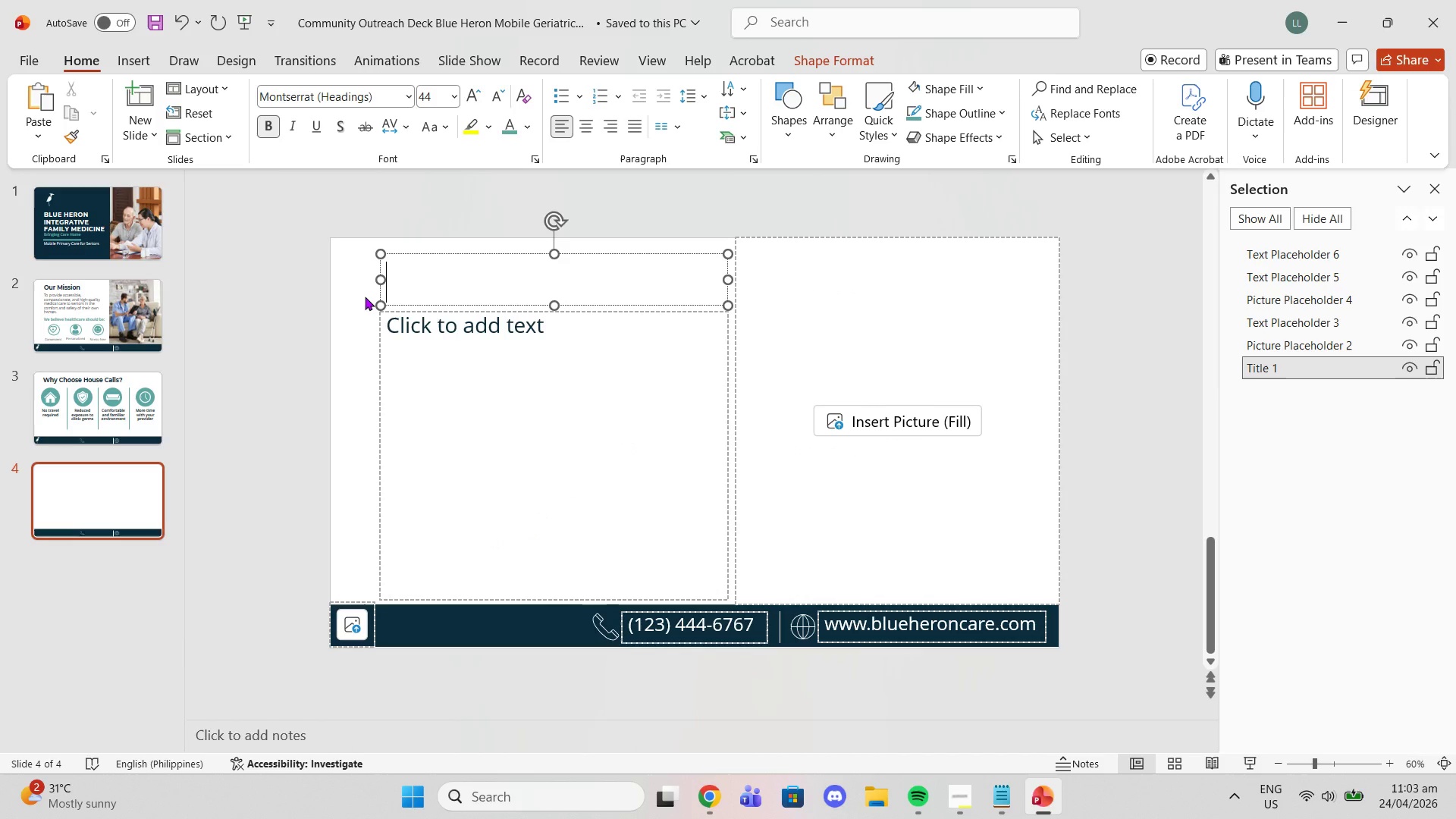 
key(Control+V)
 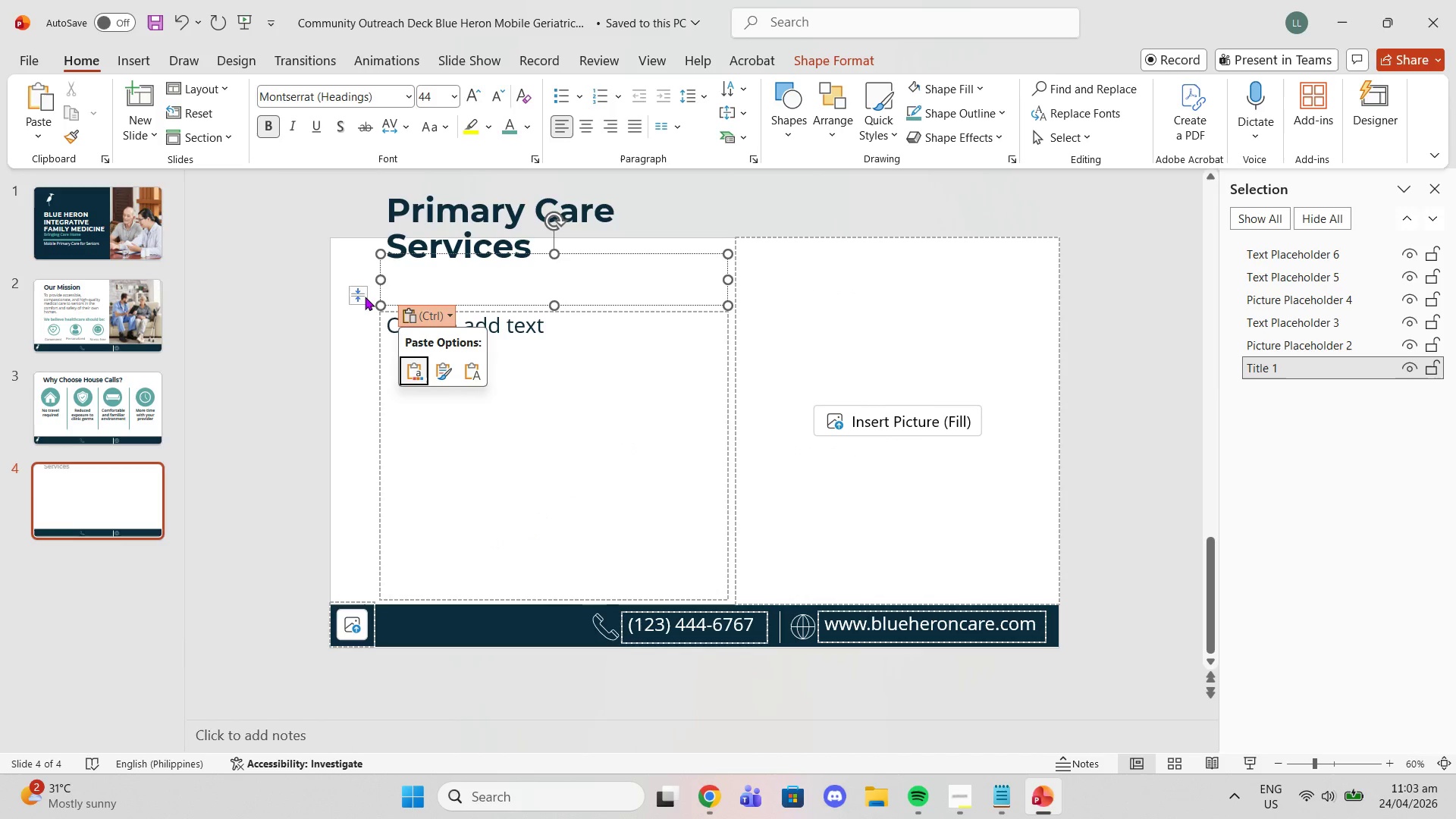 
key(Control+ControlLeft)
 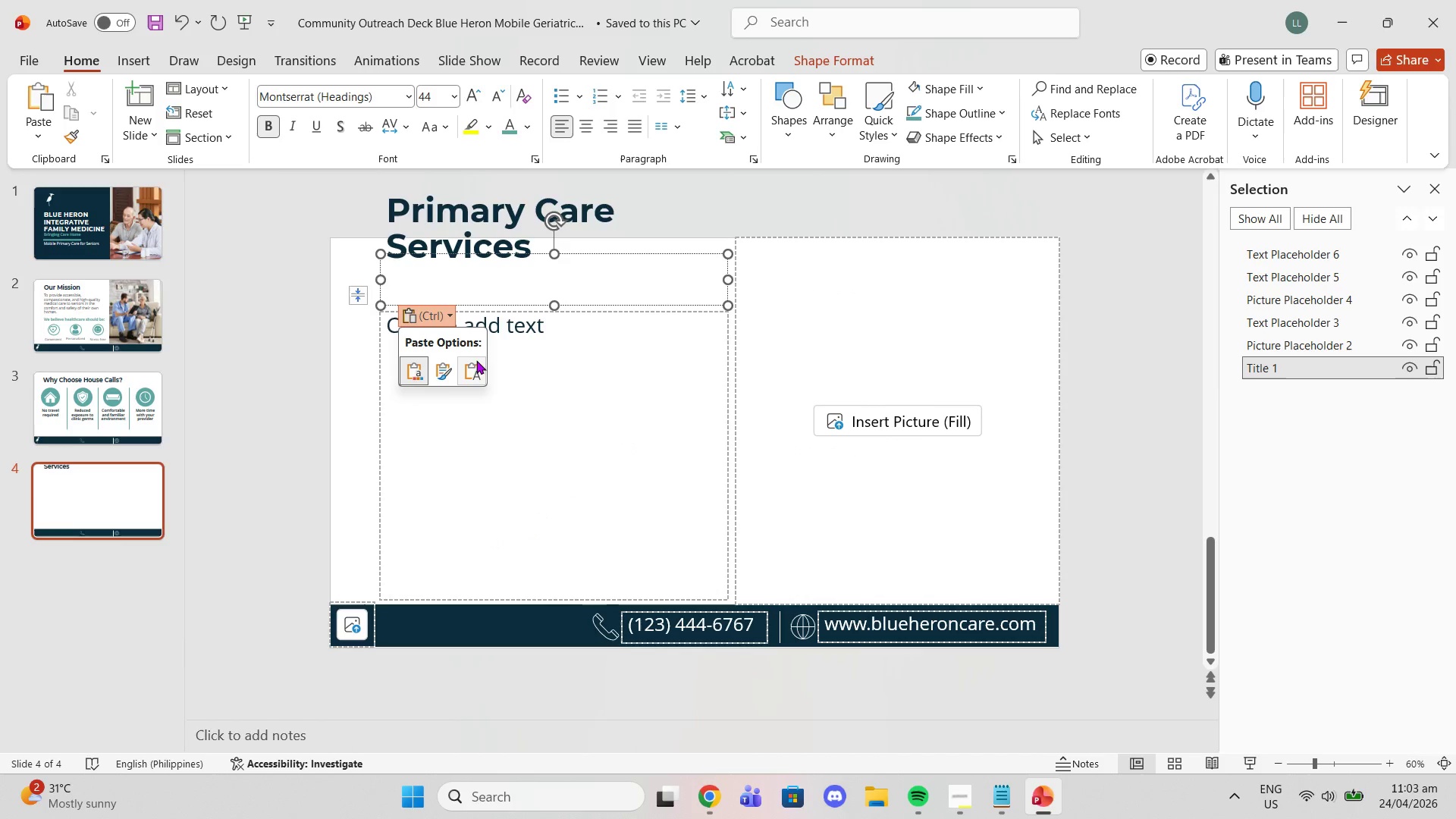 
left_click([479, 365])
 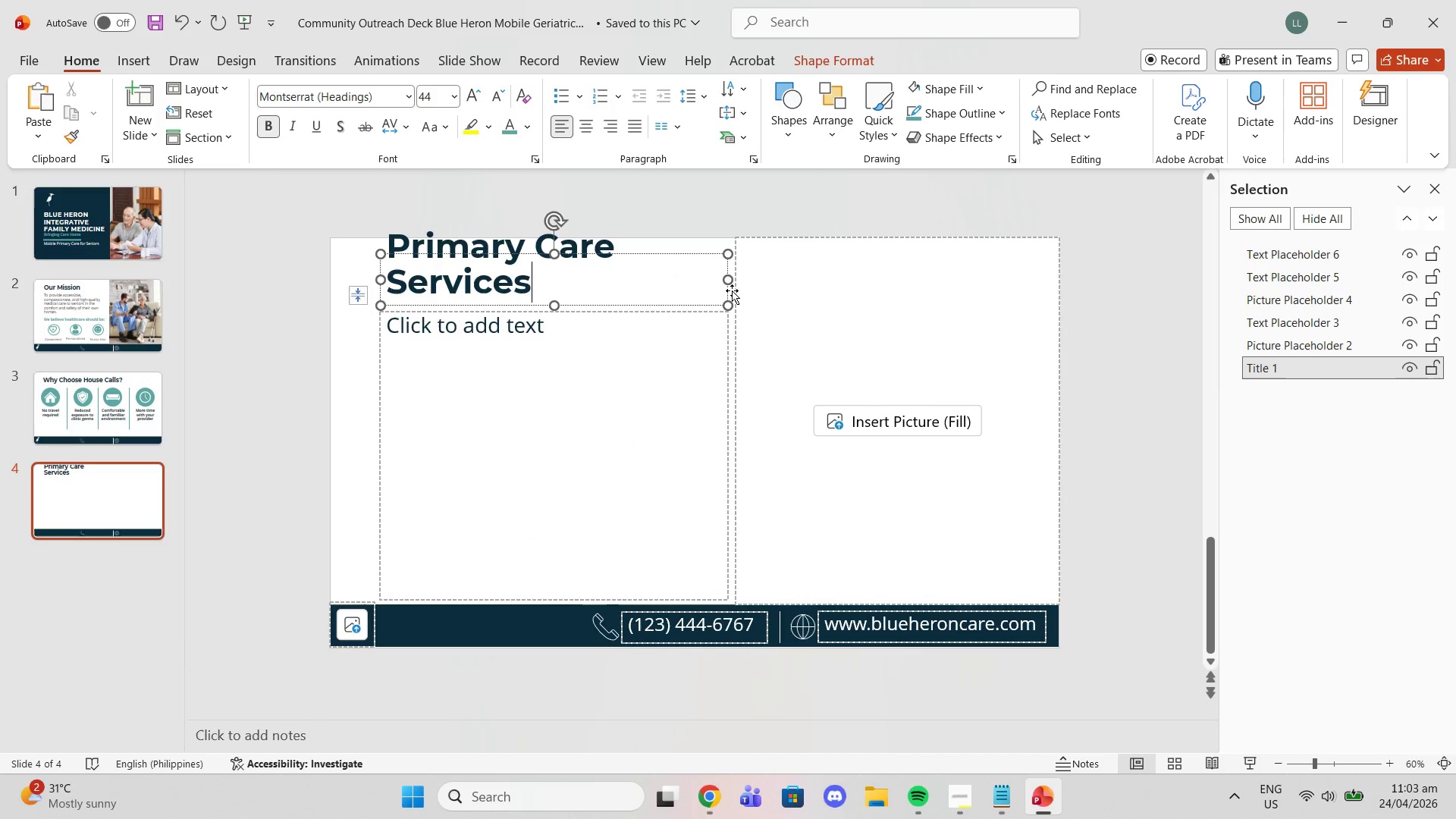 
left_click_drag(start_coordinate=[726, 276], to_coordinate=[779, 268])
 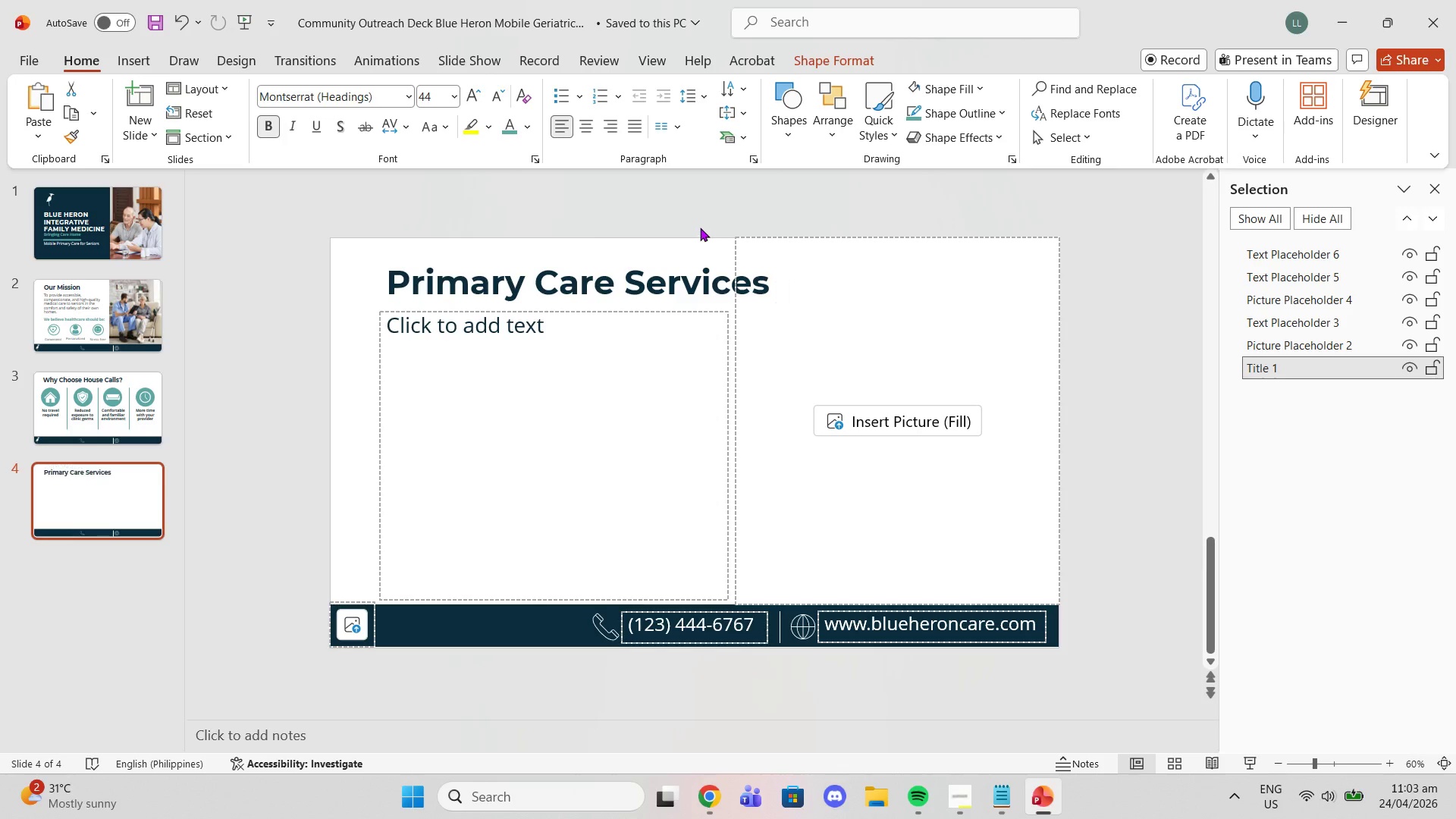 
left_click([700, 228])
 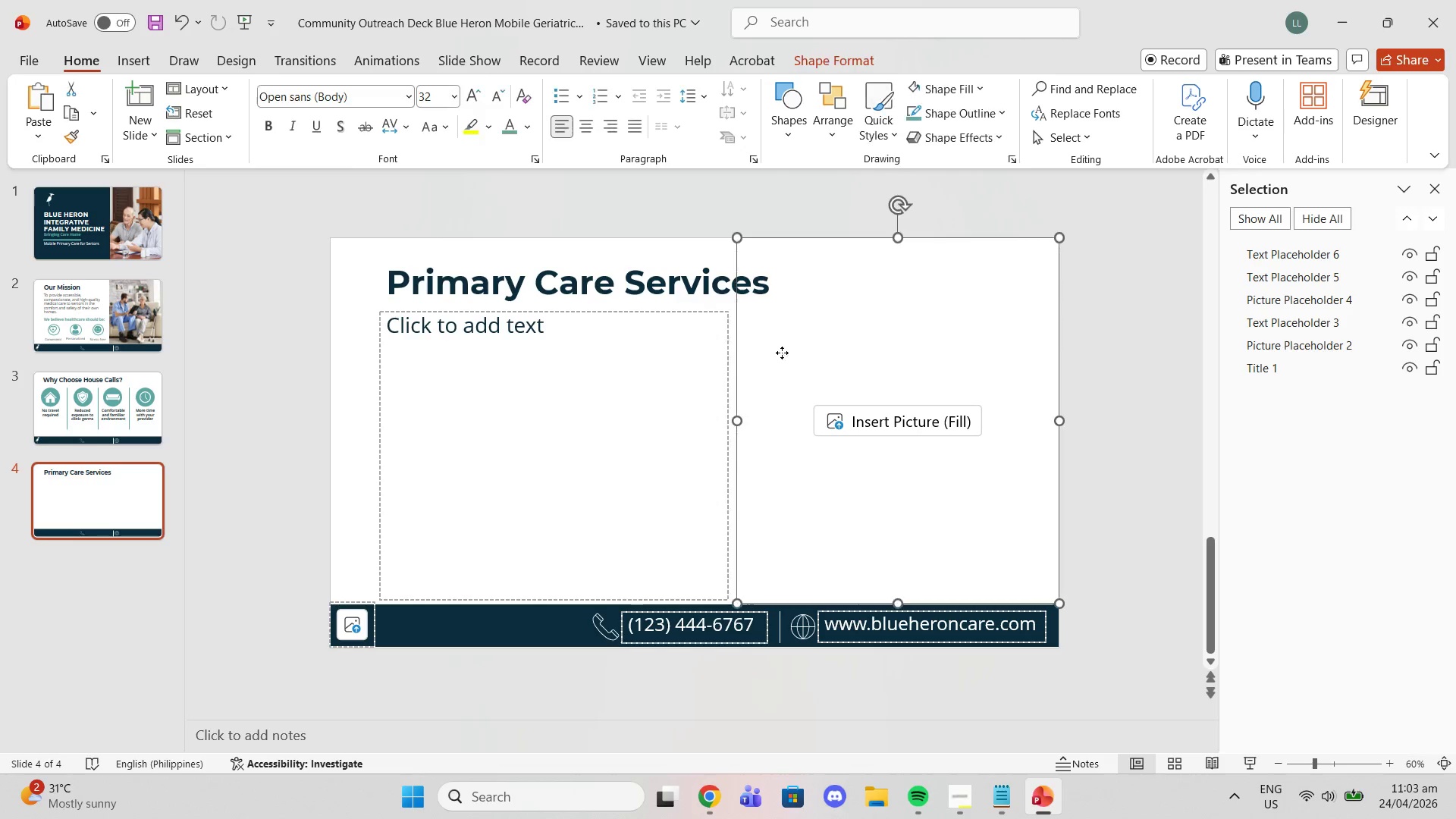 
left_click([782, 353])
 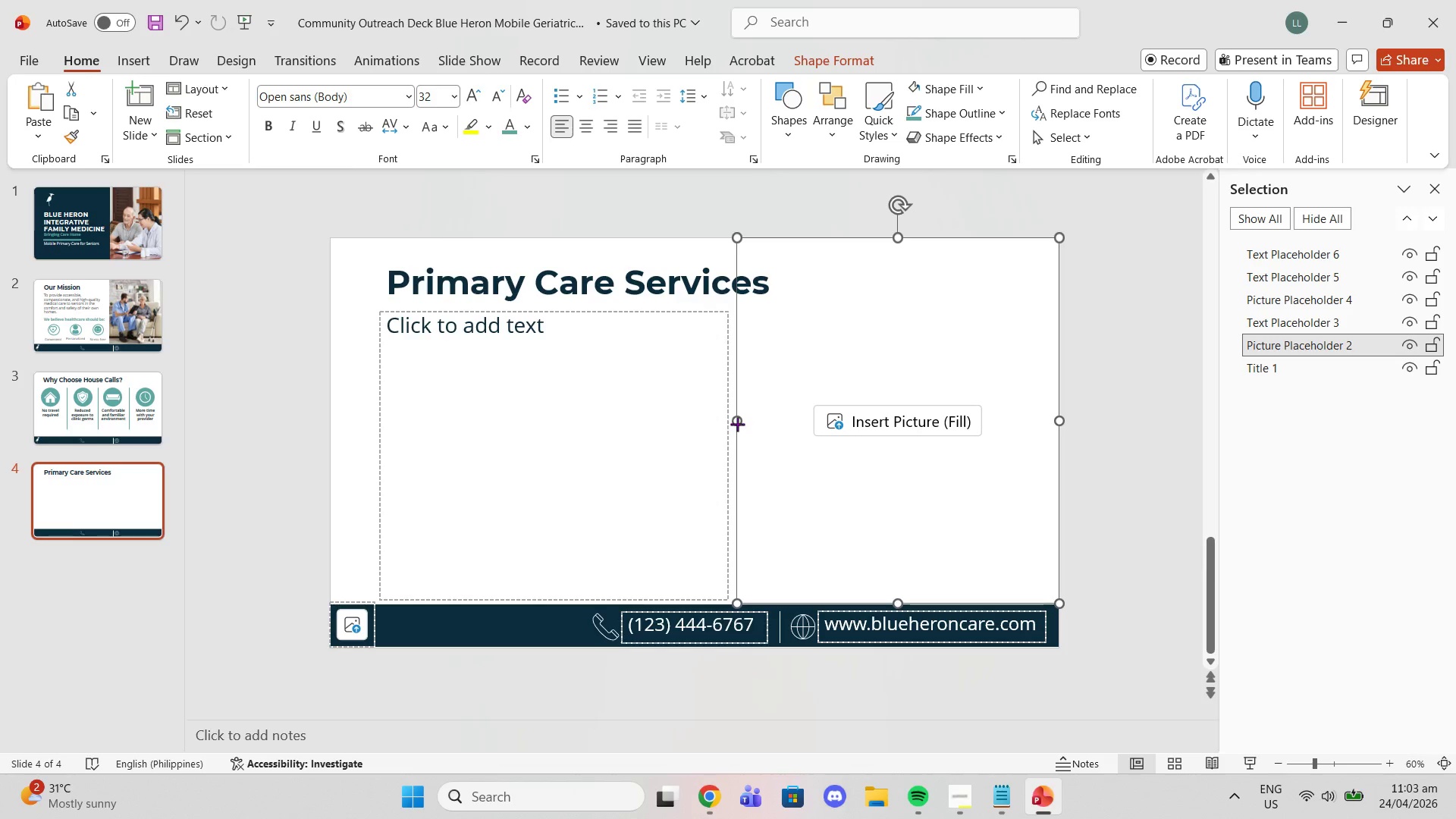 
left_click_drag(start_coordinate=[737, 424], to_coordinate=[771, 423])
 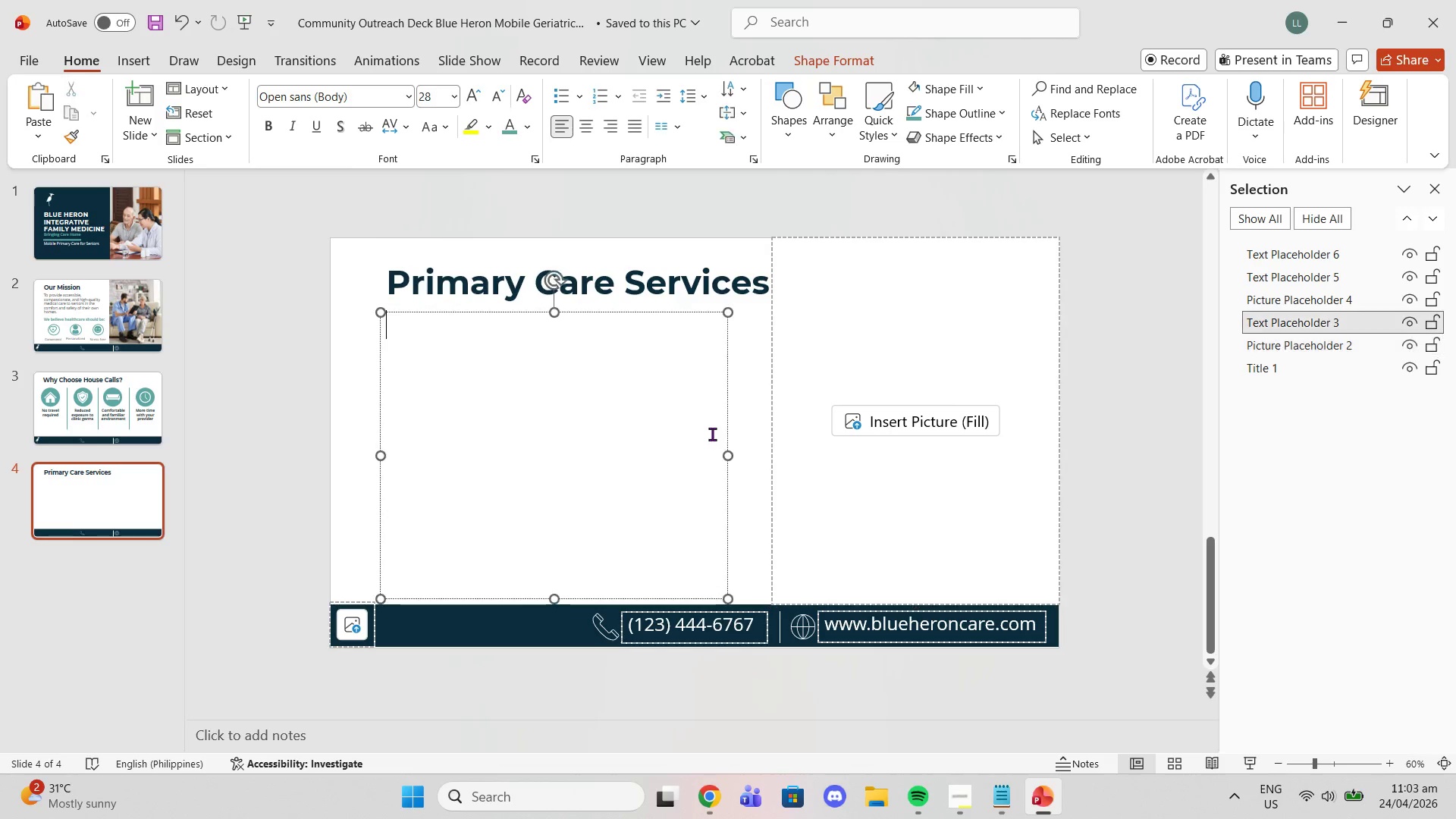 
left_click([712, 434])
 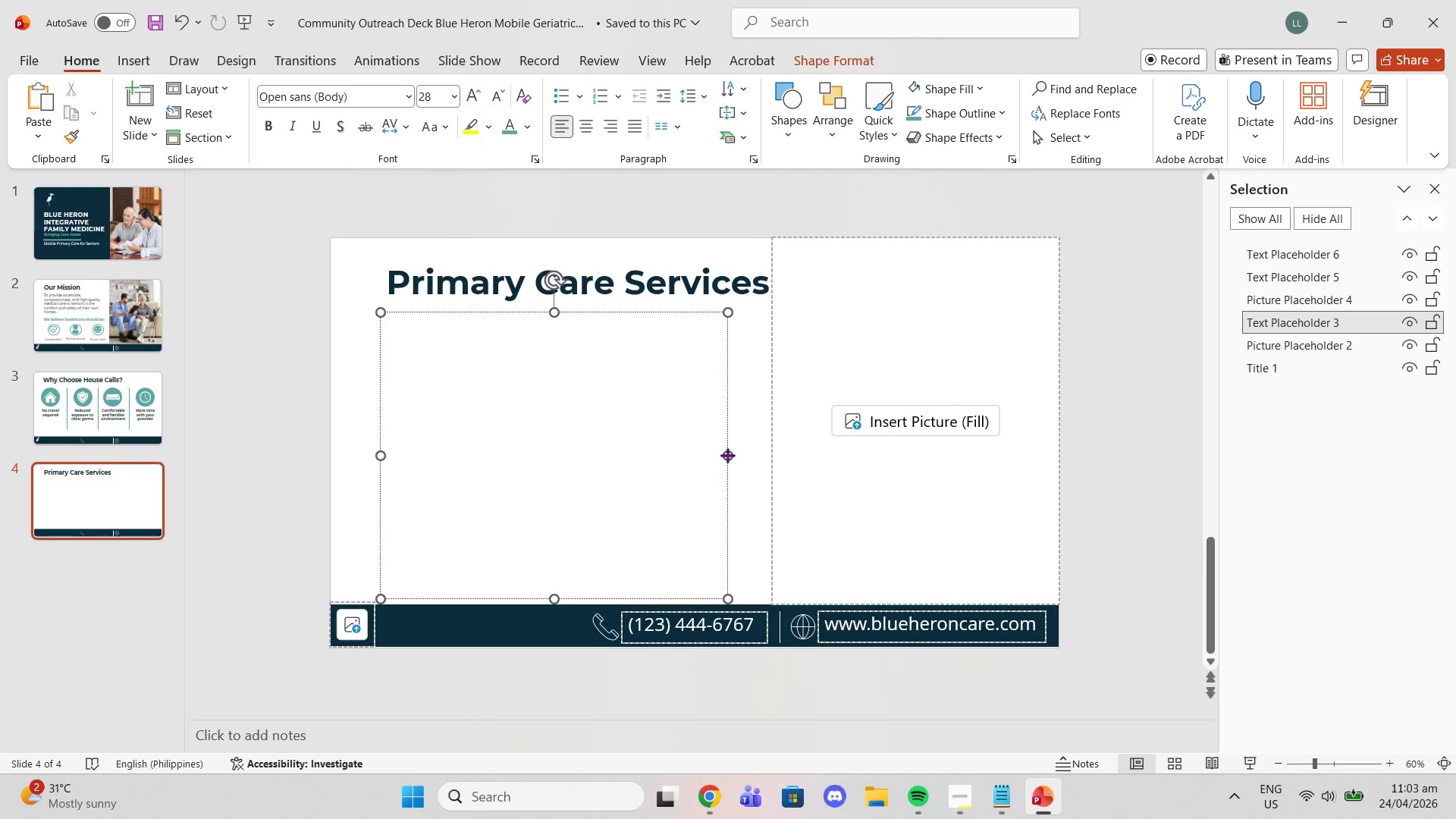 
left_click_drag(start_coordinate=[727, 455], to_coordinate=[763, 456])
 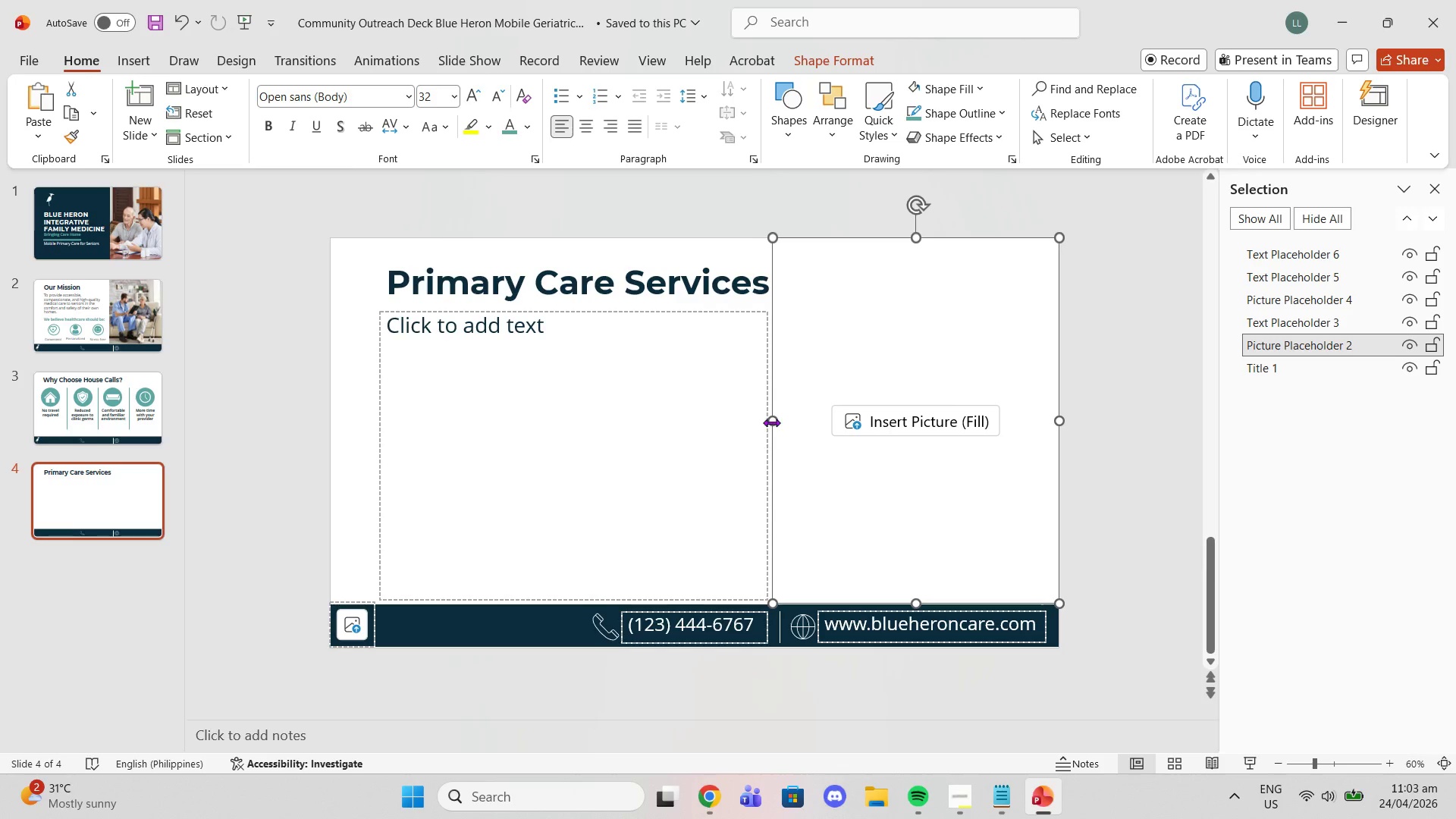 
left_click_drag(start_coordinate=[771, 422], to_coordinate=[778, 422])
 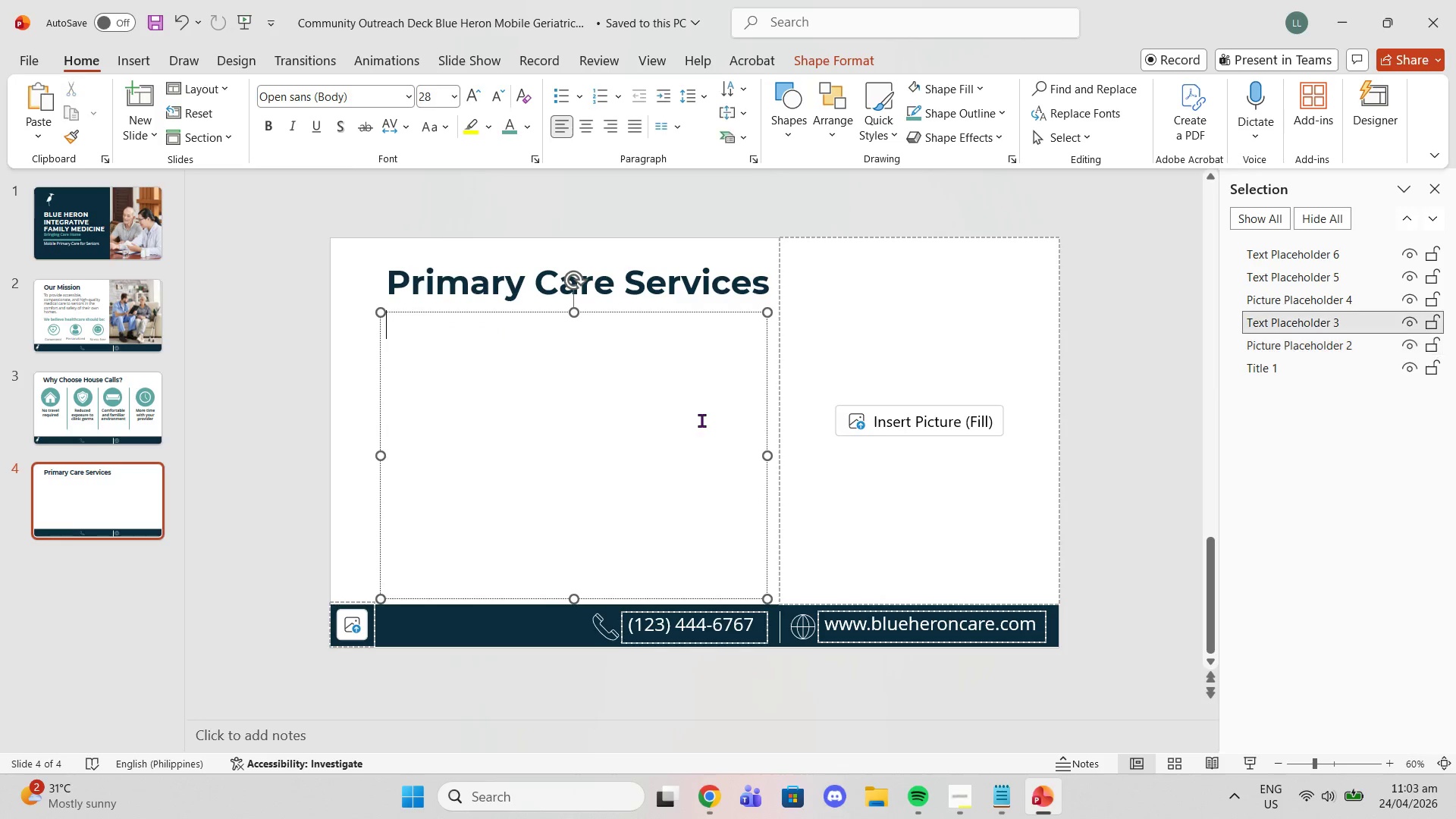 
left_click([701, 420])
 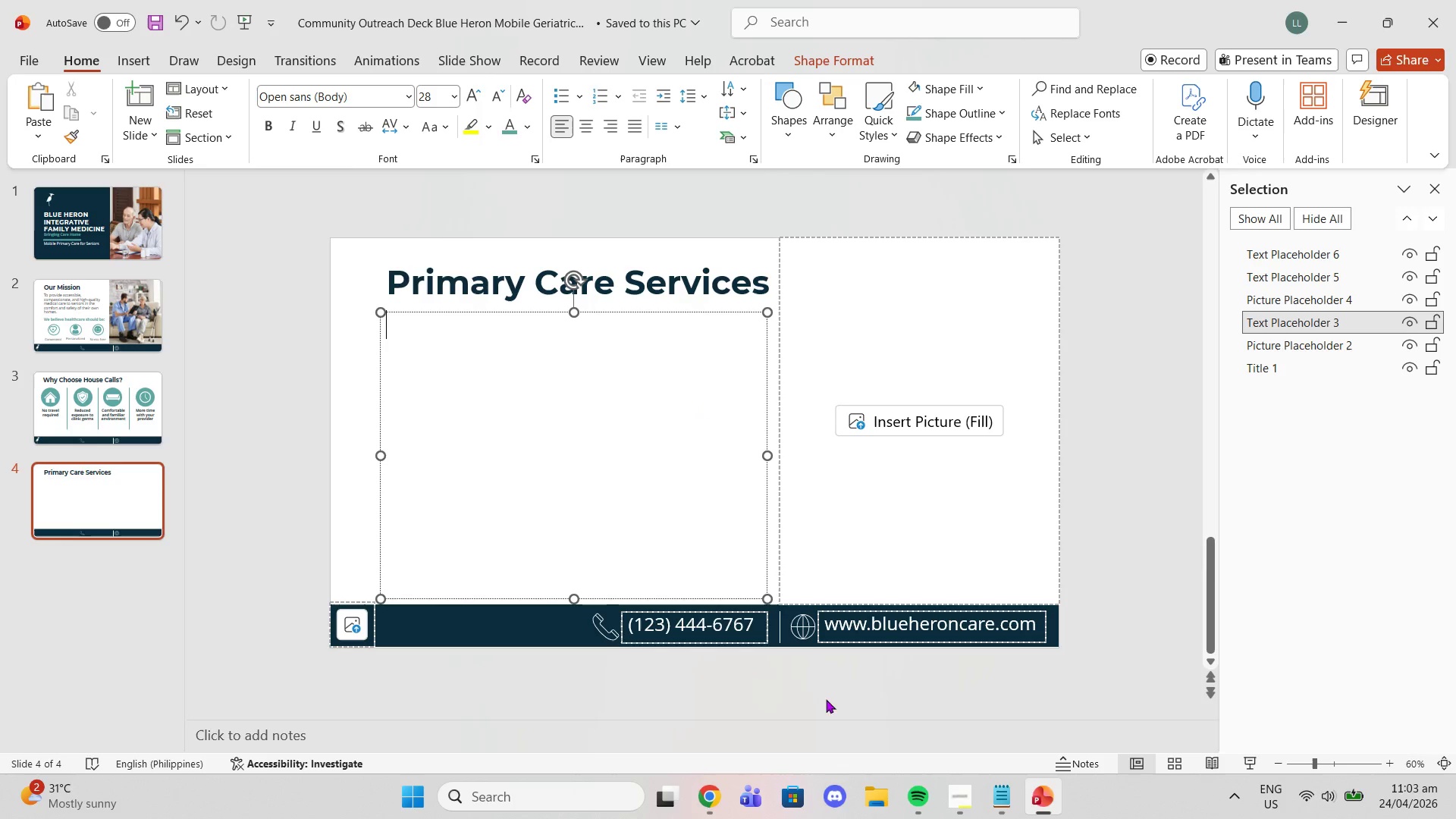 
left_click([1009, 806])
 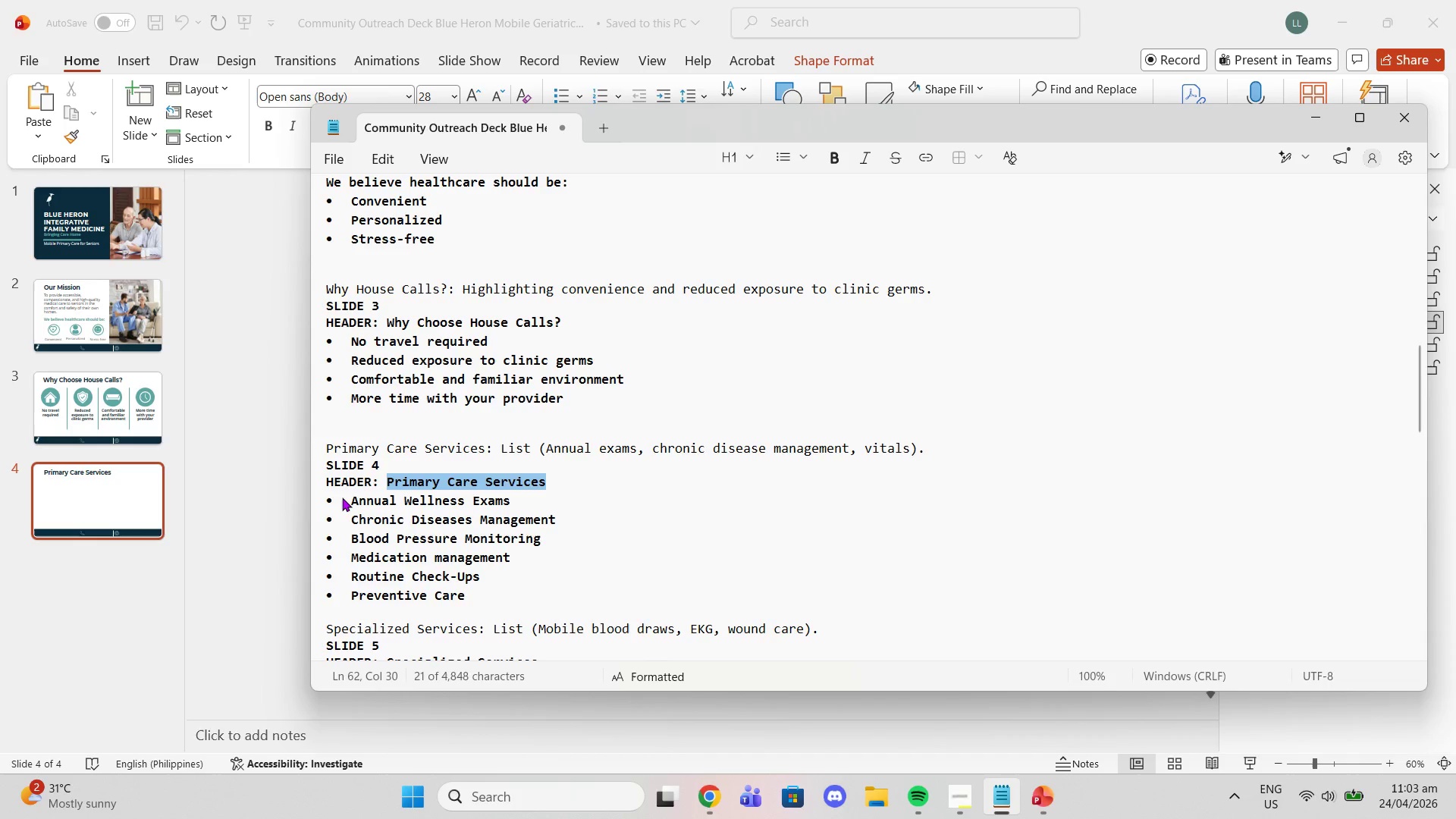 
left_click_drag(start_coordinate=[344, 497], to_coordinate=[477, 589])
 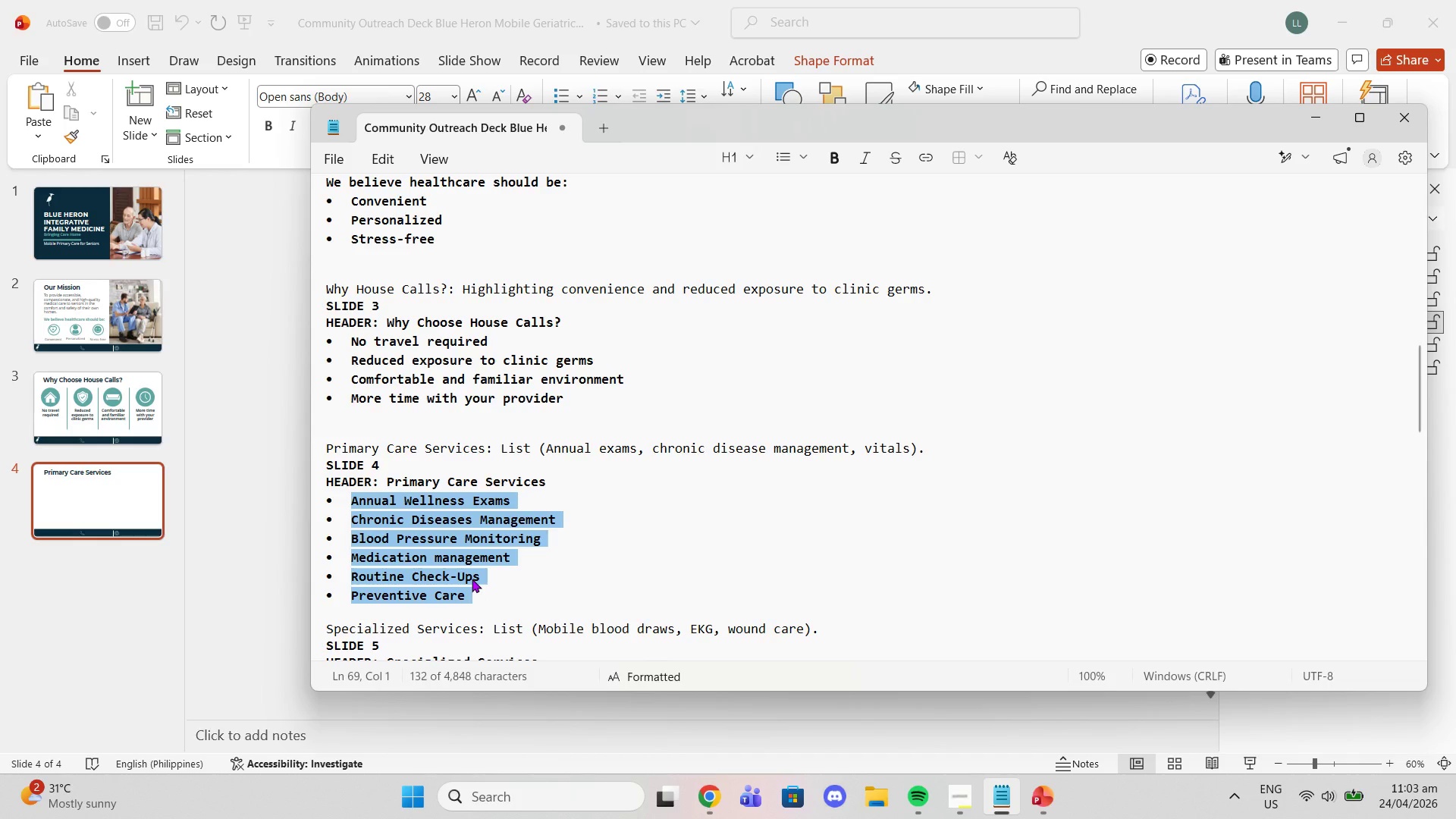 
key(Control+ControlLeft)
 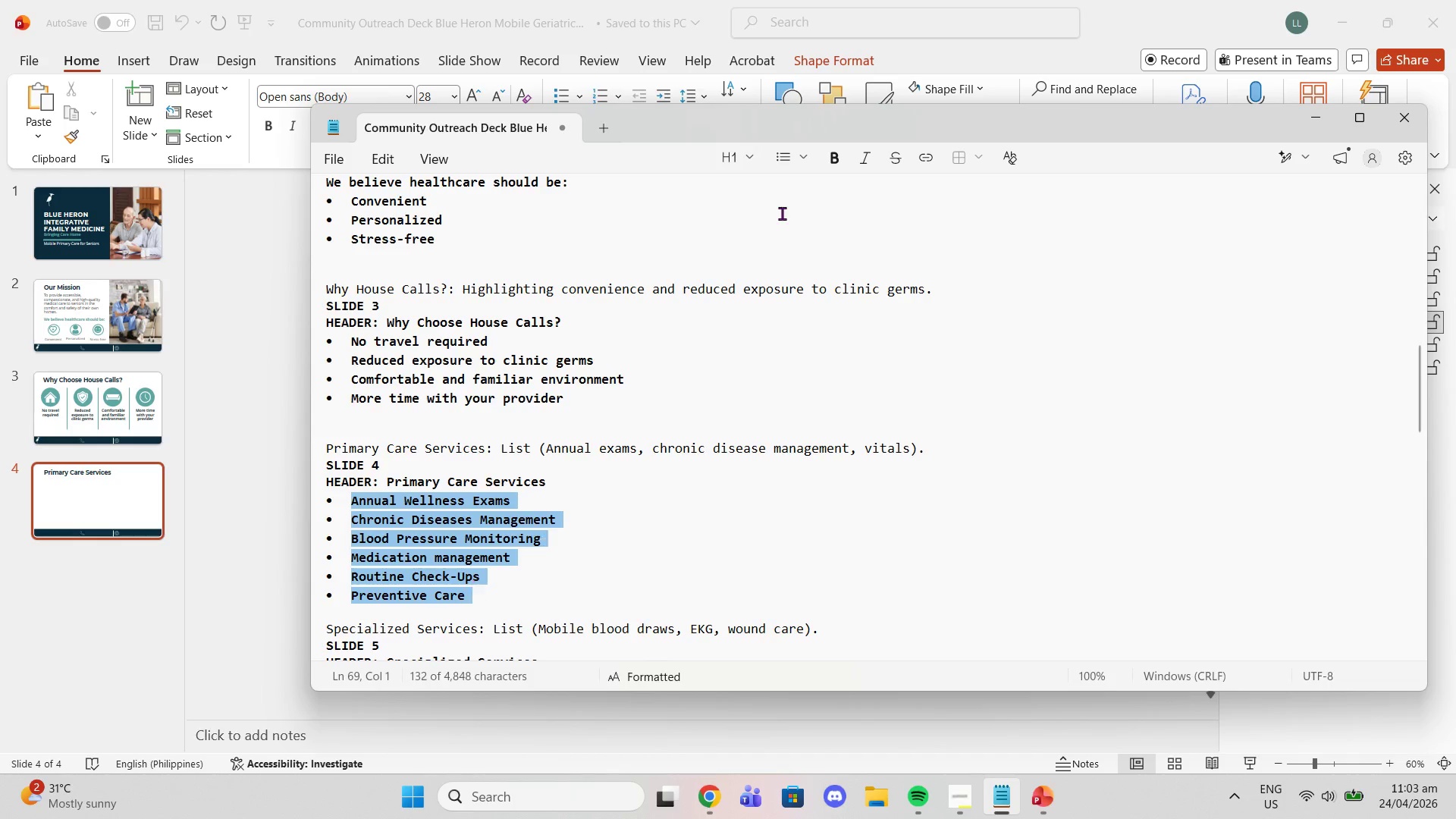 
key(Control+C)
 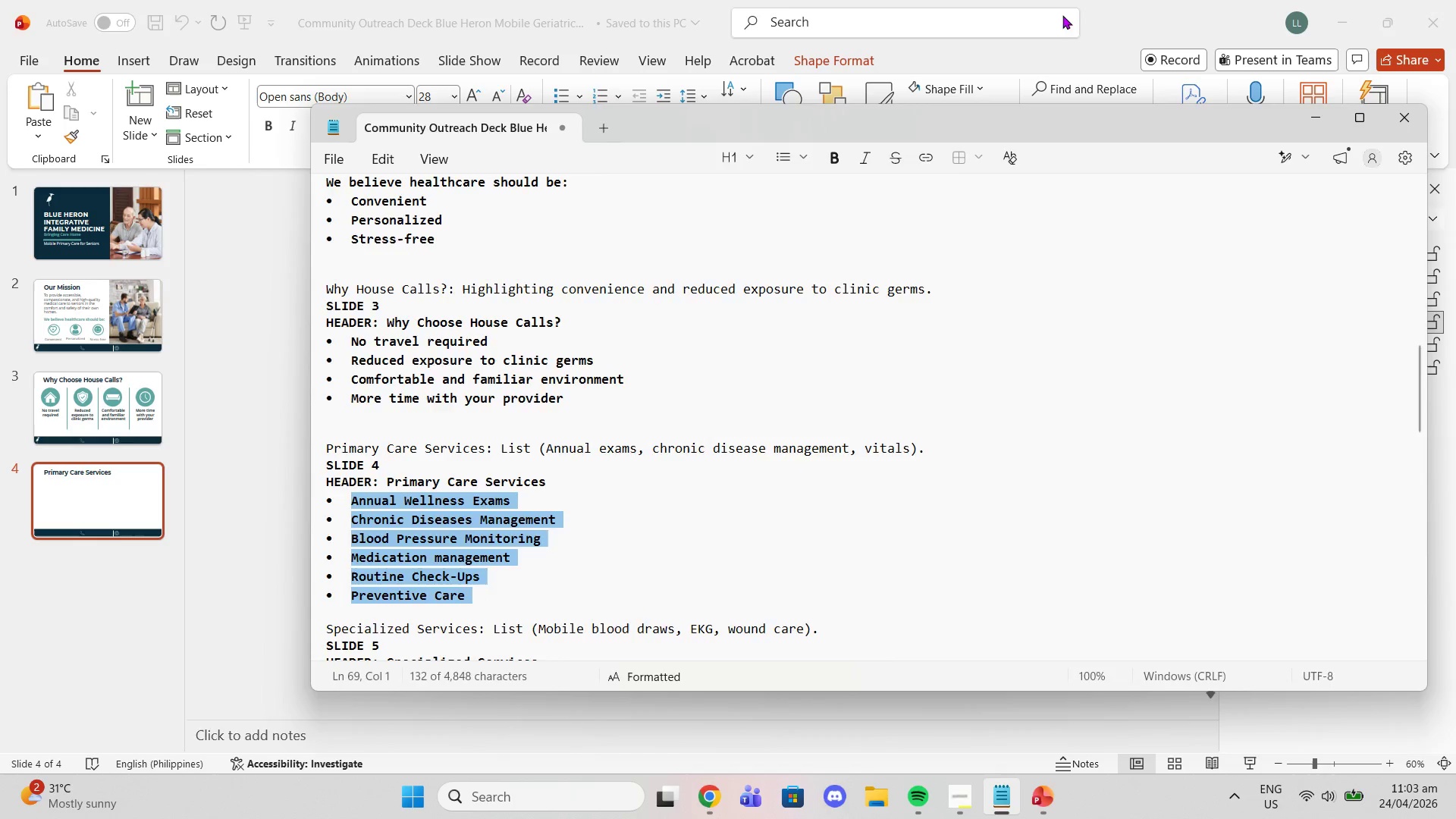 
left_click([1072, 13])
 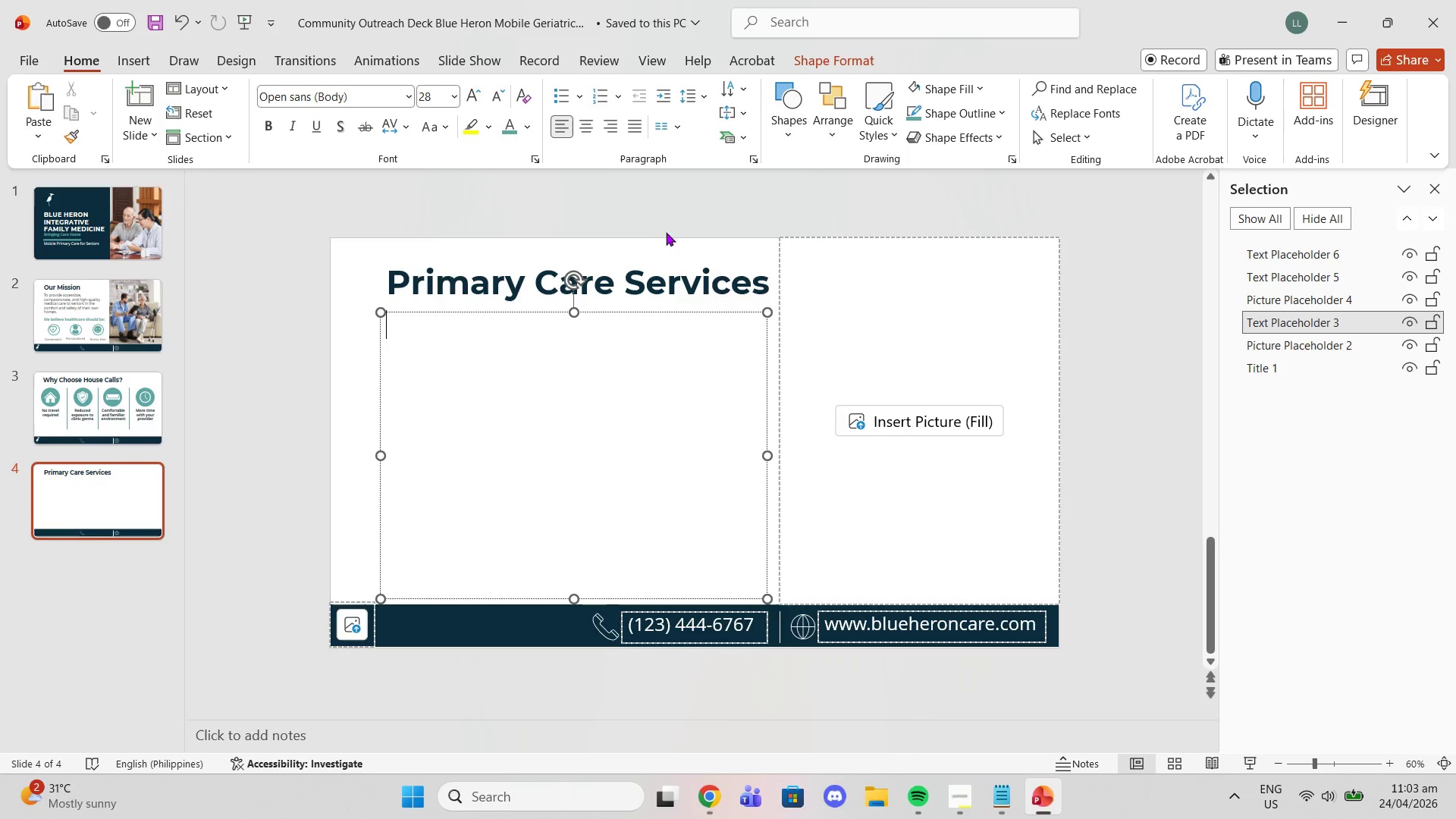 
key(Control+V)
 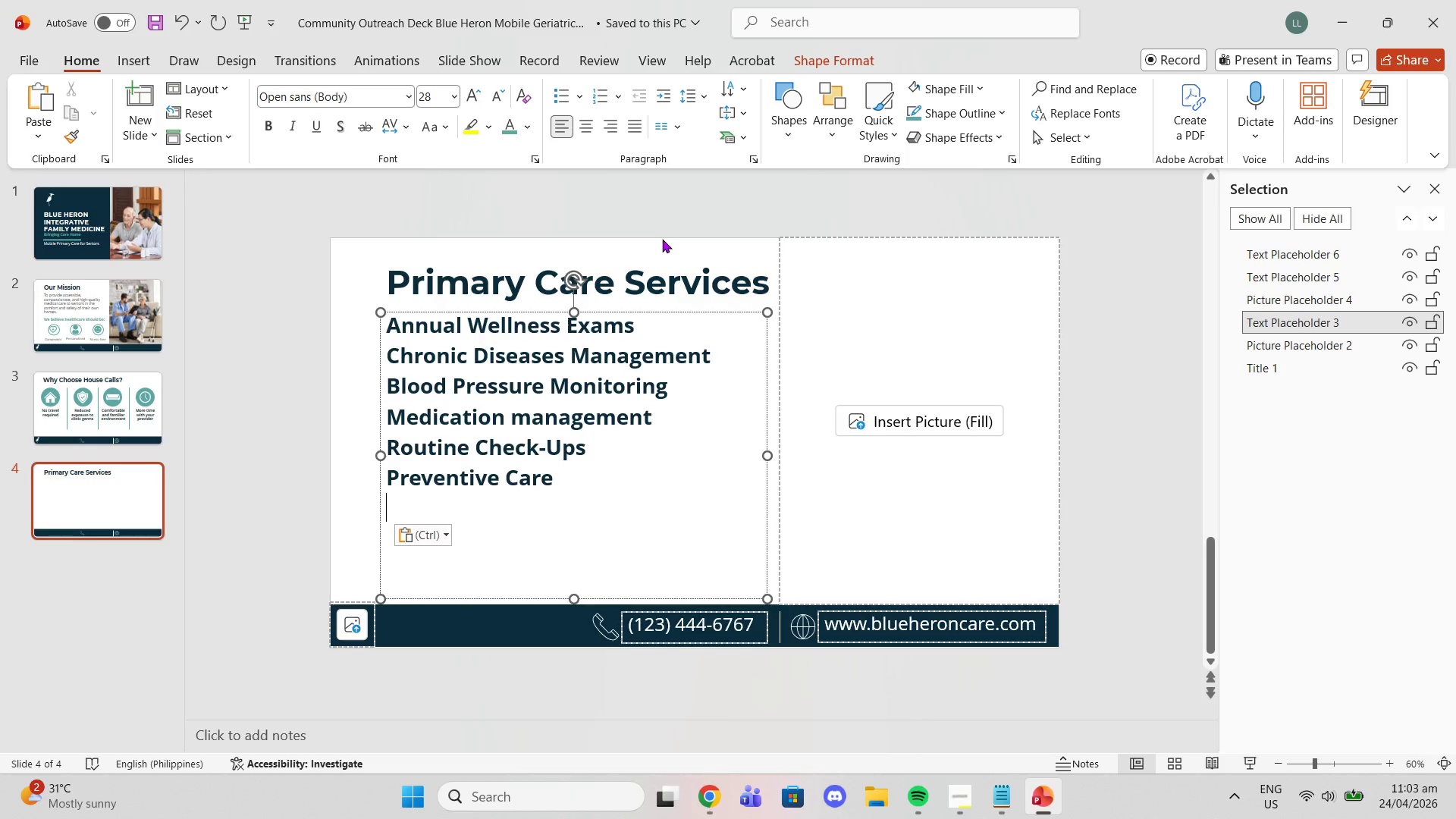 
key(Control+ControlLeft)
 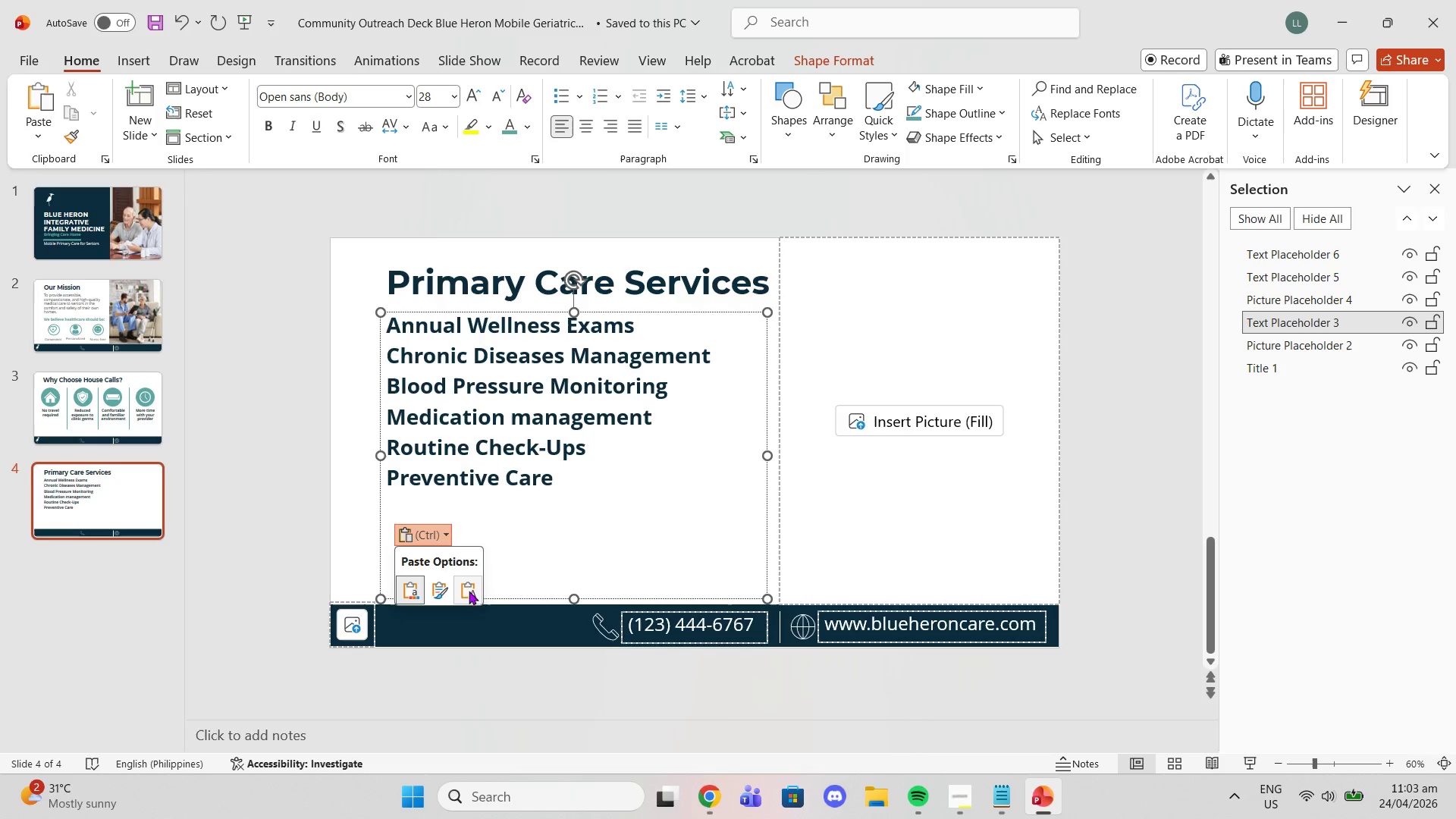 
left_click([466, 592])
 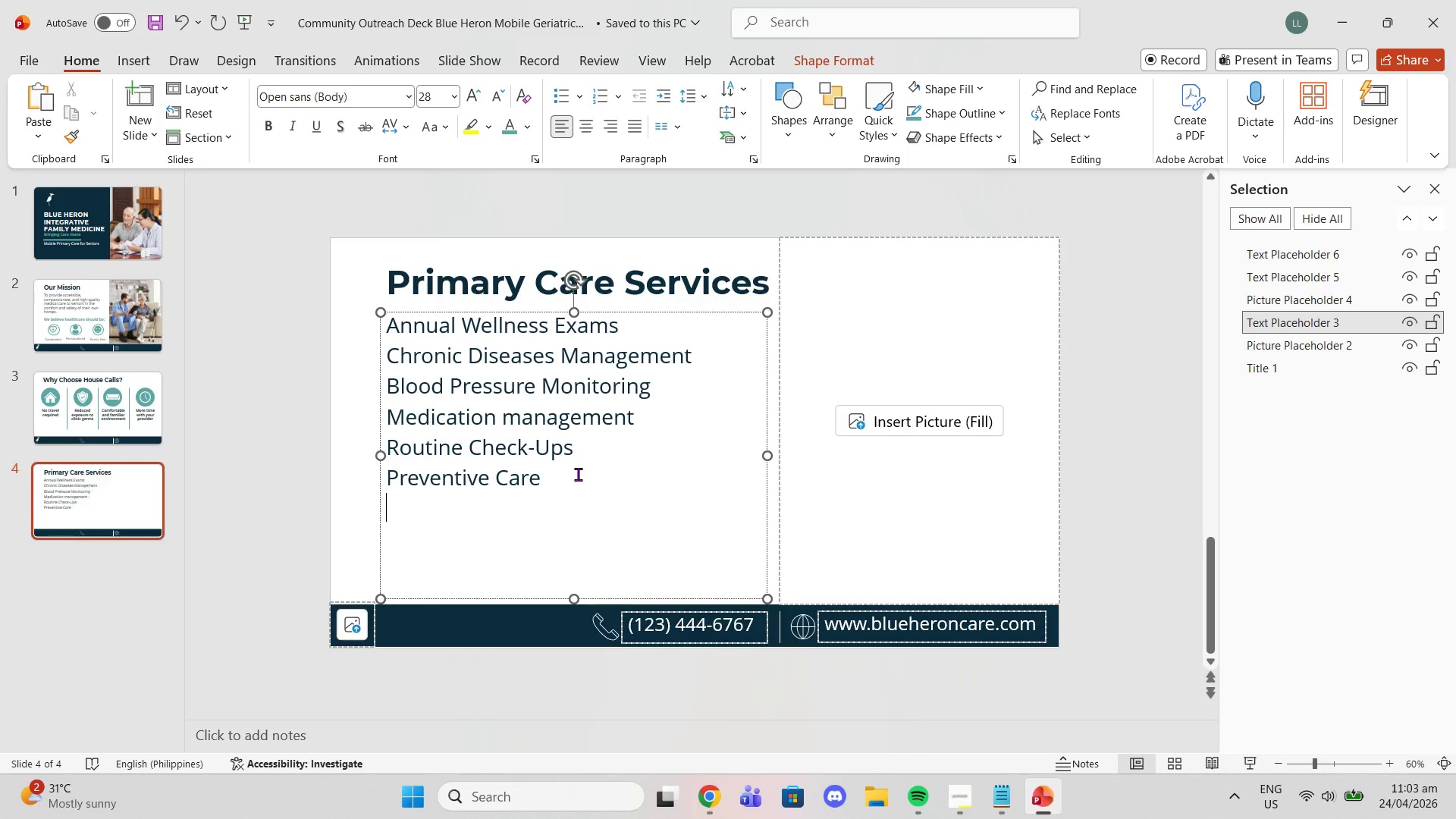 
left_click_drag(start_coordinate=[569, 473], to_coordinate=[328, 312])
 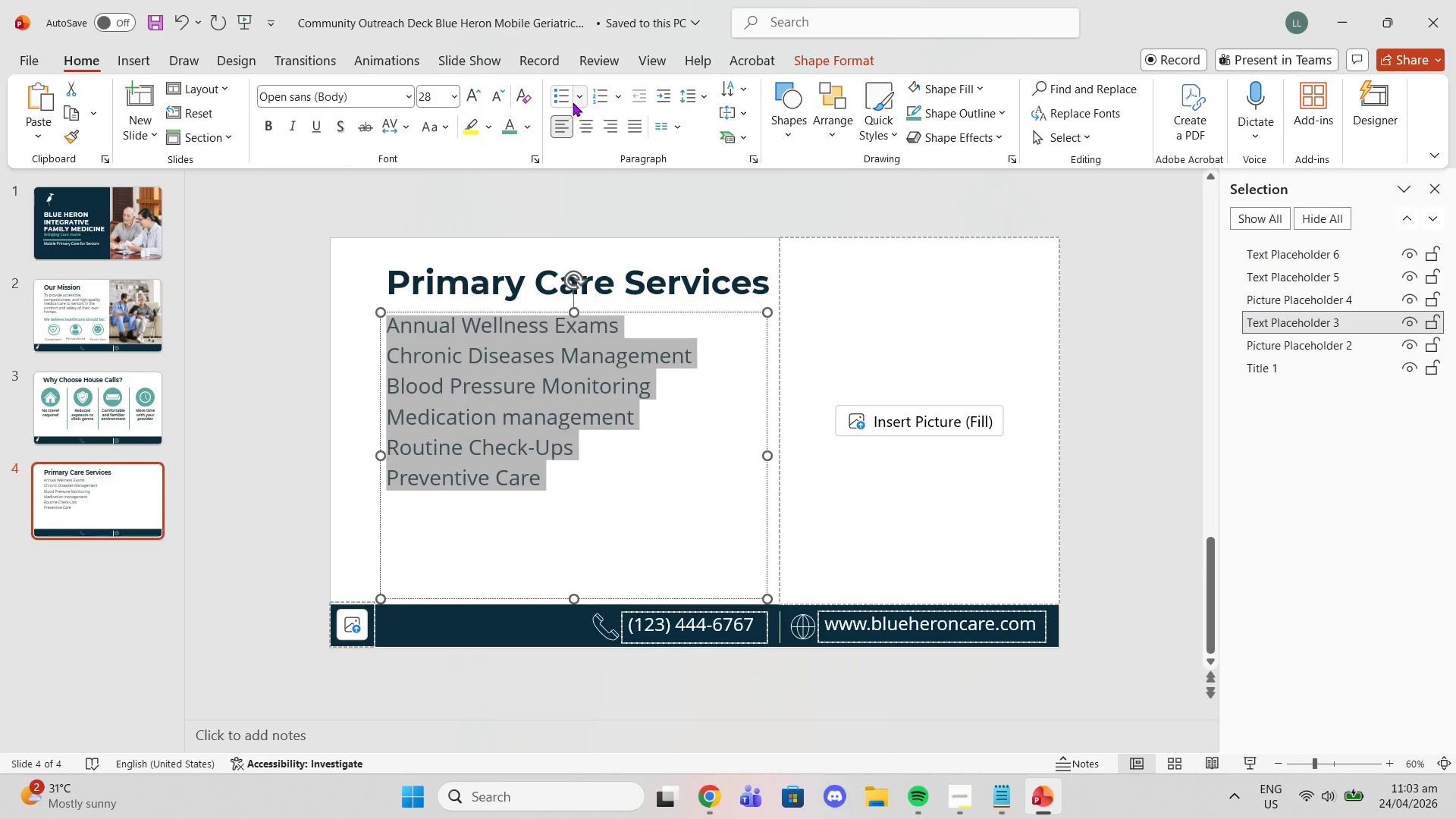 
left_click([564, 99])
 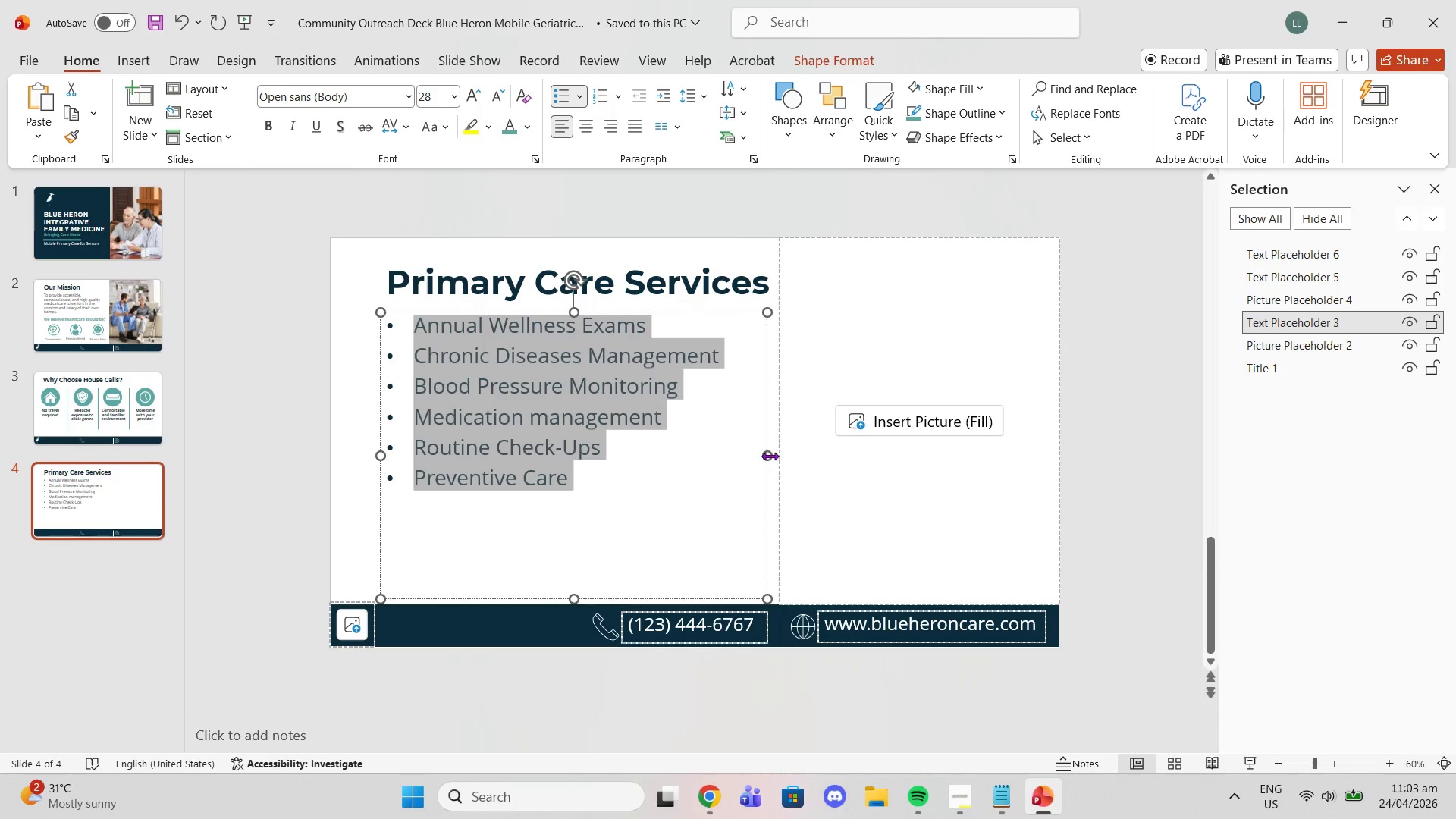 
left_click_drag(start_coordinate=[766, 456], to_coordinate=[756, 444])
 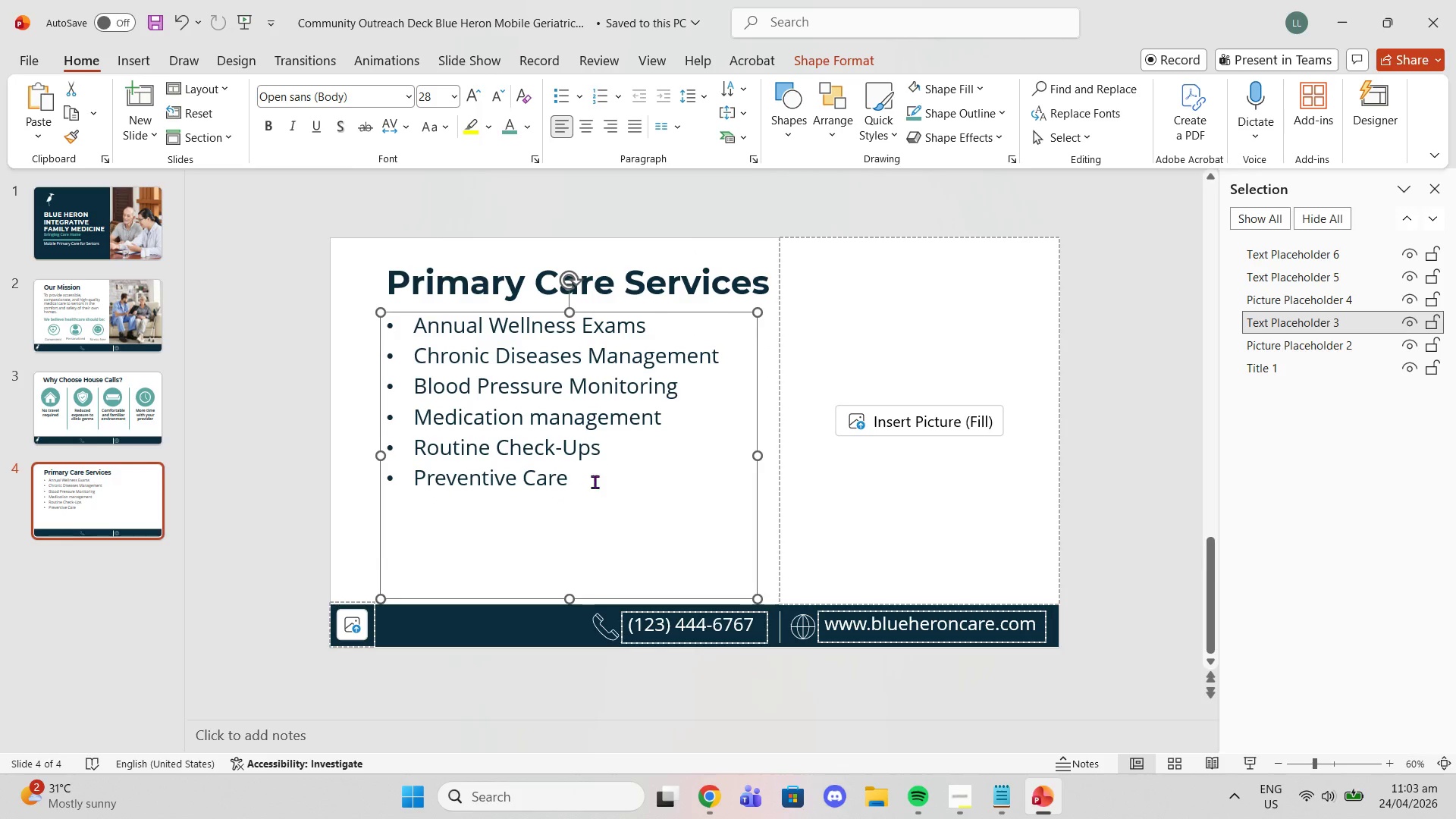 
left_click_drag(start_coordinate=[595, 482], to_coordinate=[381, 302])
 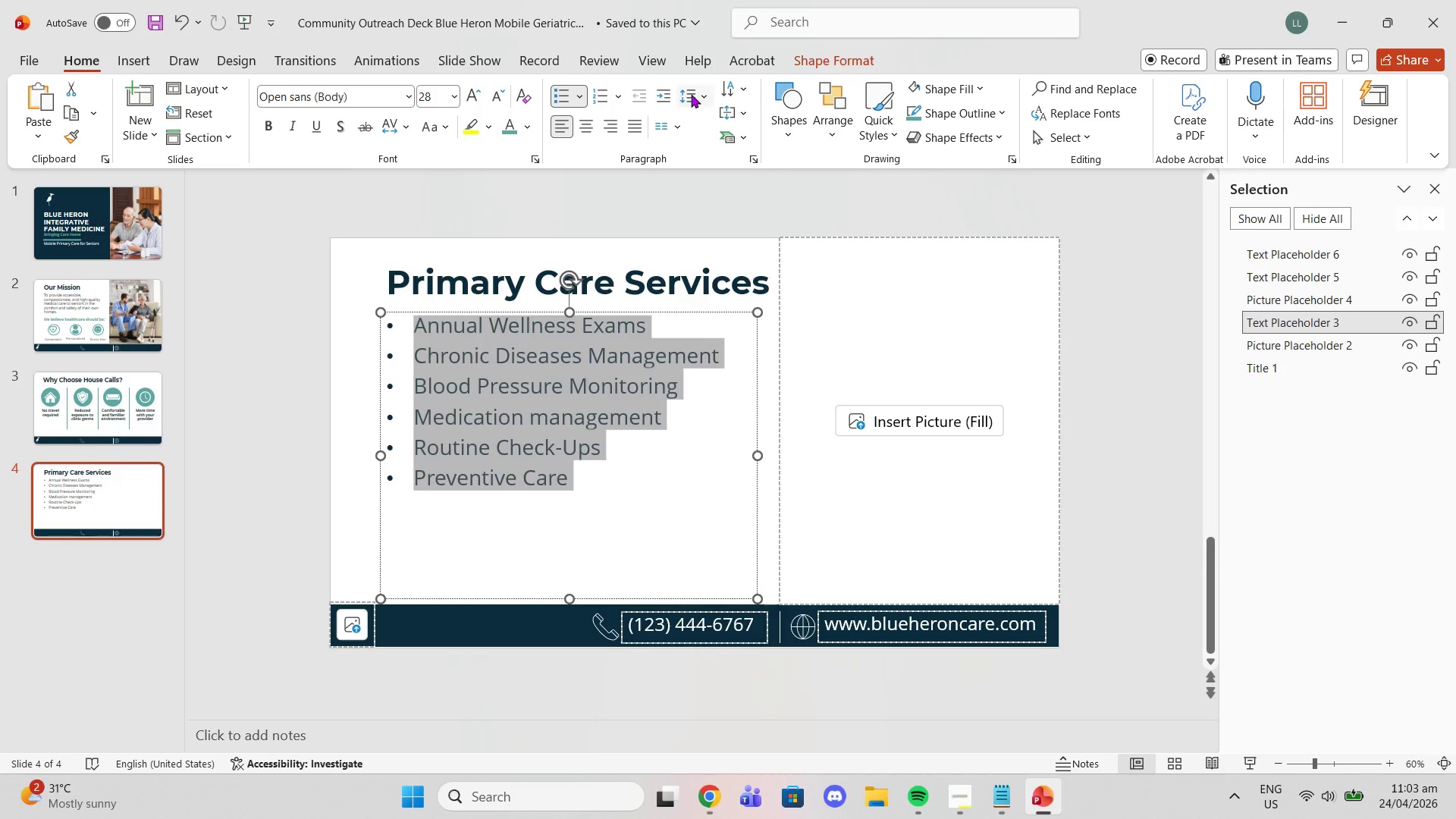 
left_click([694, 94])
 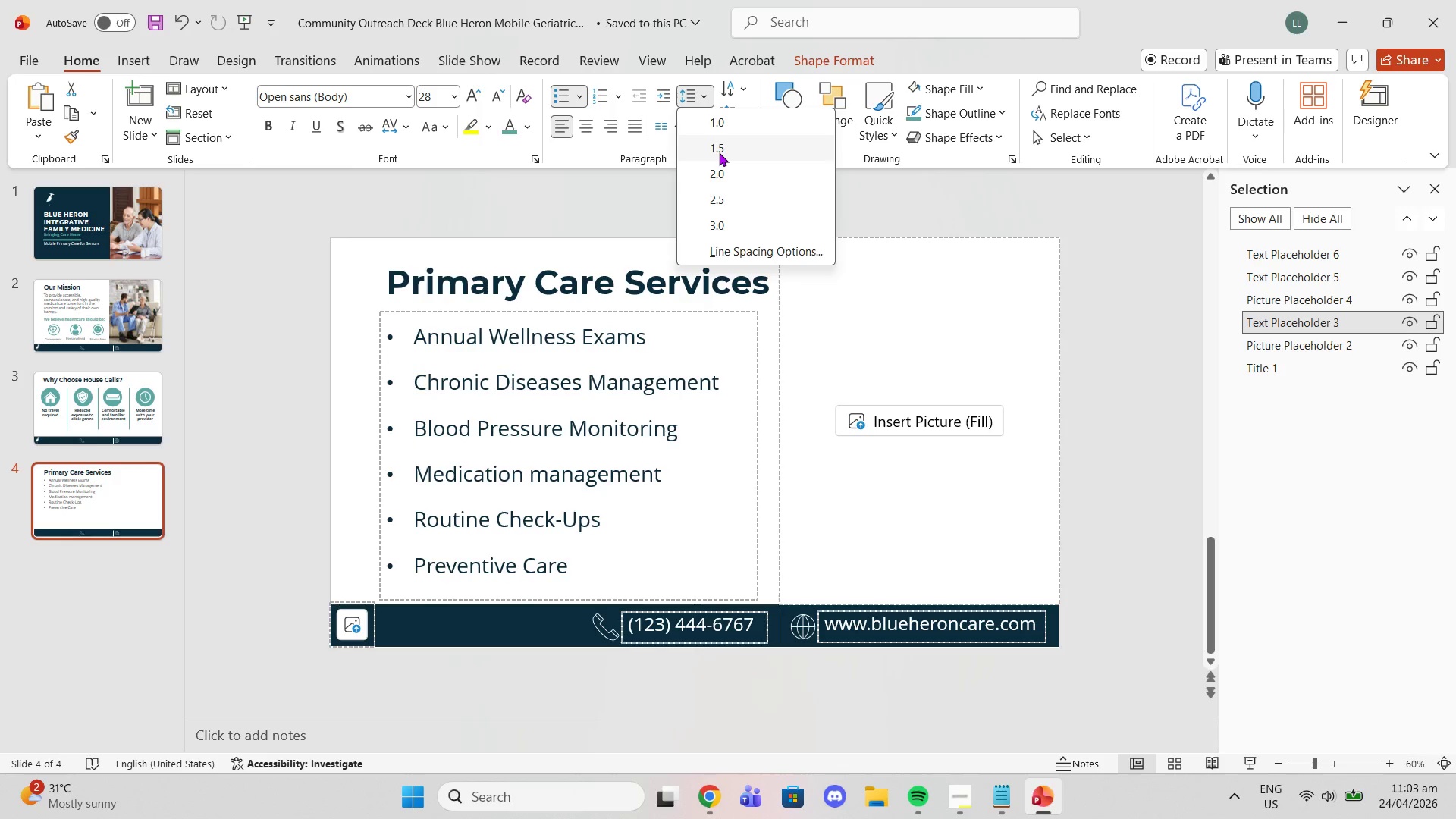 
left_click([719, 152])
 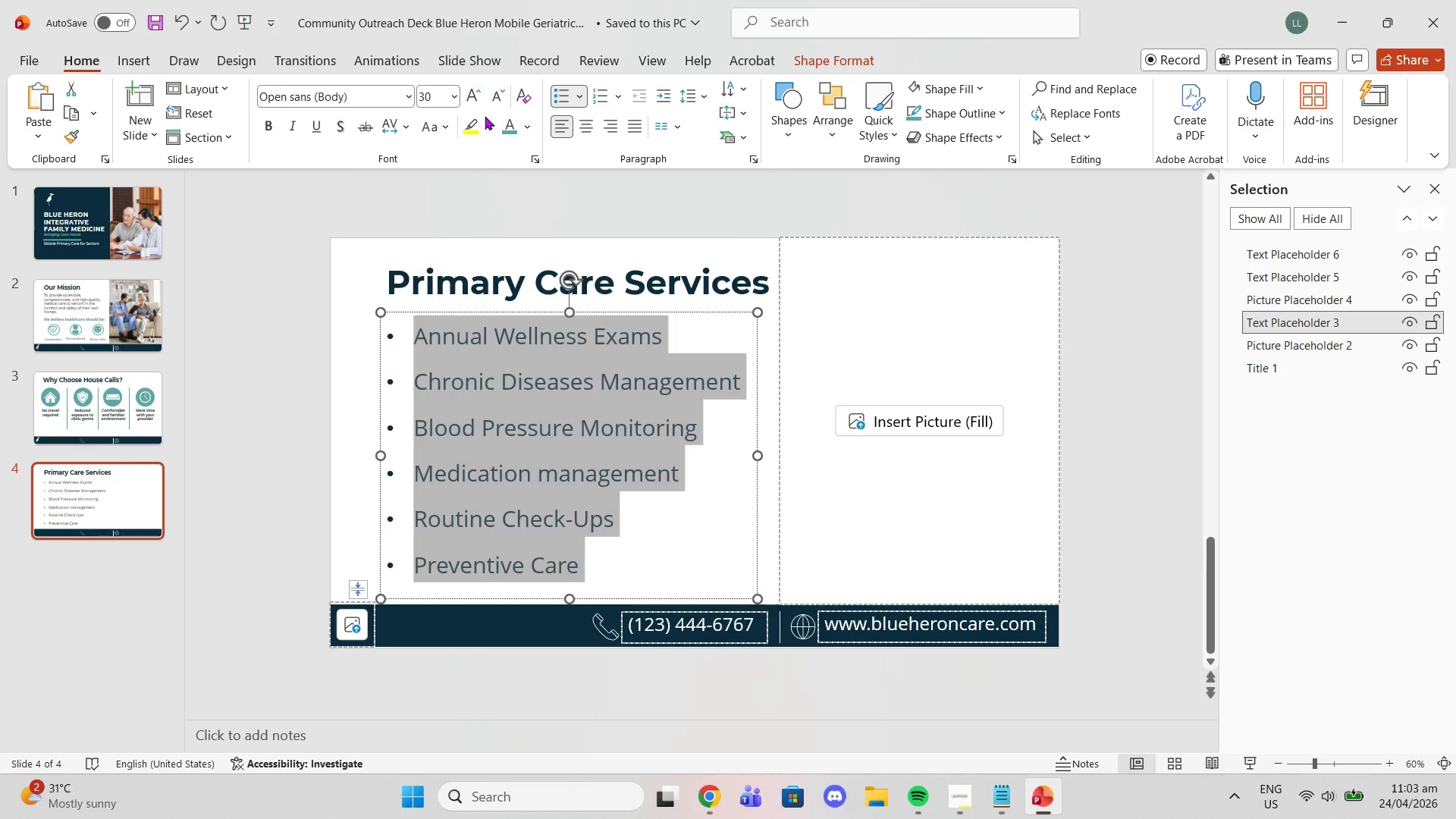 
left_click([281, 112])
 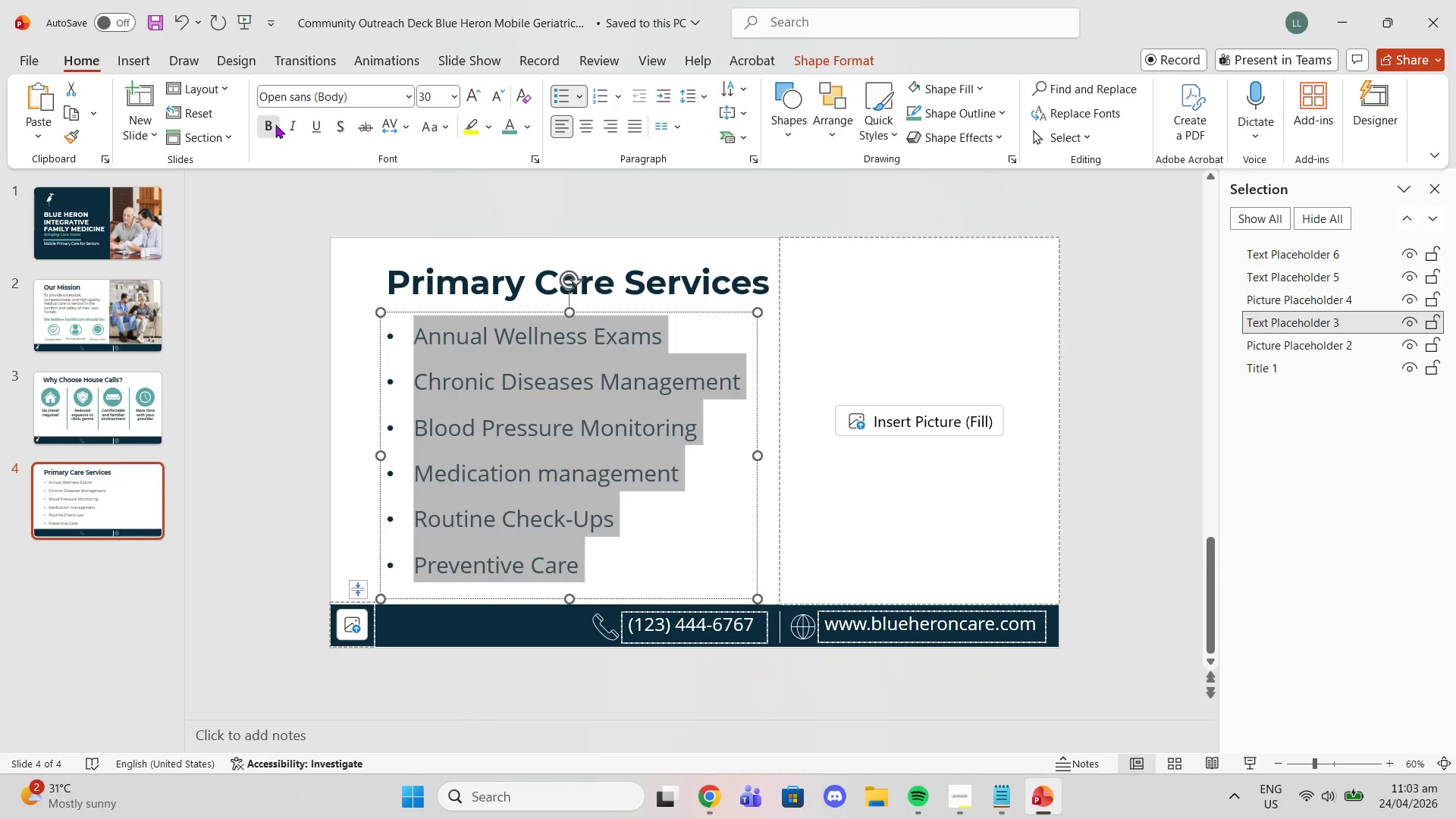 
left_click([275, 124])
 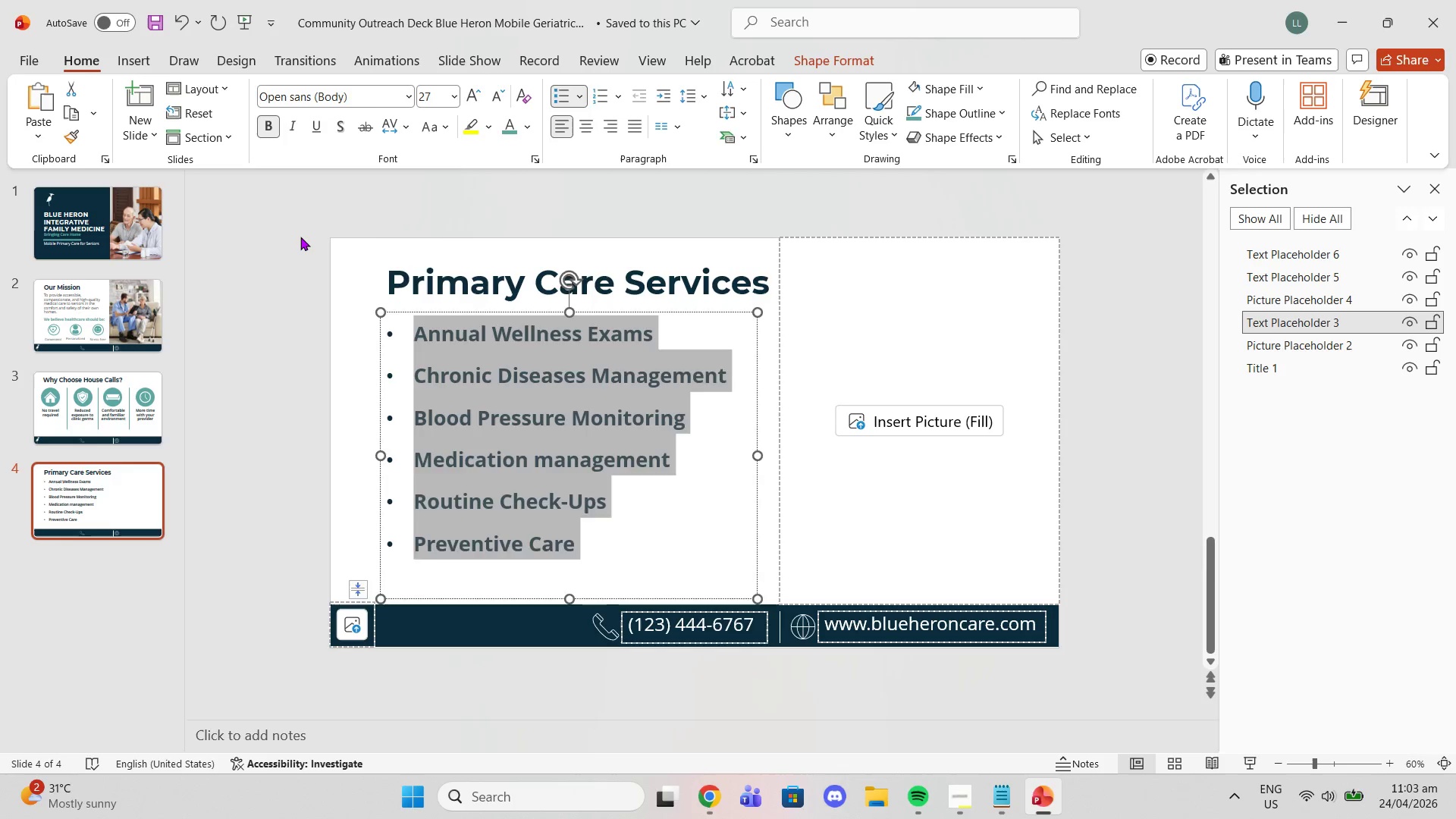 
left_click([300, 237])
 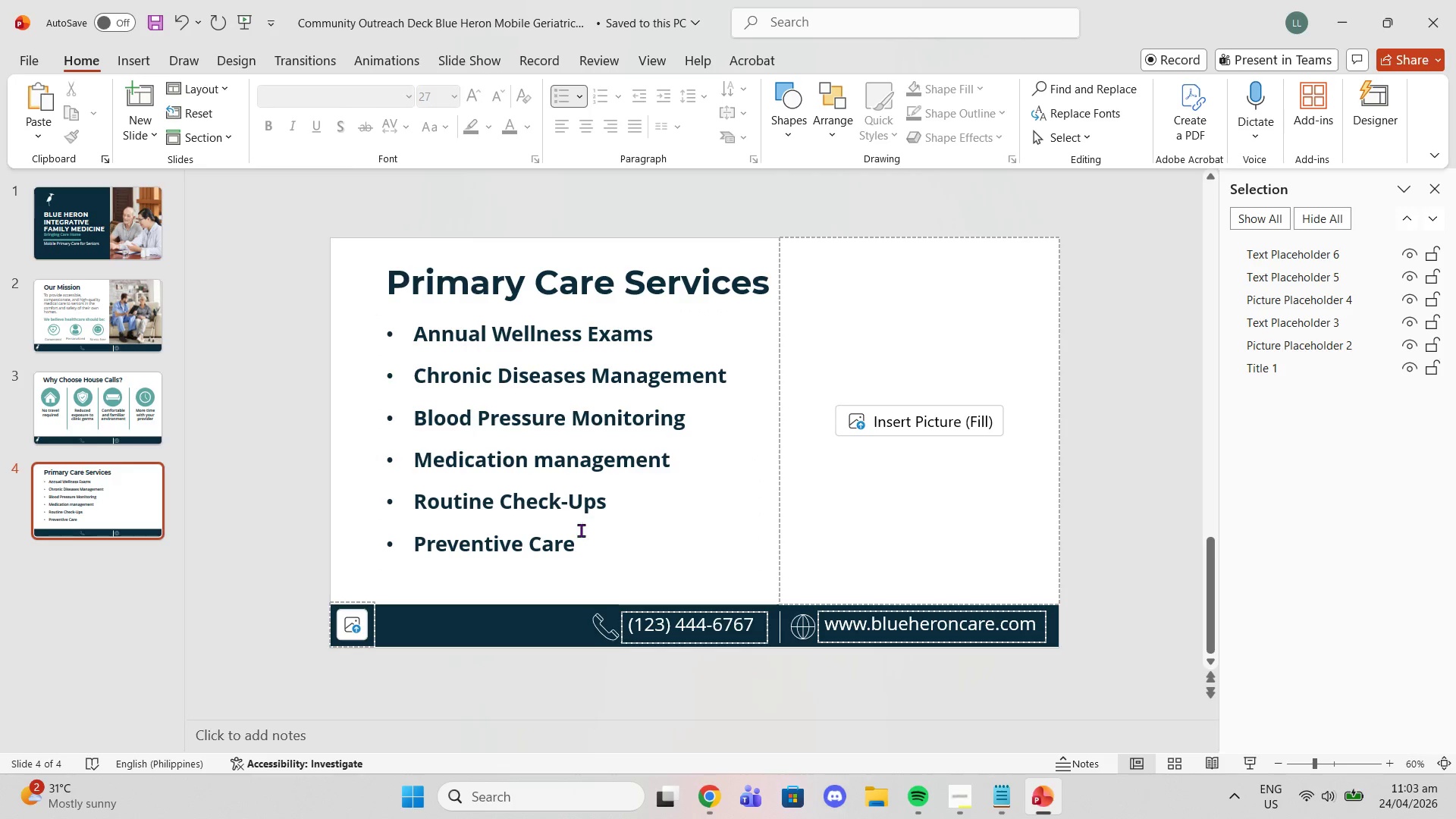 
left_click_drag(start_coordinate=[585, 538], to_coordinate=[354, 307])
 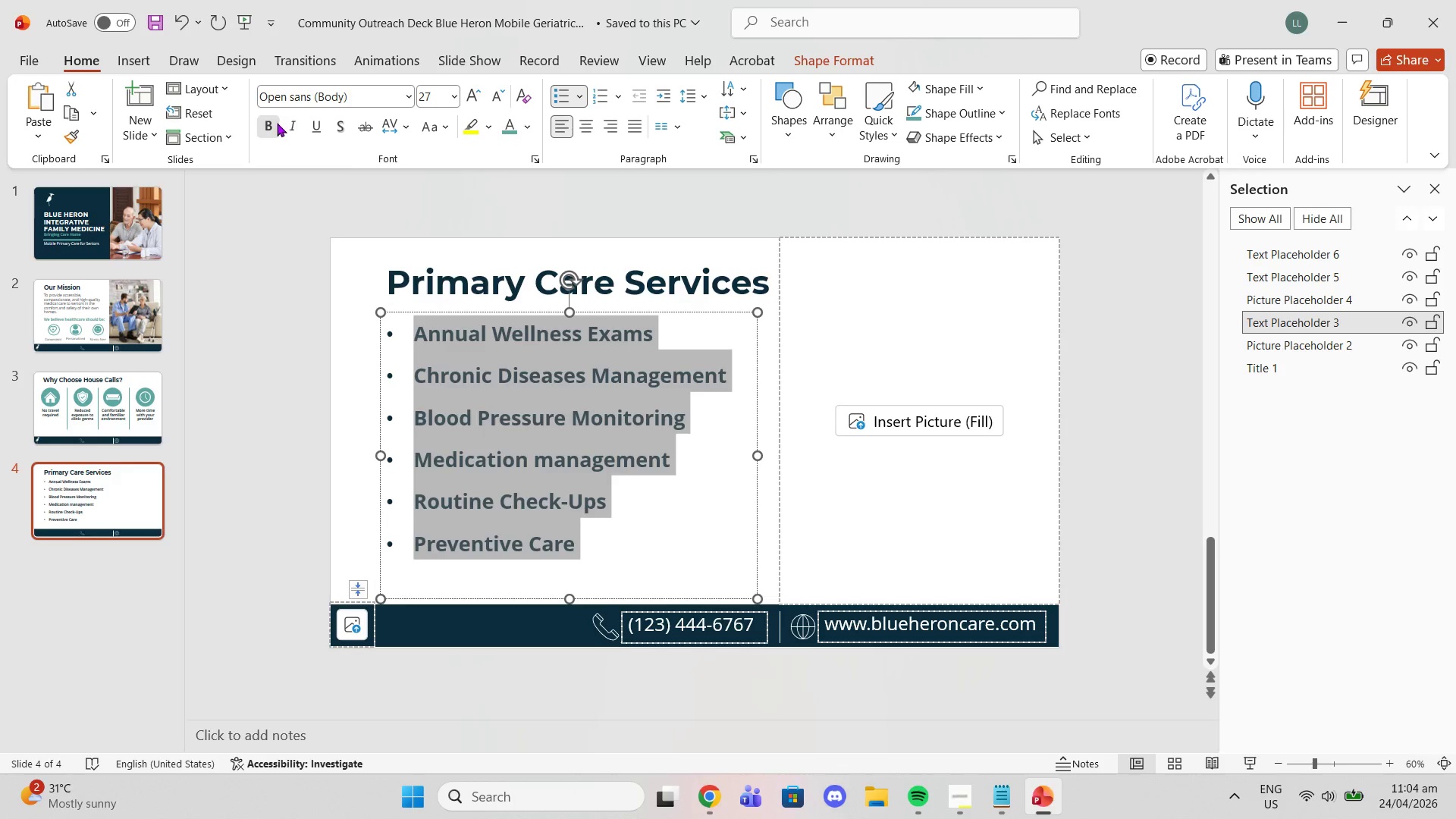 
left_click([280, 200])
 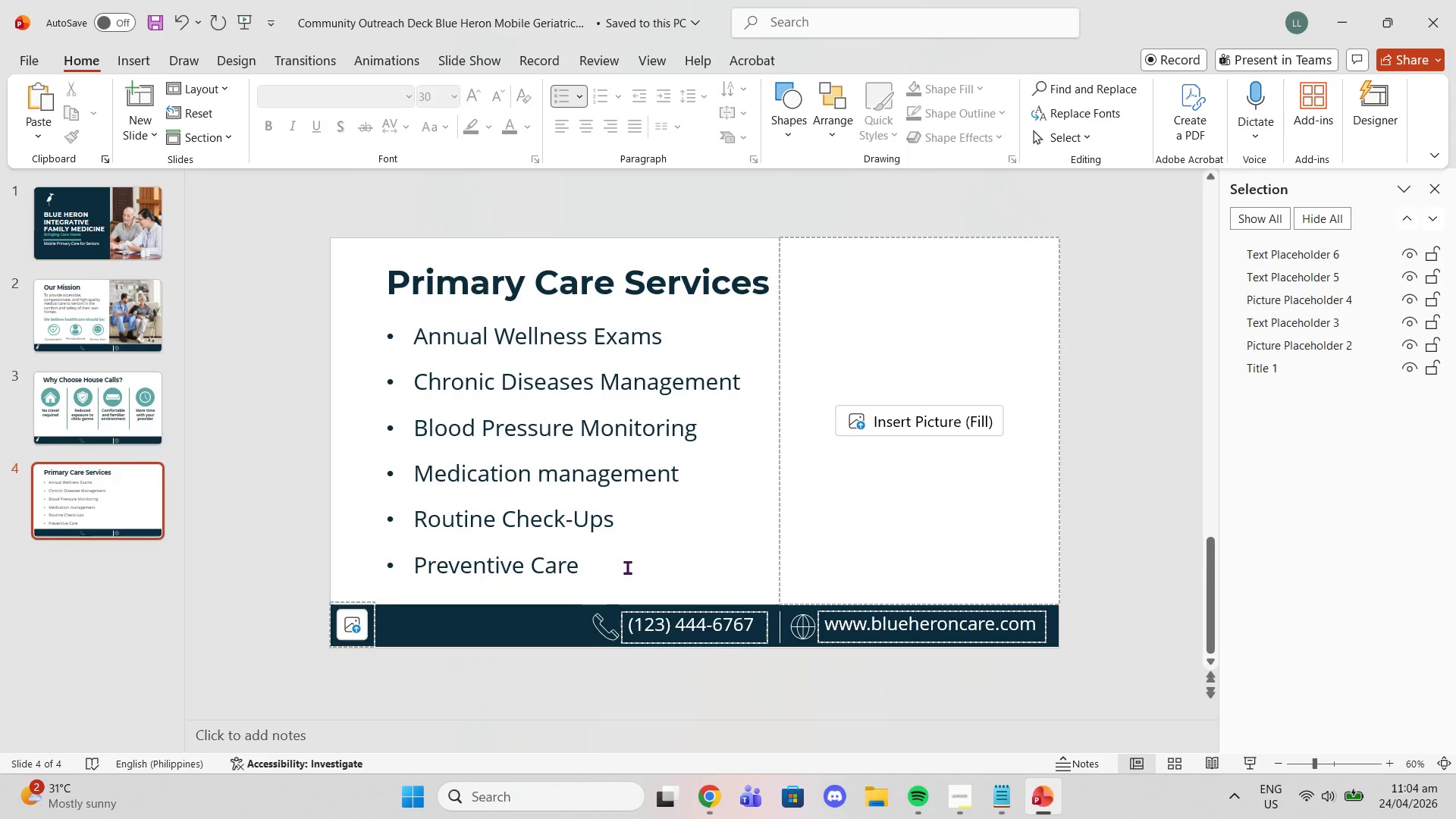 
left_click_drag(start_coordinate=[621, 565], to_coordinate=[316, 372])
 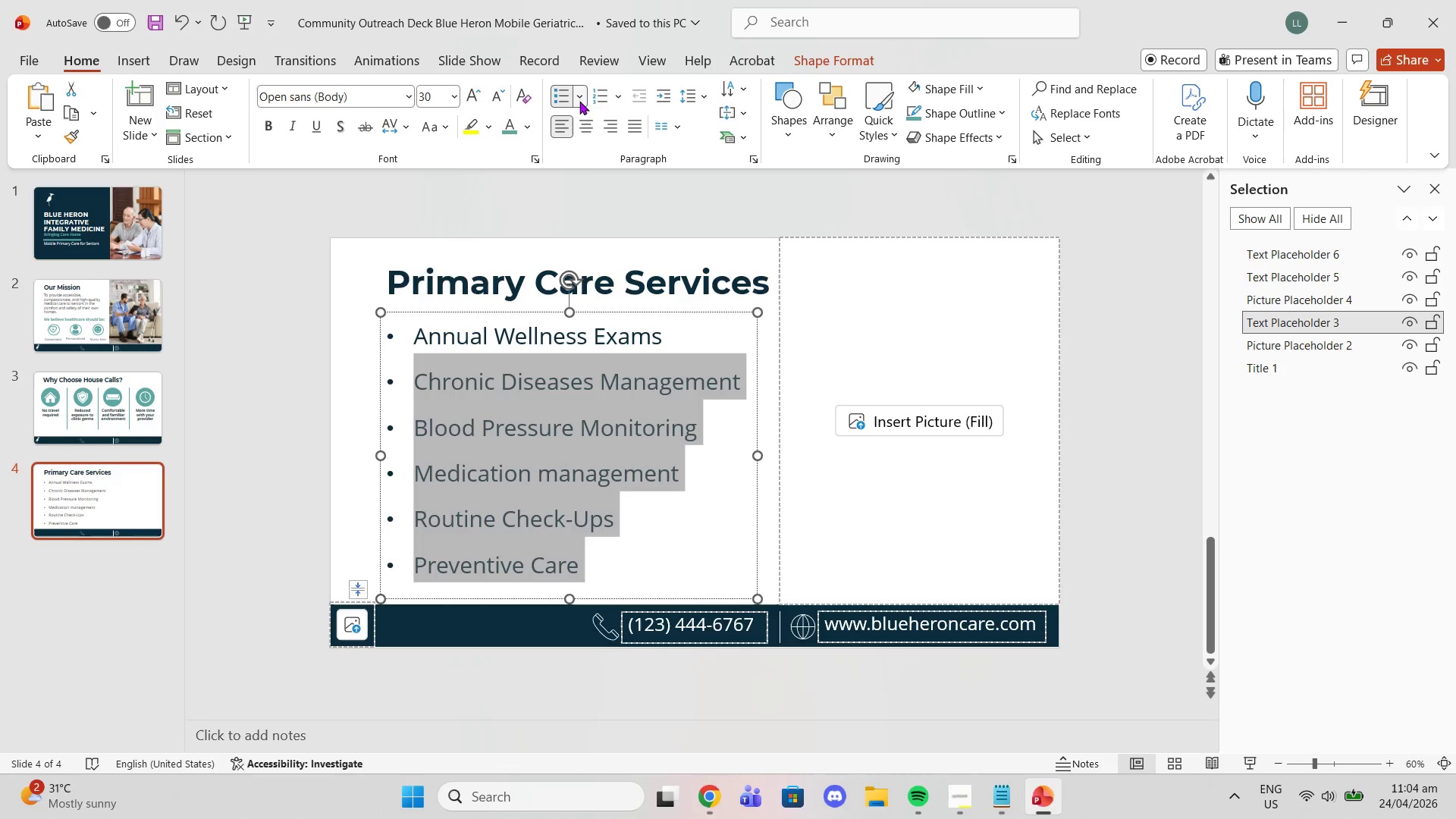 
left_click([579, 98])
 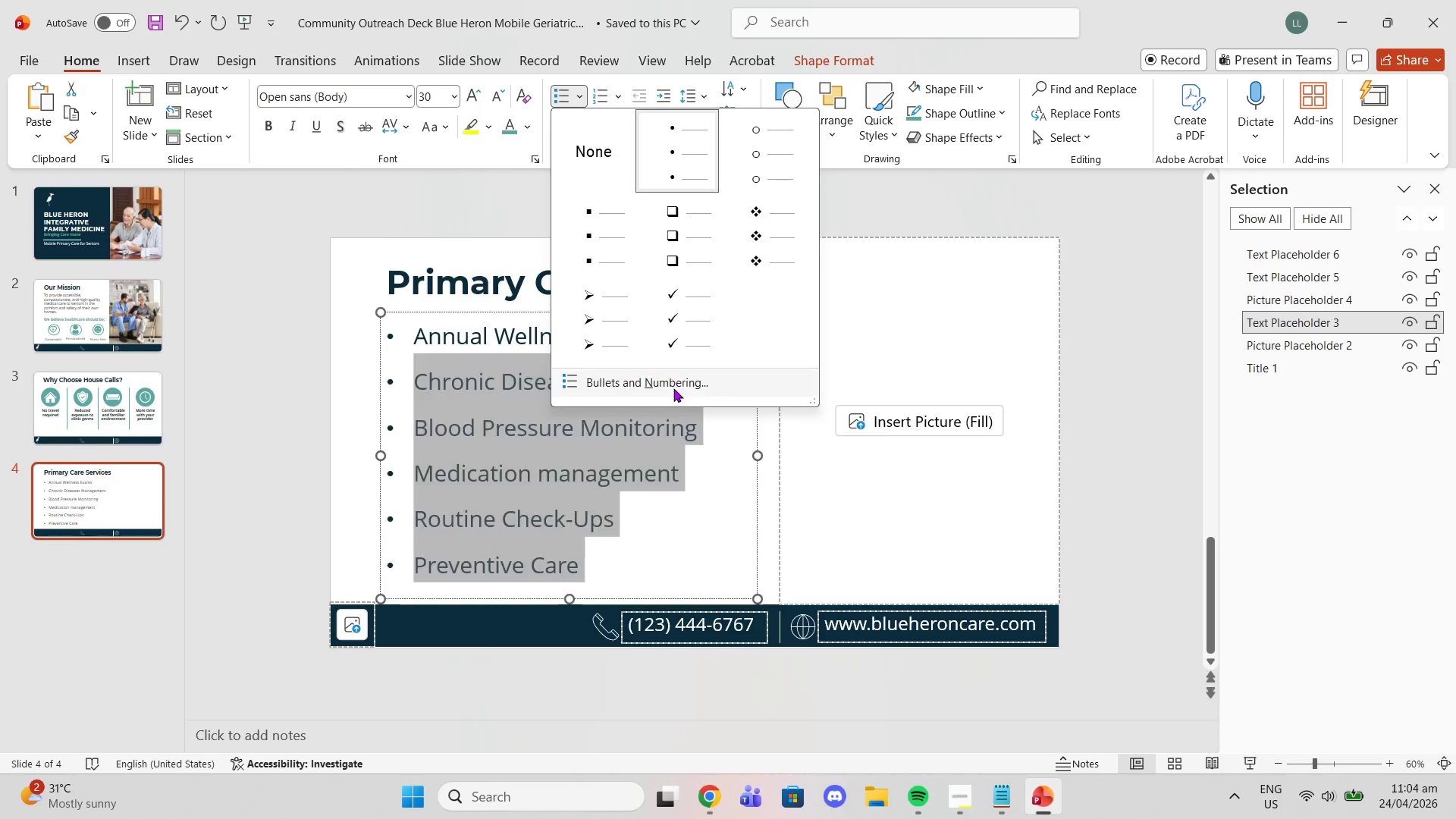 
left_click([673, 388])
 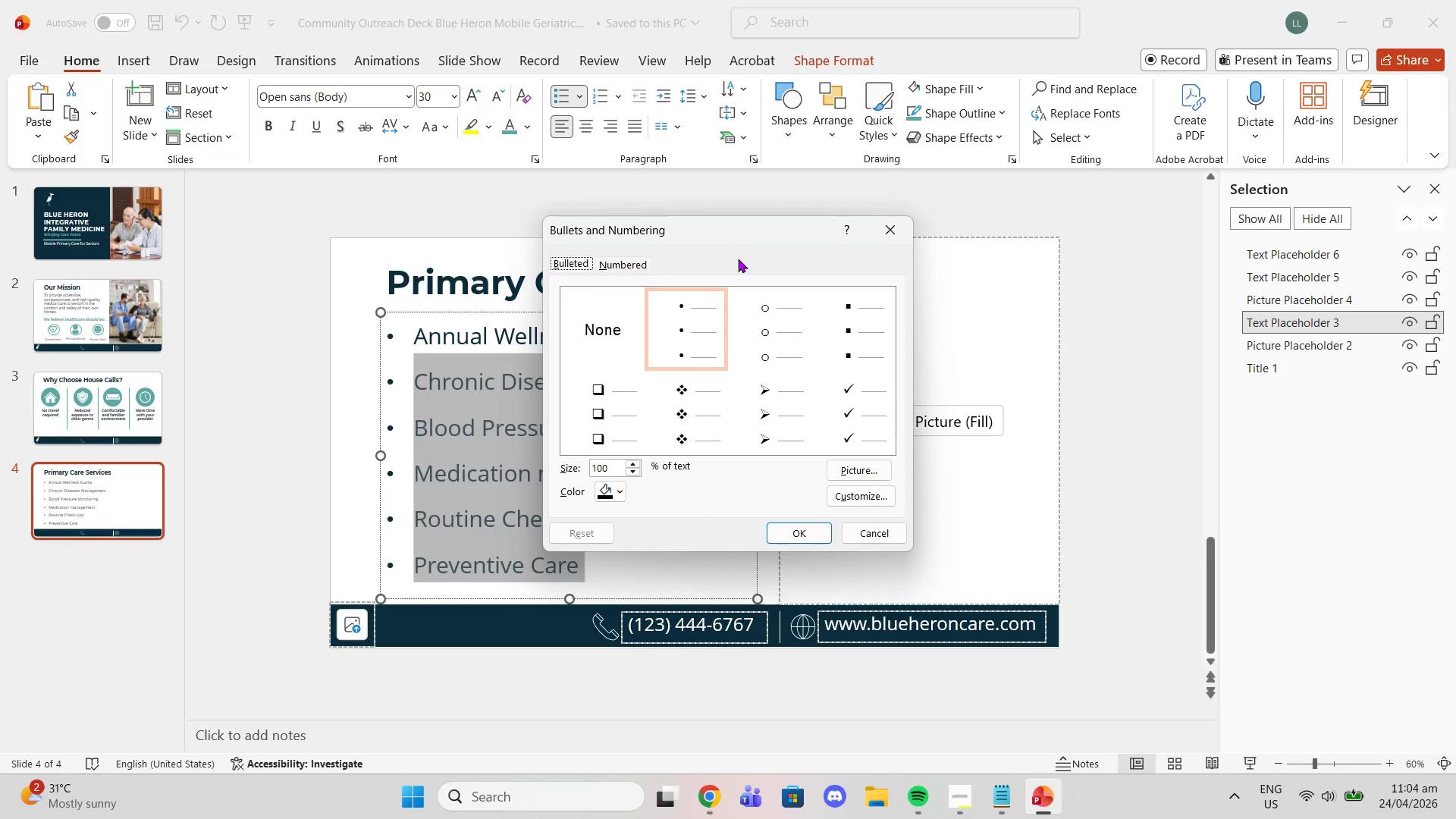 
left_click([881, 224])
 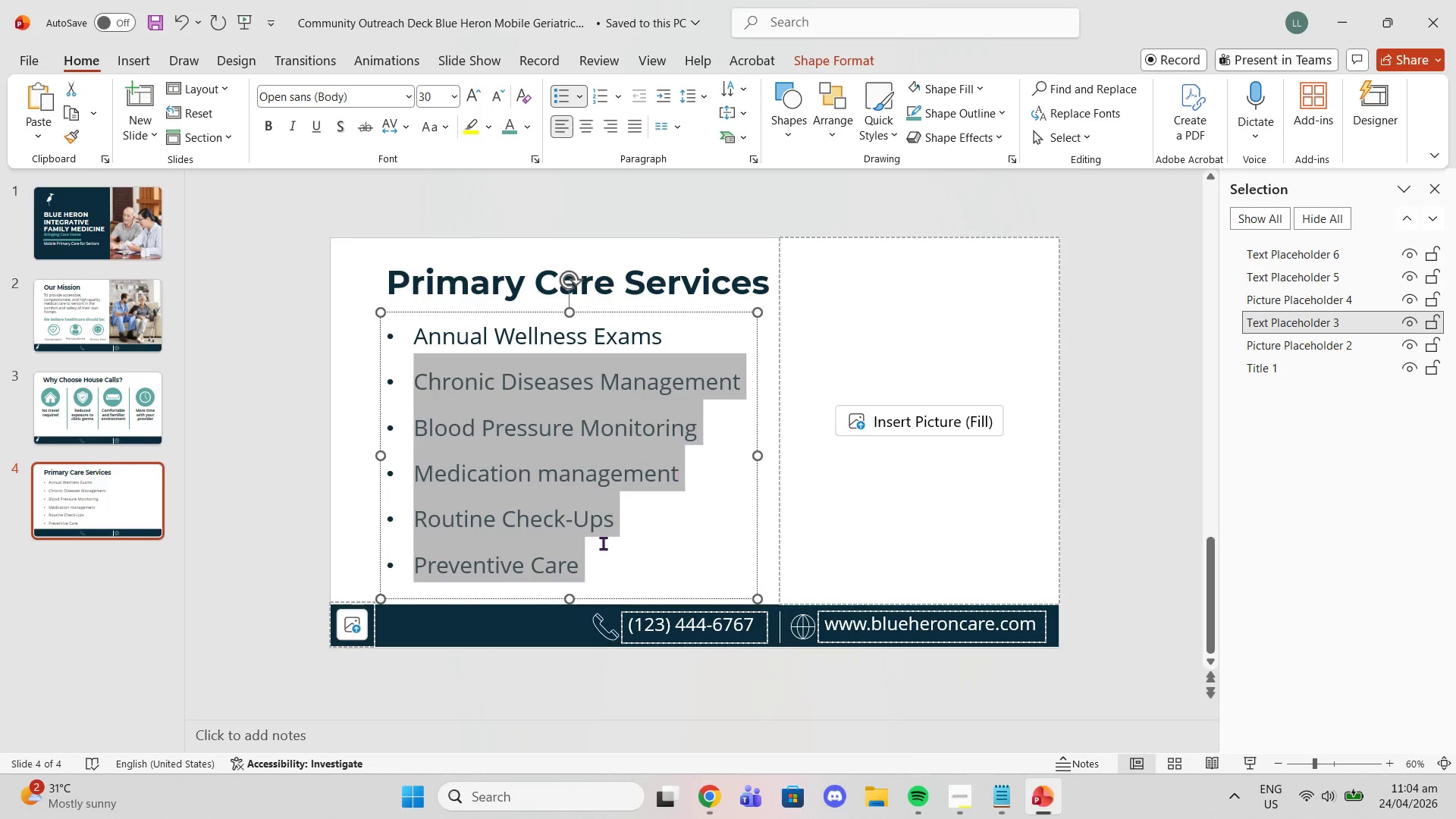 
left_click_drag(start_coordinate=[601, 543], to_coordinate=[601, 548])
 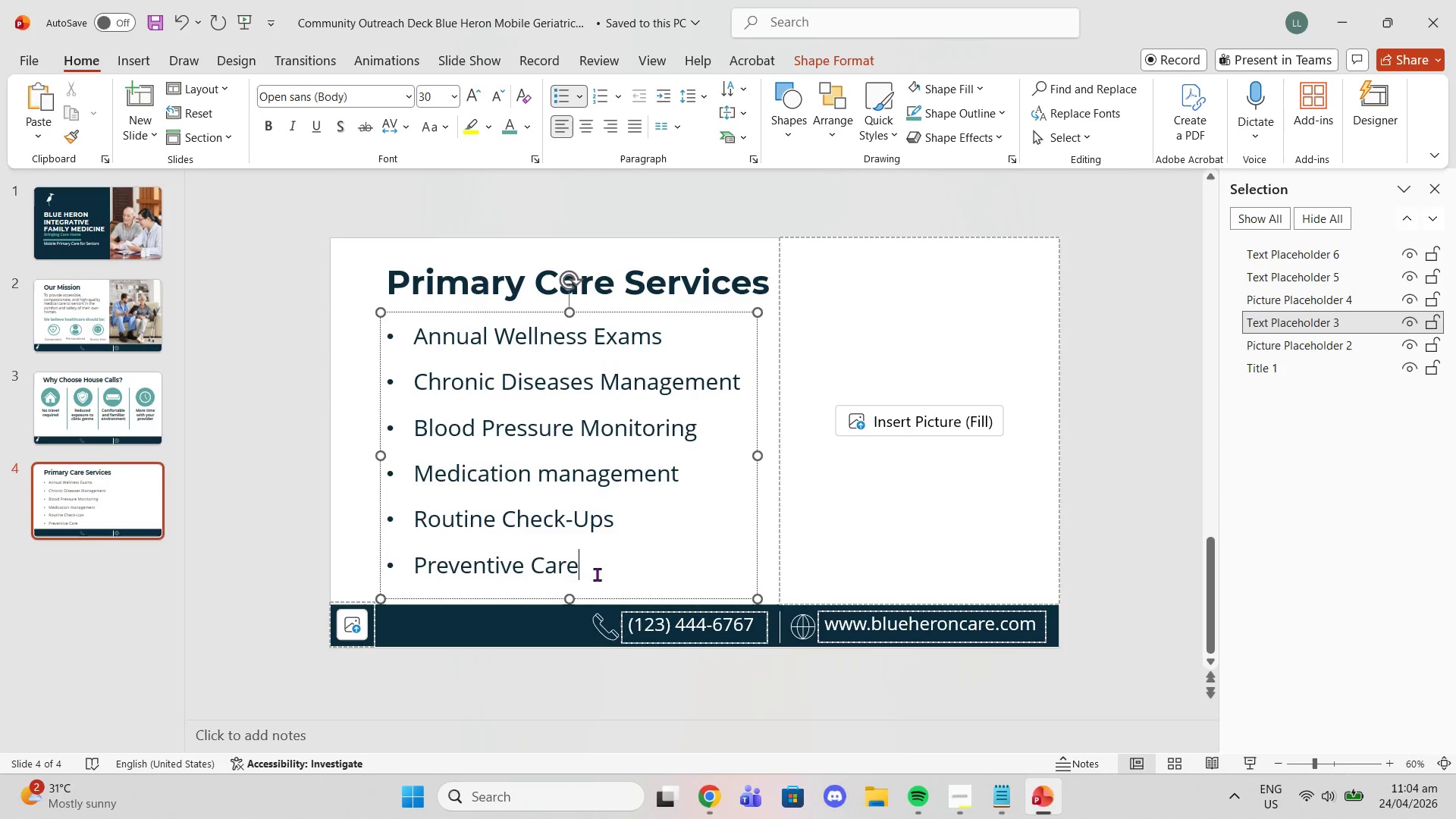 
left_click_drag(start_coordinate=[597, 574], to_coordinate=[361, 324])
 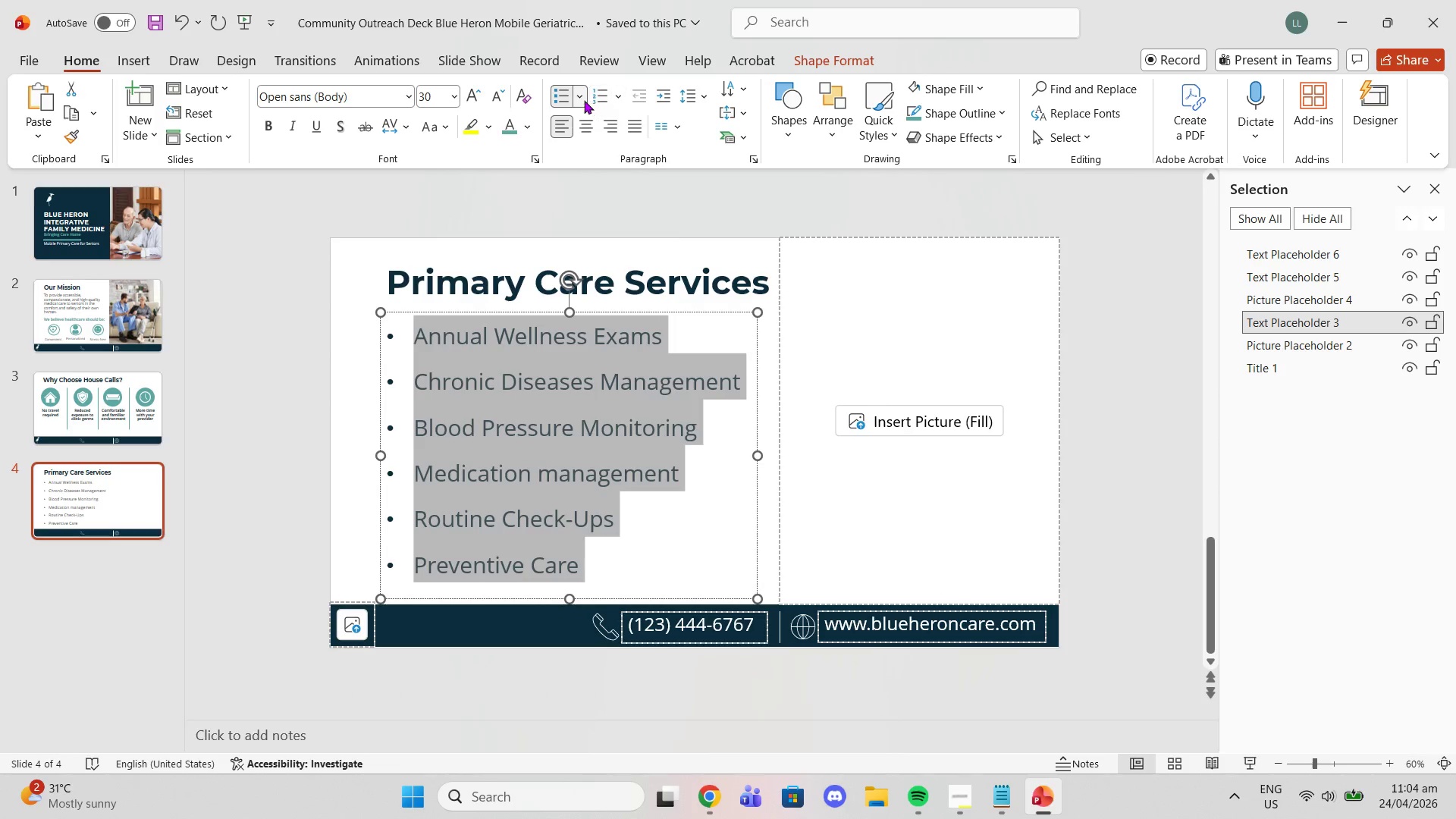 
left_click([582, 100])
 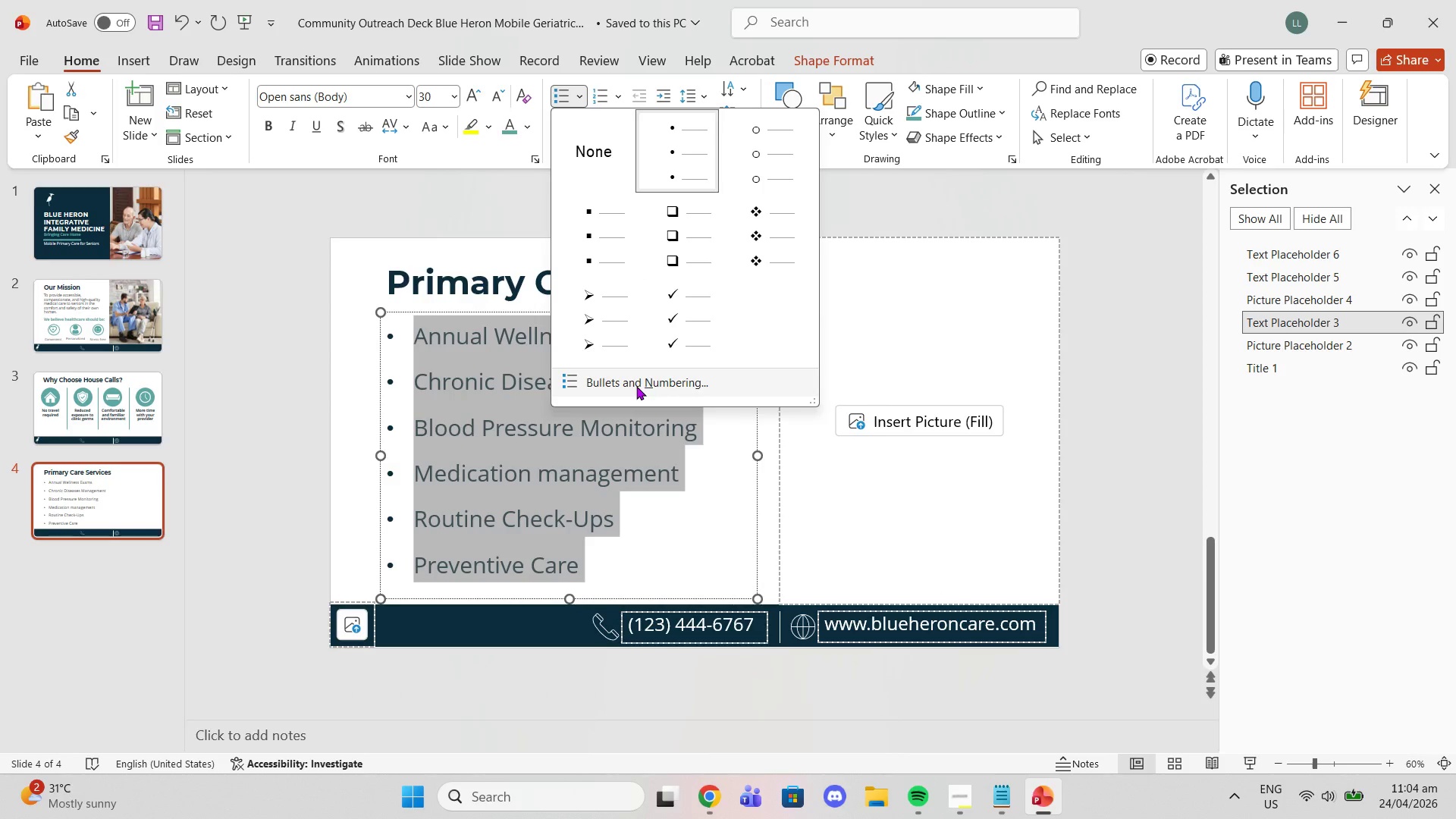 
left_click([636, 386])
 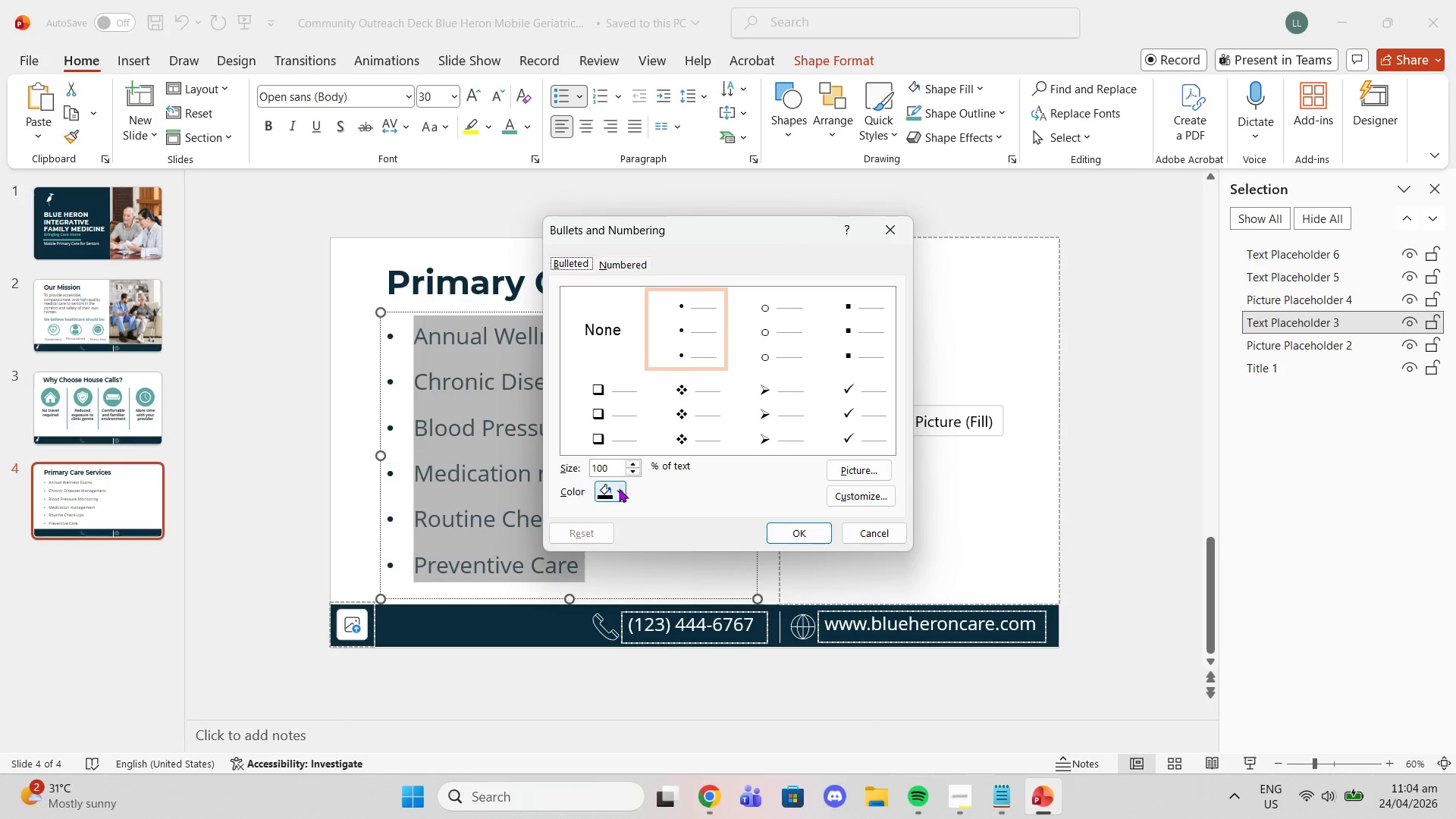 
left_click([616, 496])
 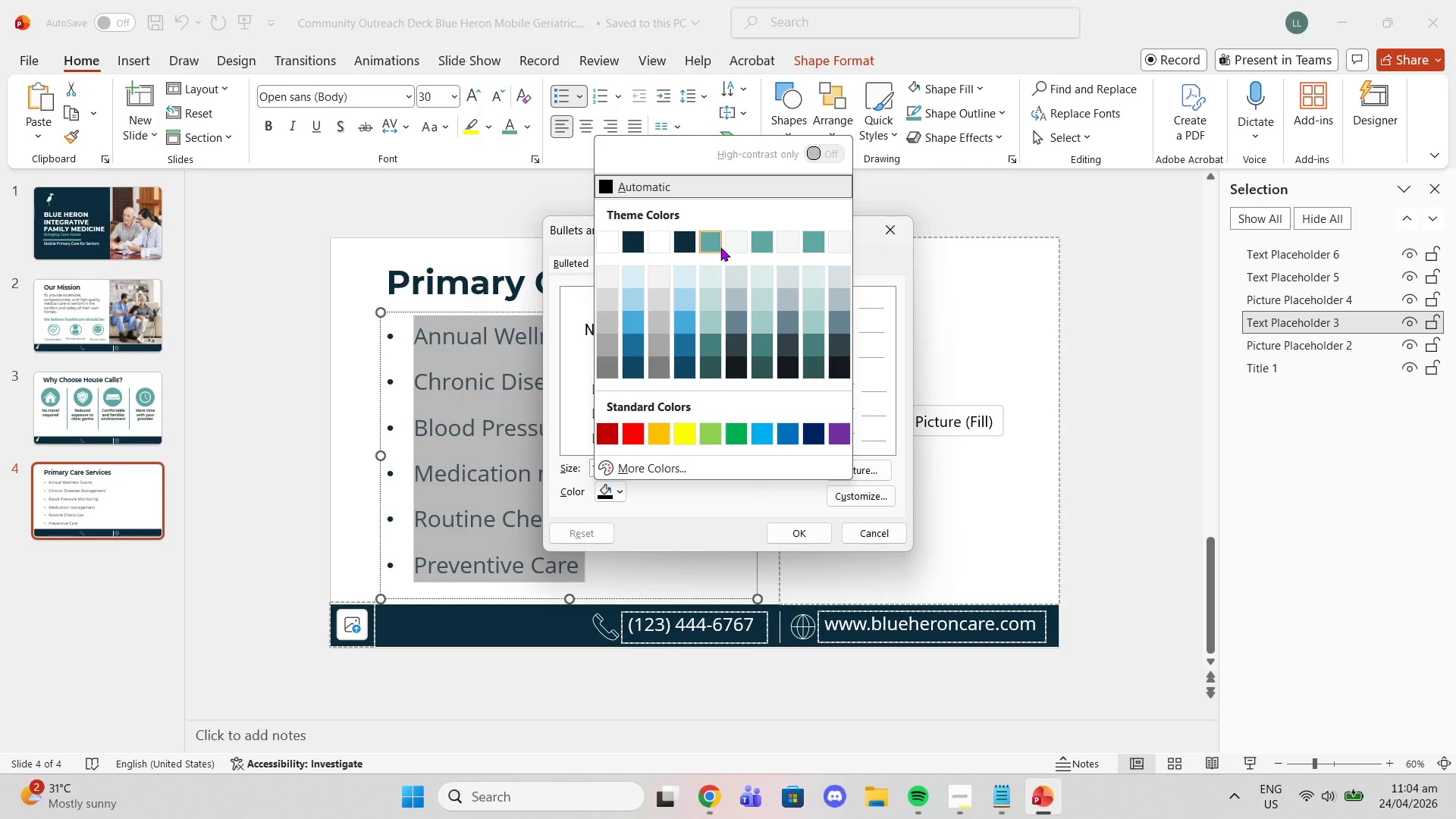 
left_click([702, 247])
 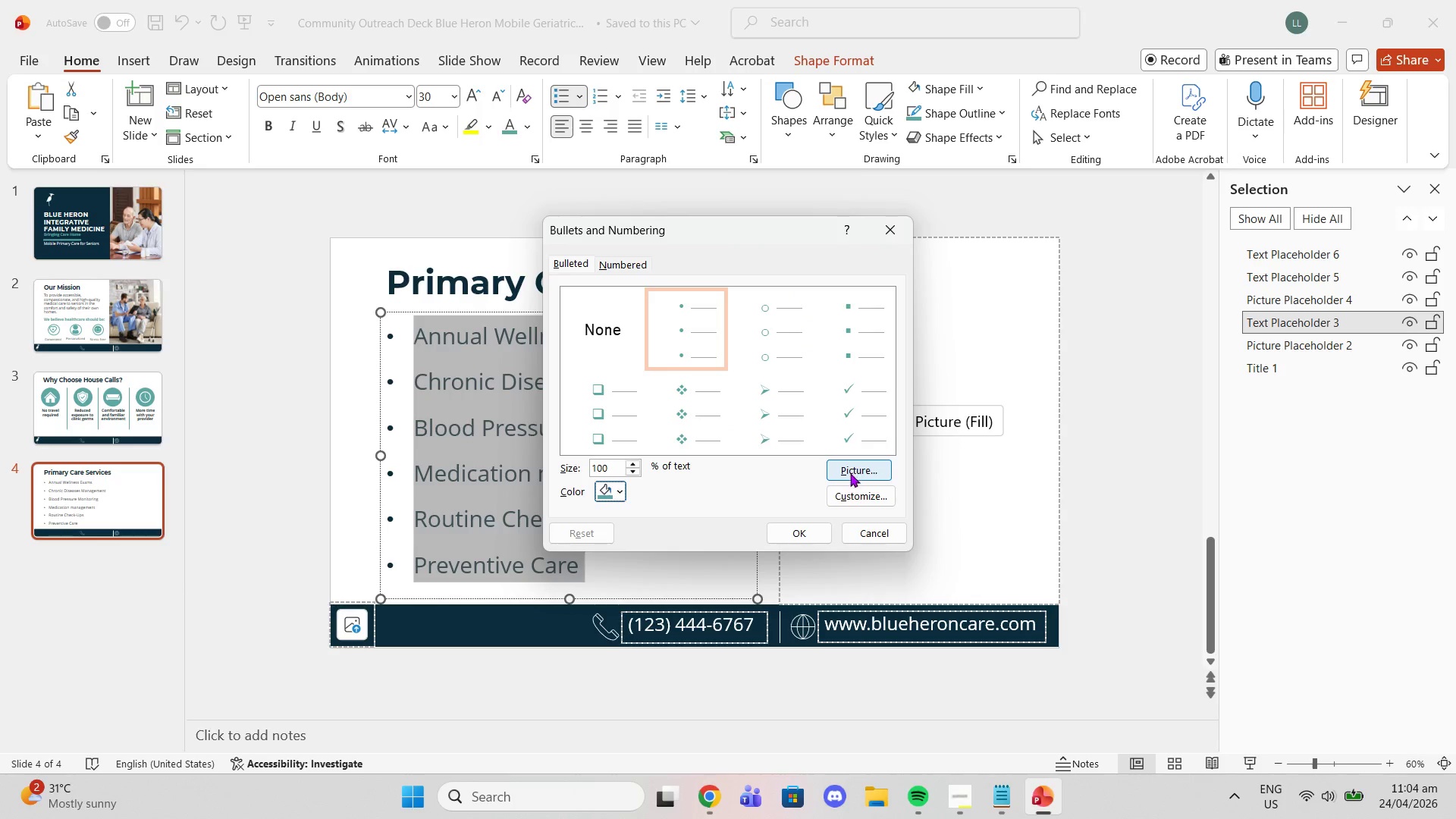 
left_click([849, 500])
 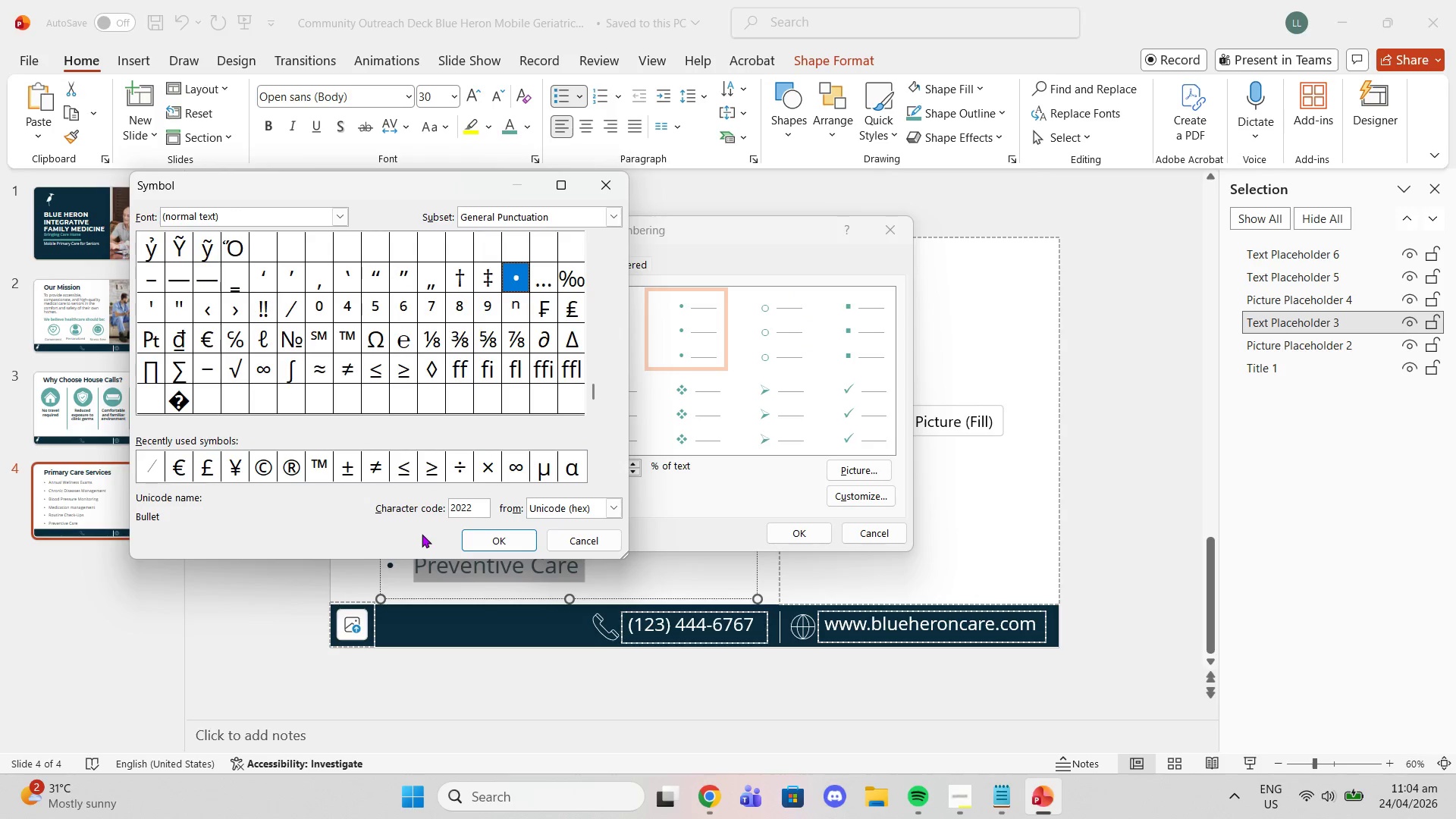 
wait(6.94)
 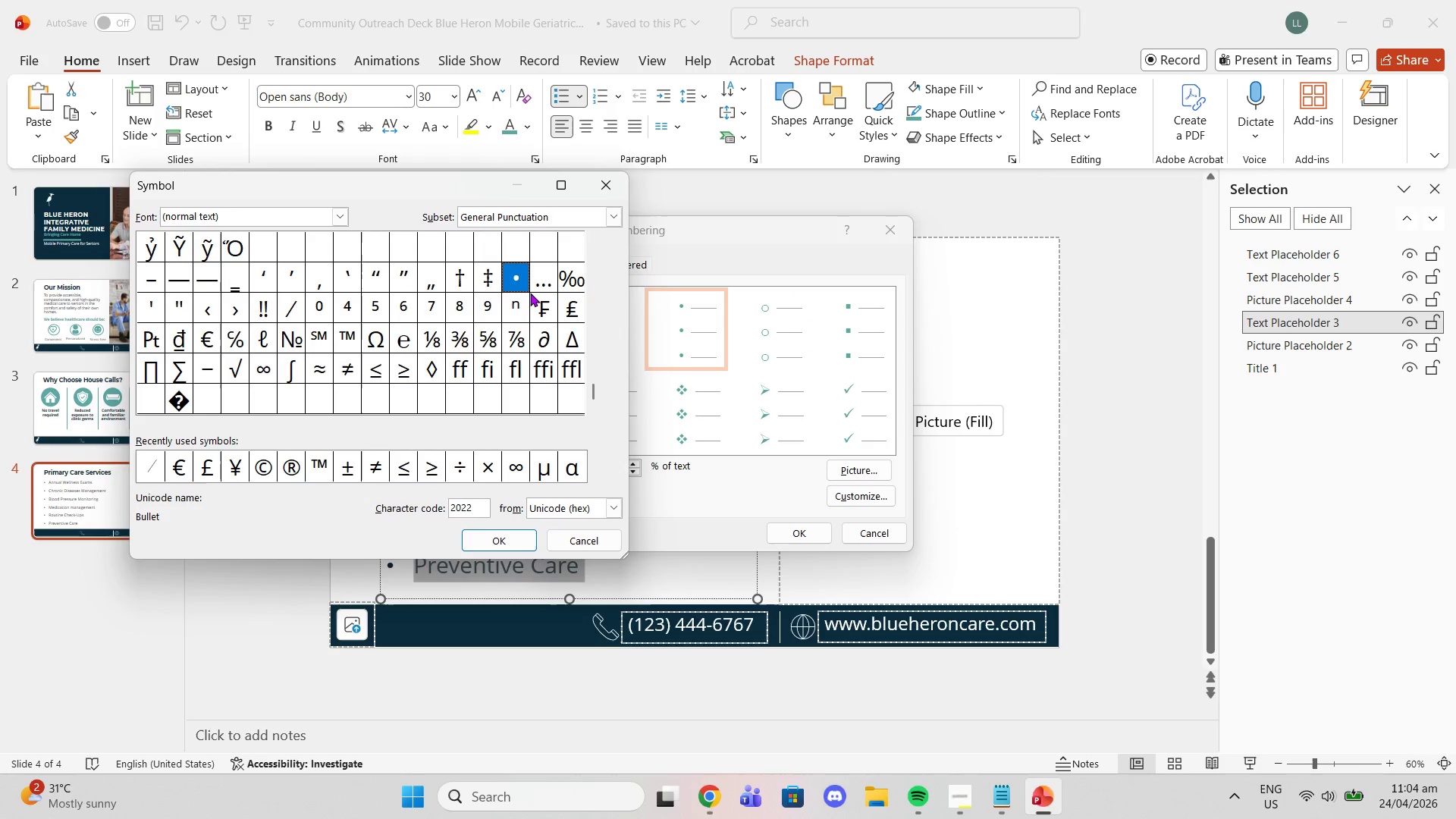 
left_click([340, 218])
 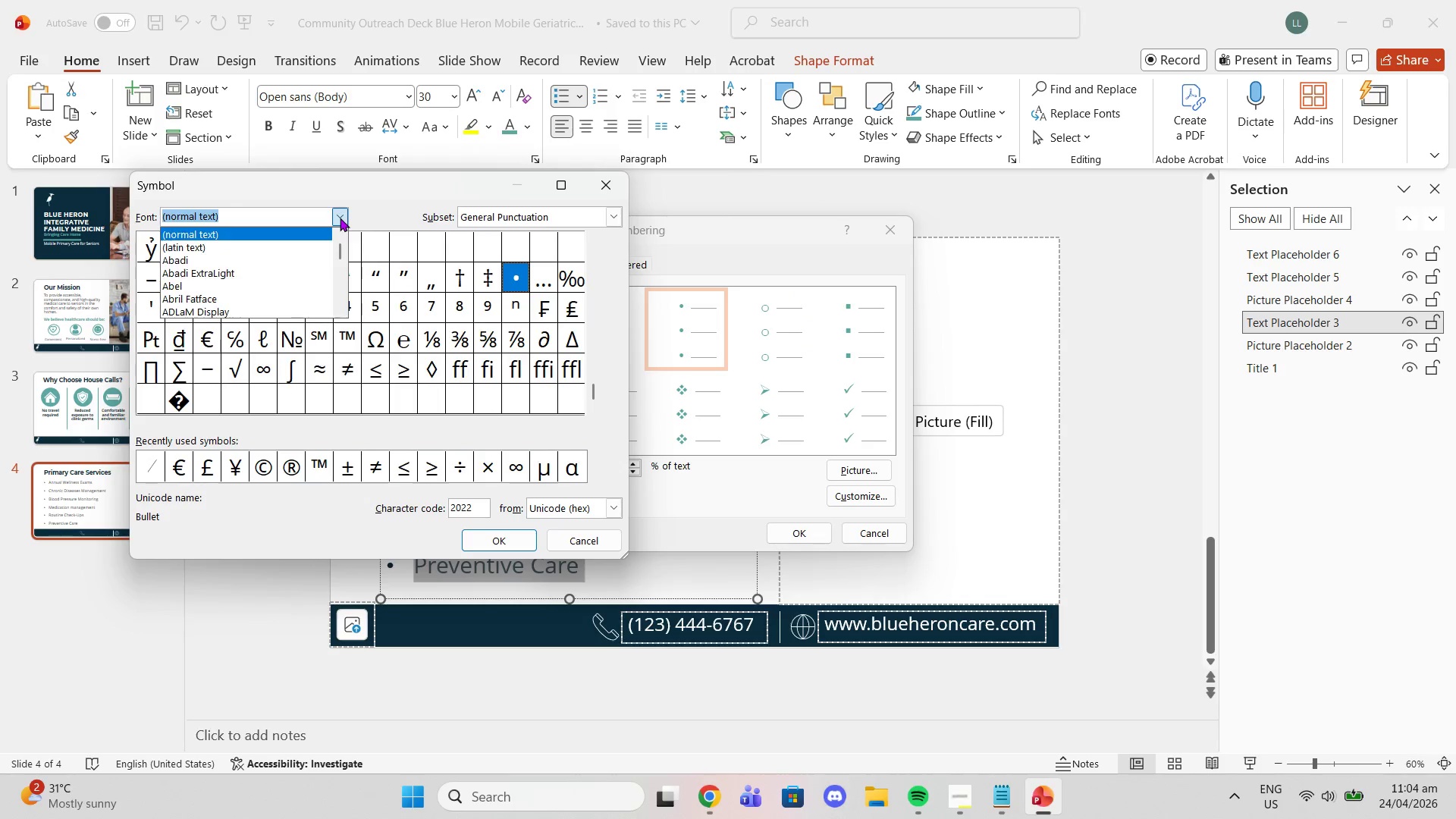 
left_click([340, 218])
 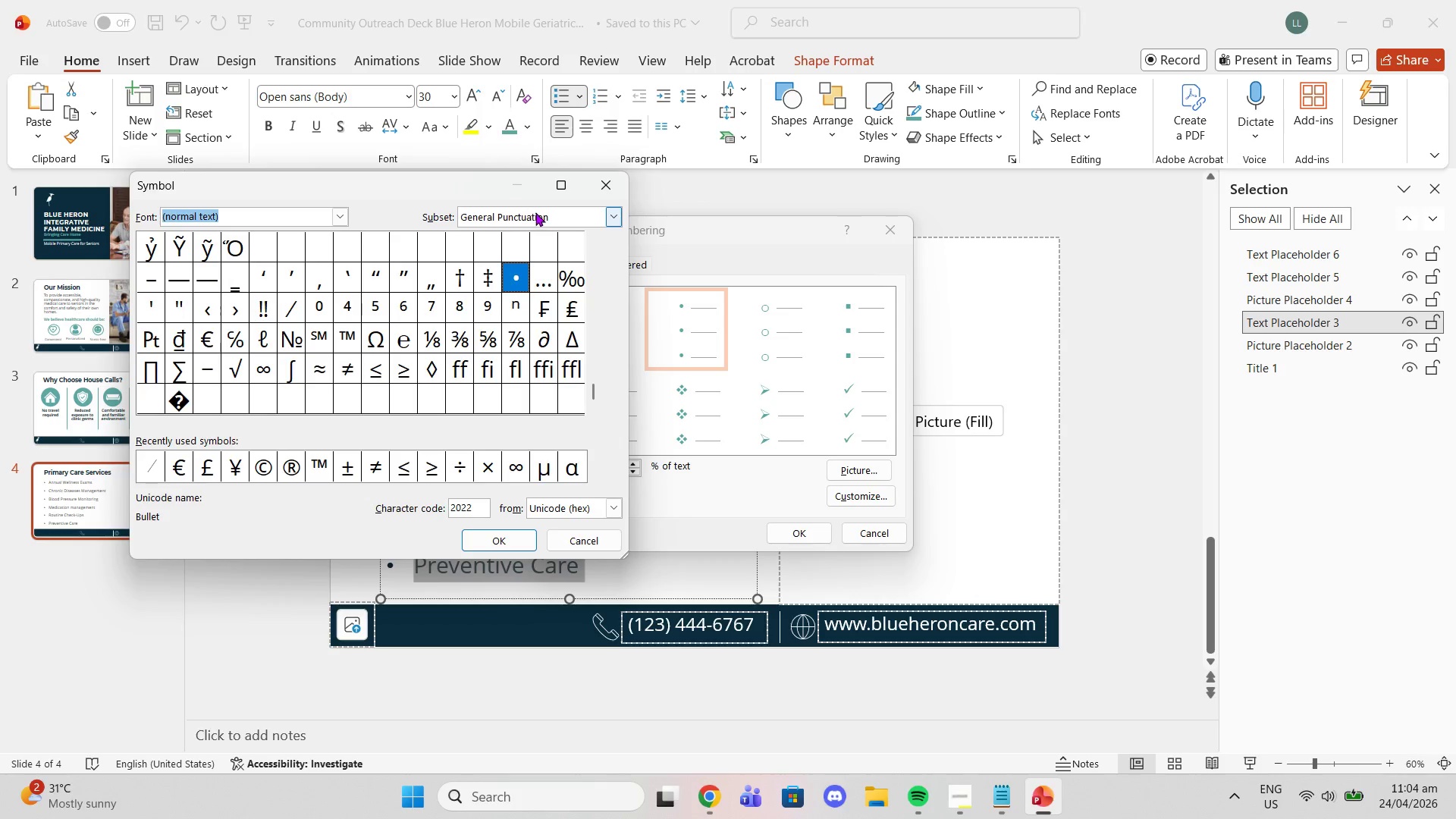 
left_click([535, 212])
 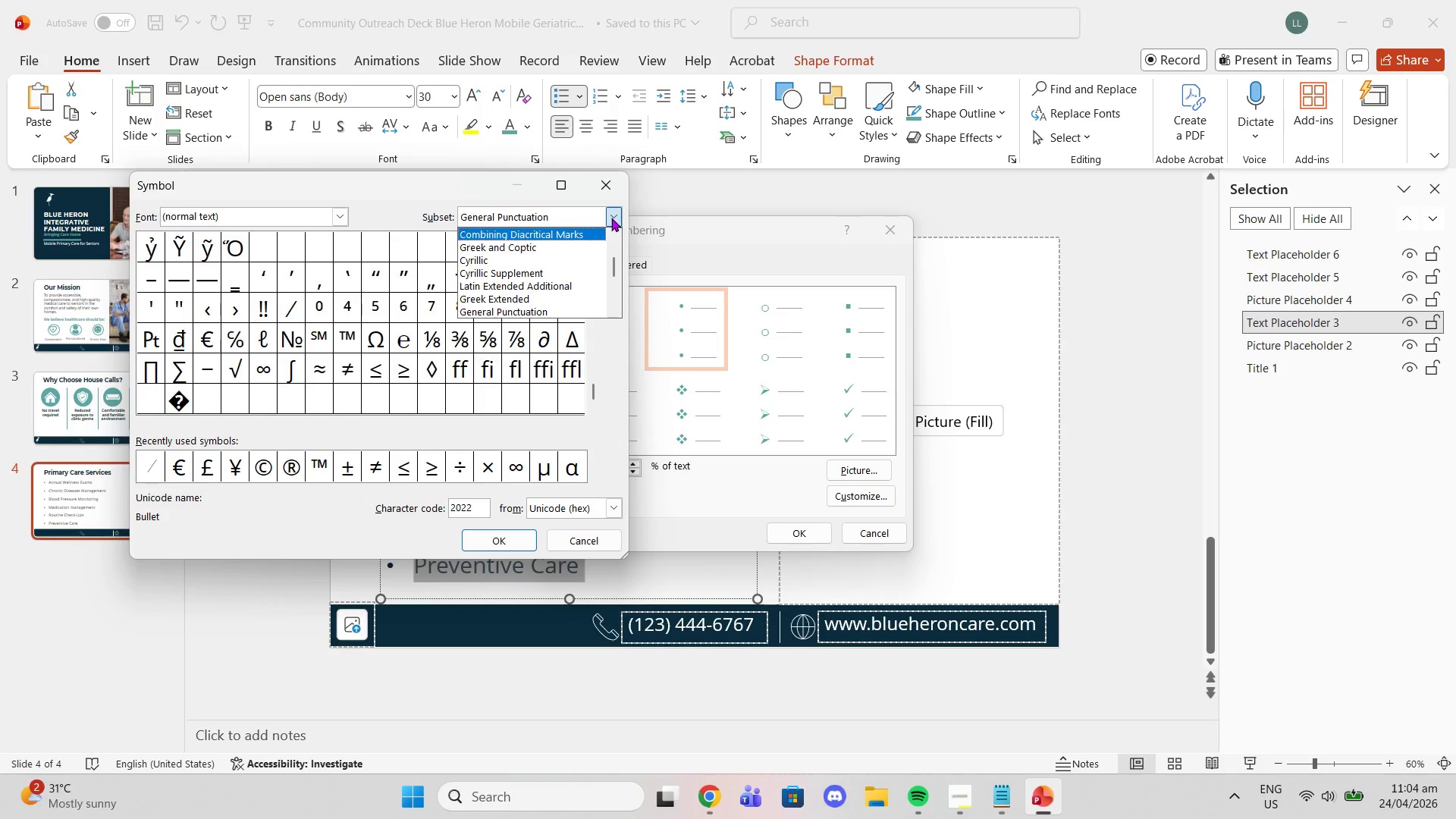 
left_click([615, 218])
 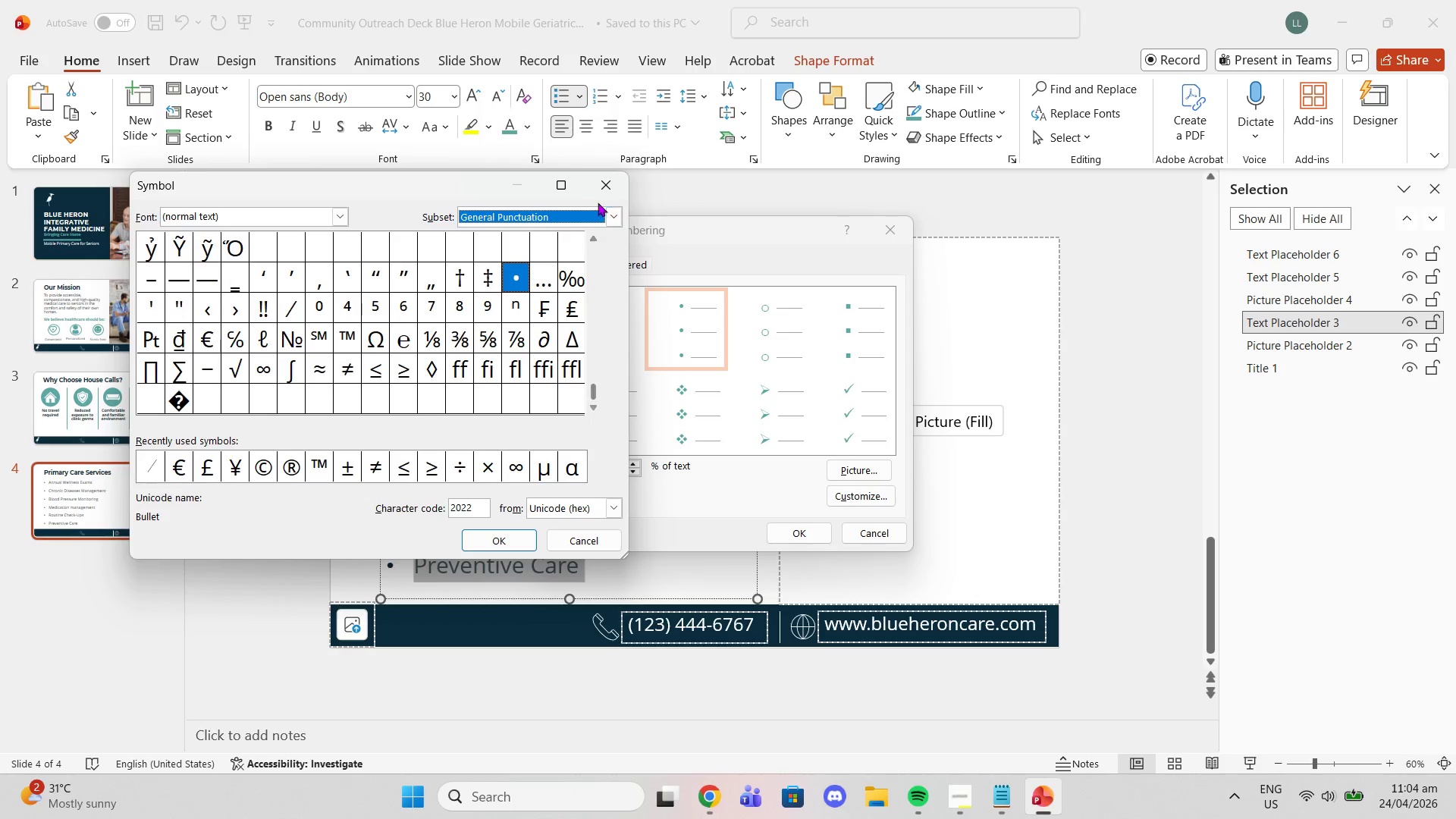 
left_click([601, 182])
 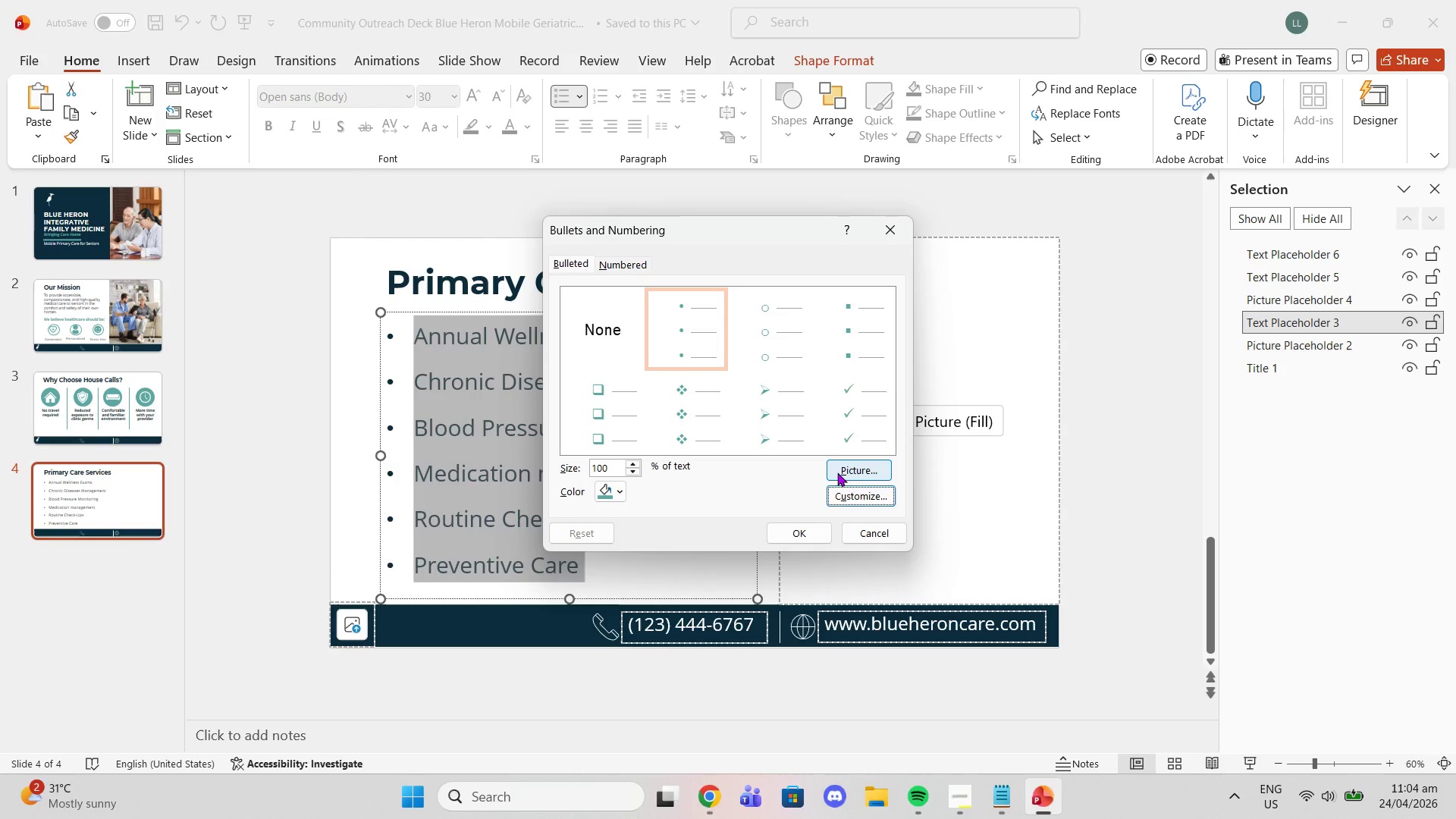 
left_click([837, 472])
 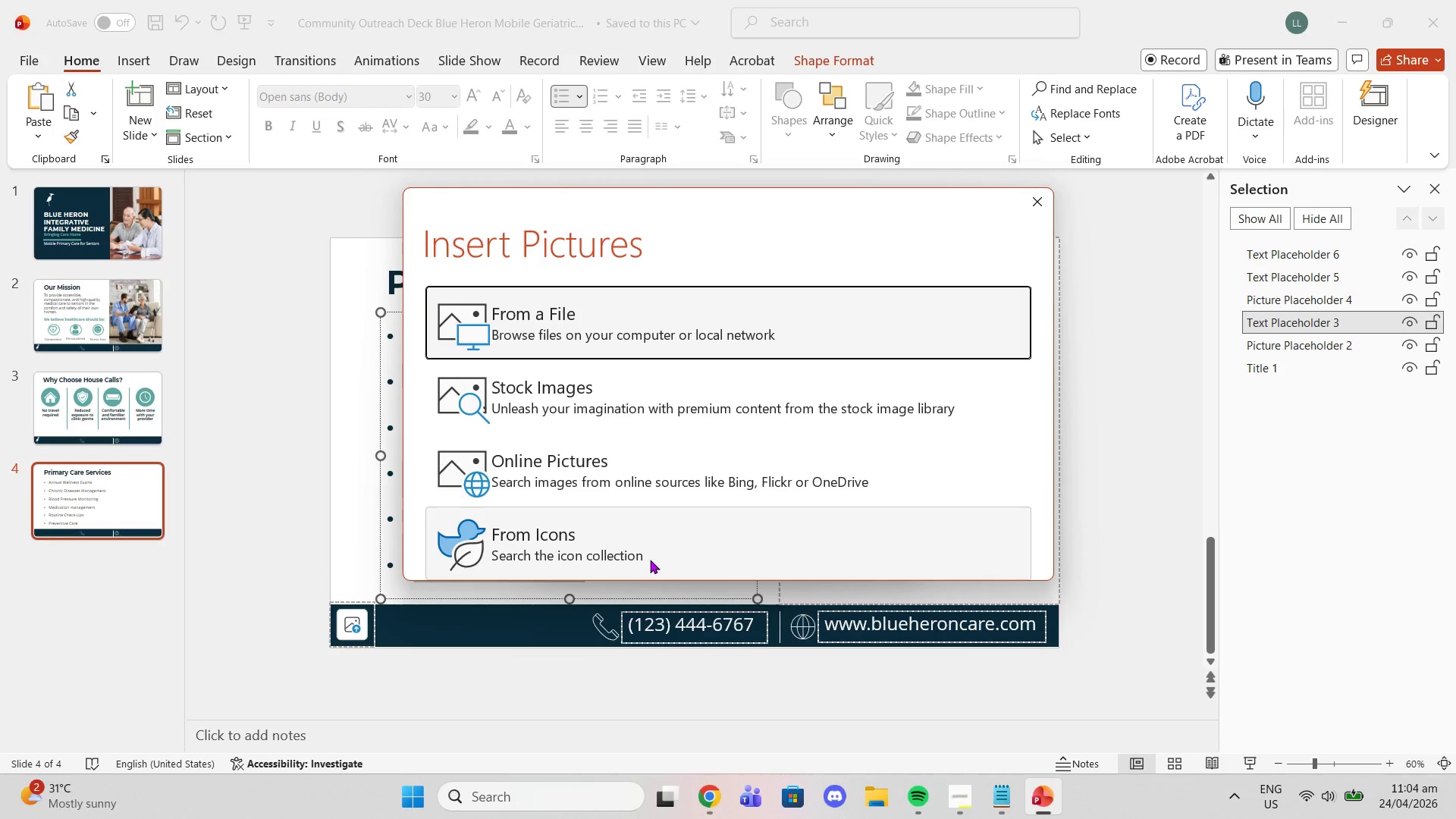 
left_click([650, 560])
 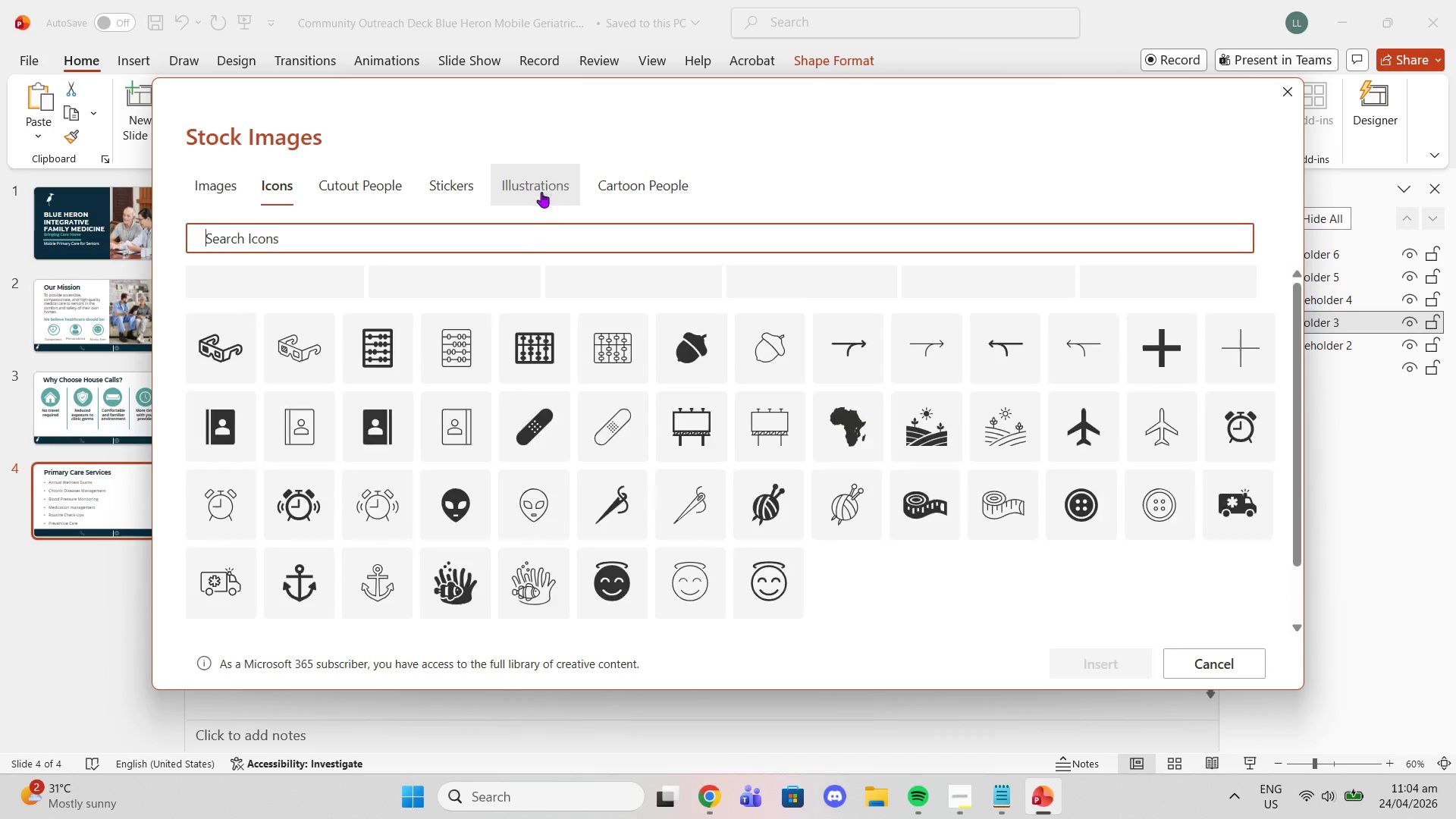 
left_click([518, 245])
 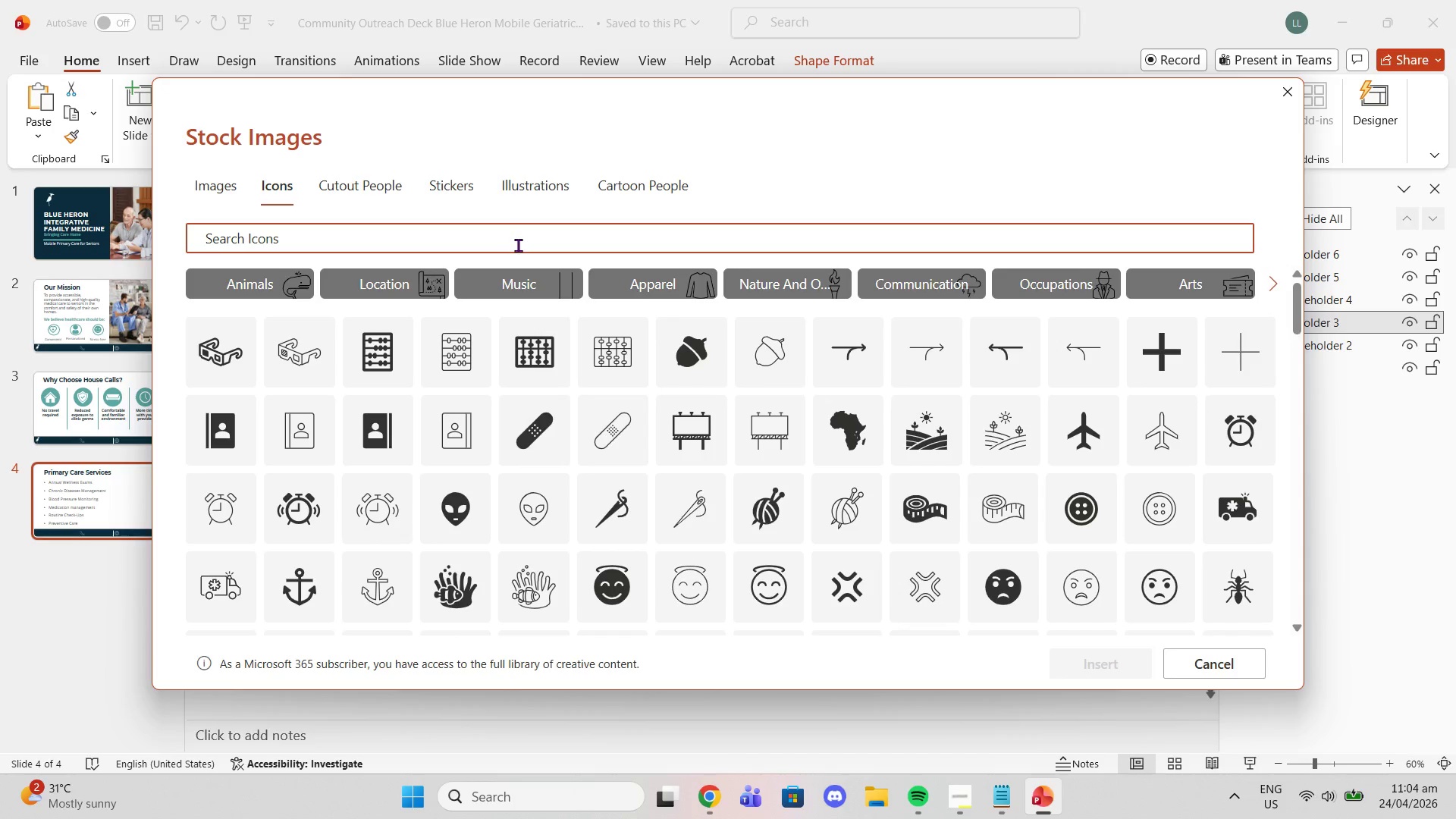 
type(check)
 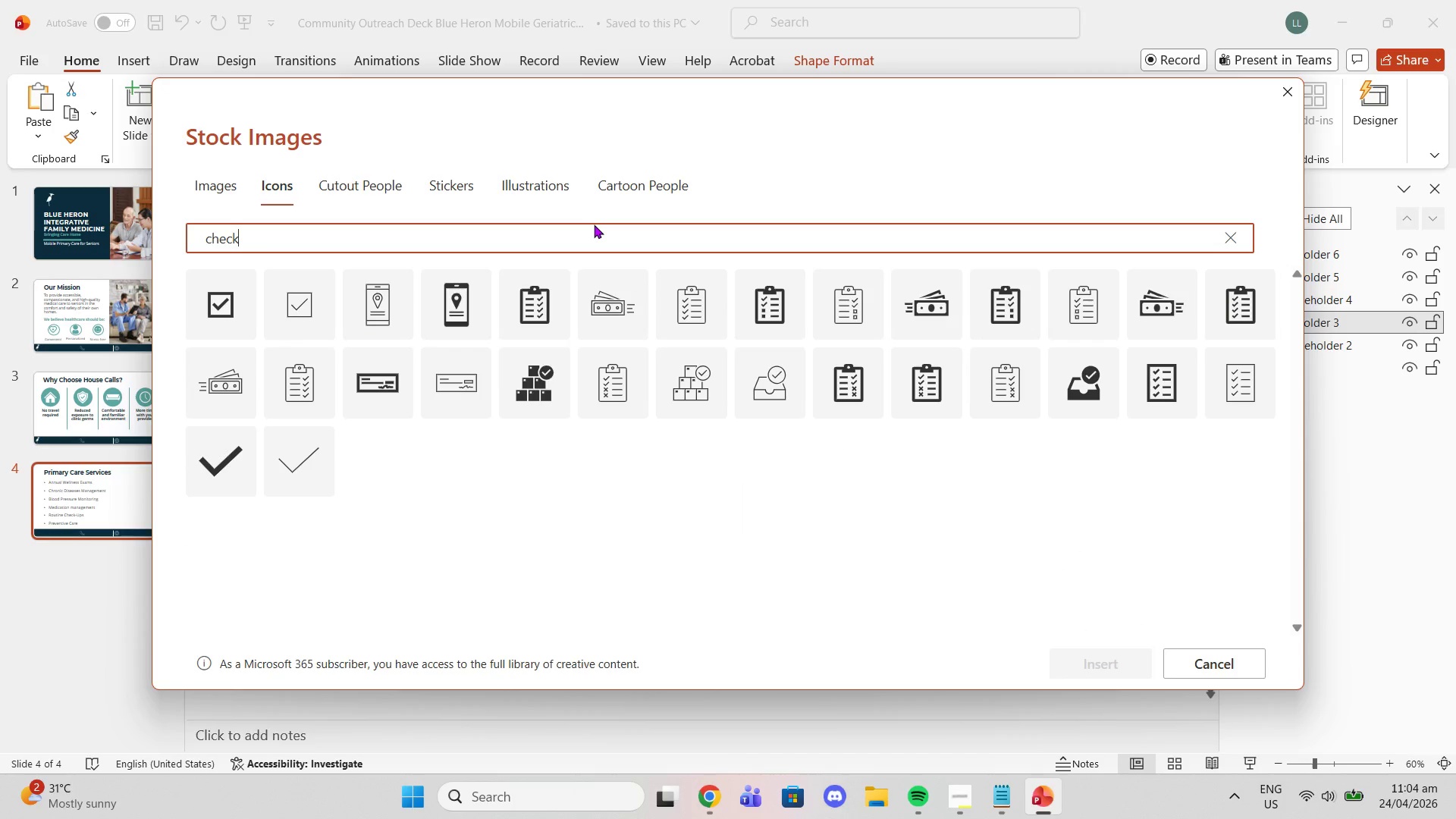 
key(Backspace)
key(Backspace)
key(Backspace)
key(Backspace)
key(Backspace)
type(circle check)
 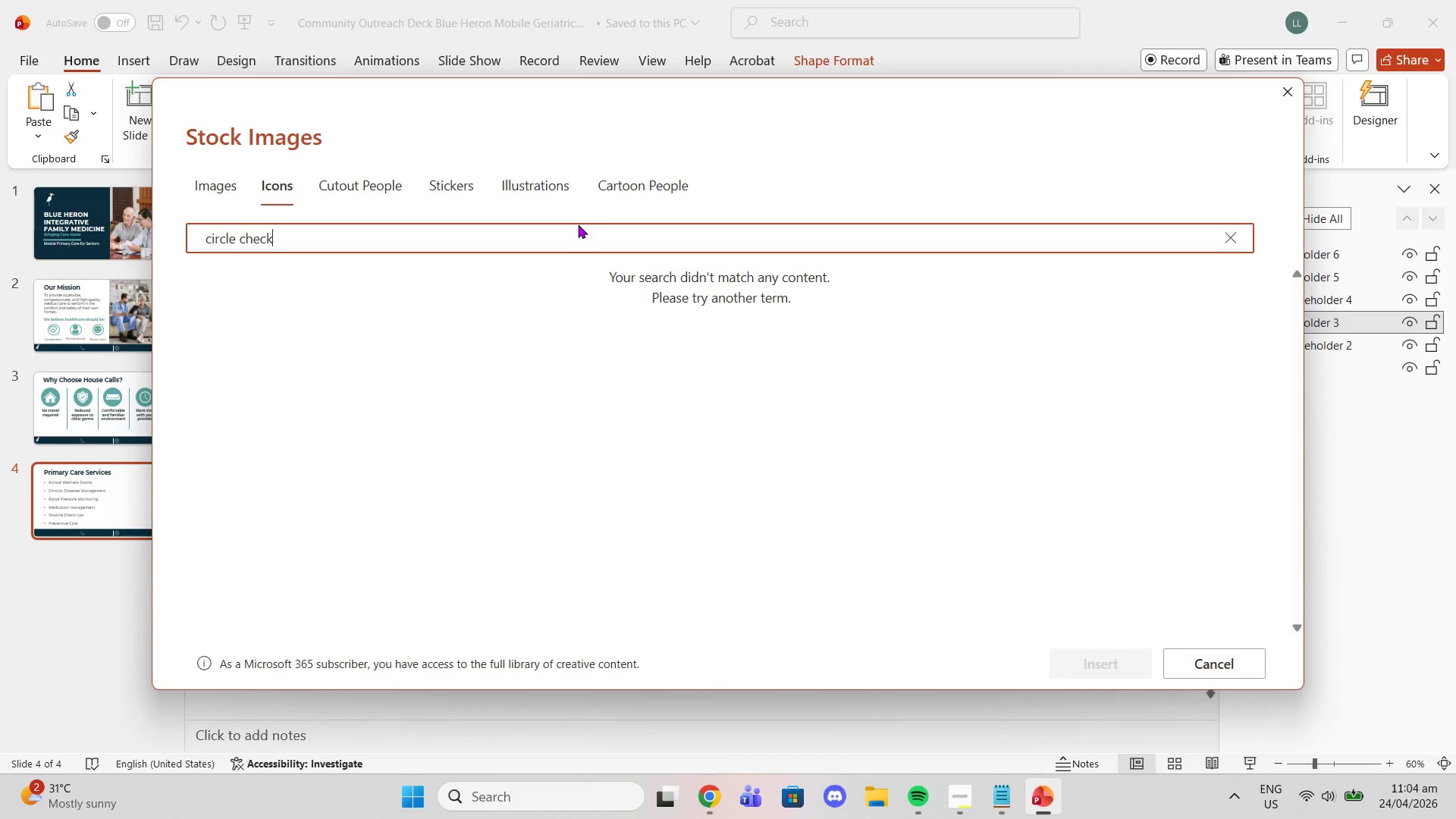 
type(`check)
 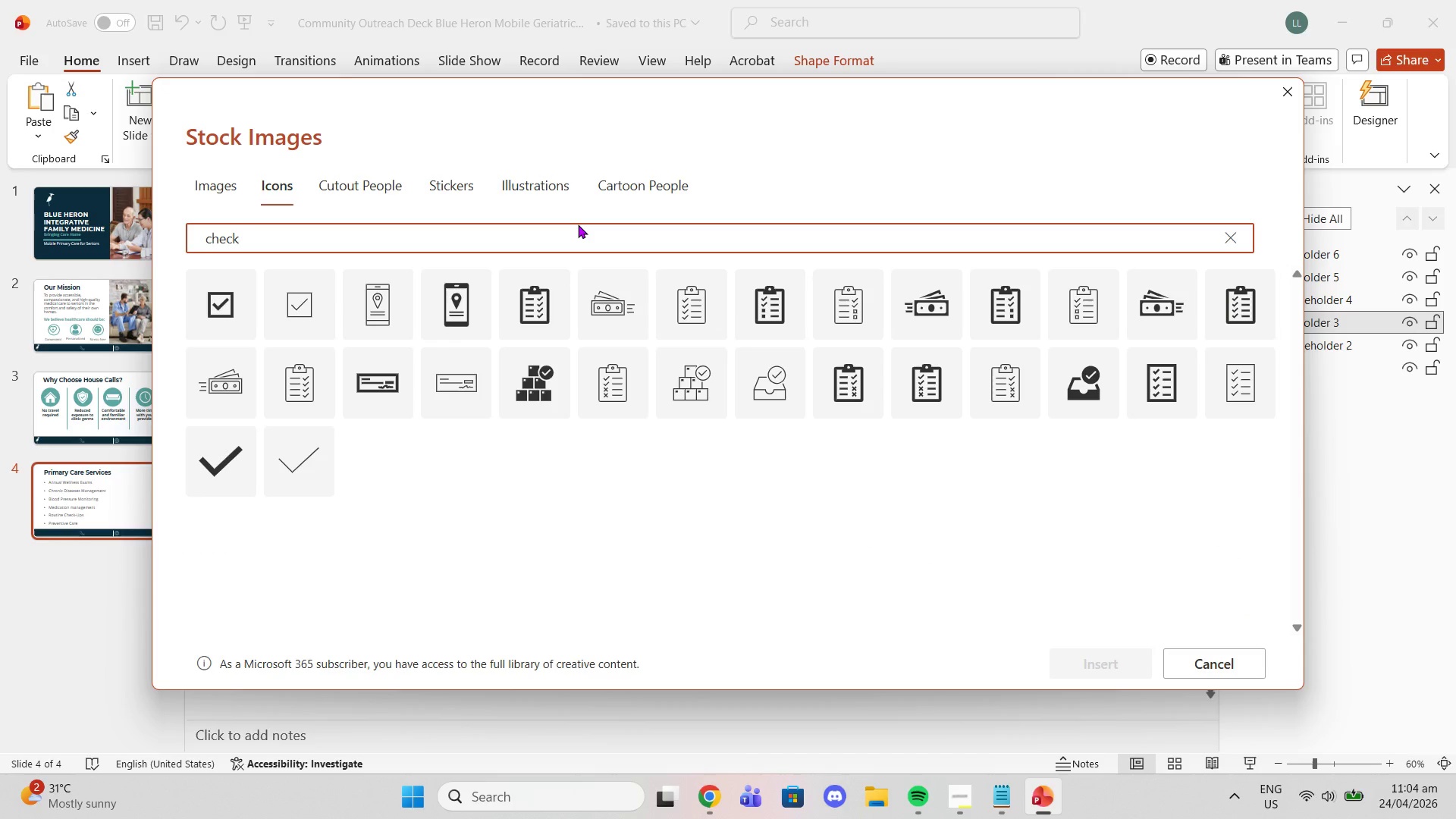 
hold_key(key=Backspace, duration=1.06)
 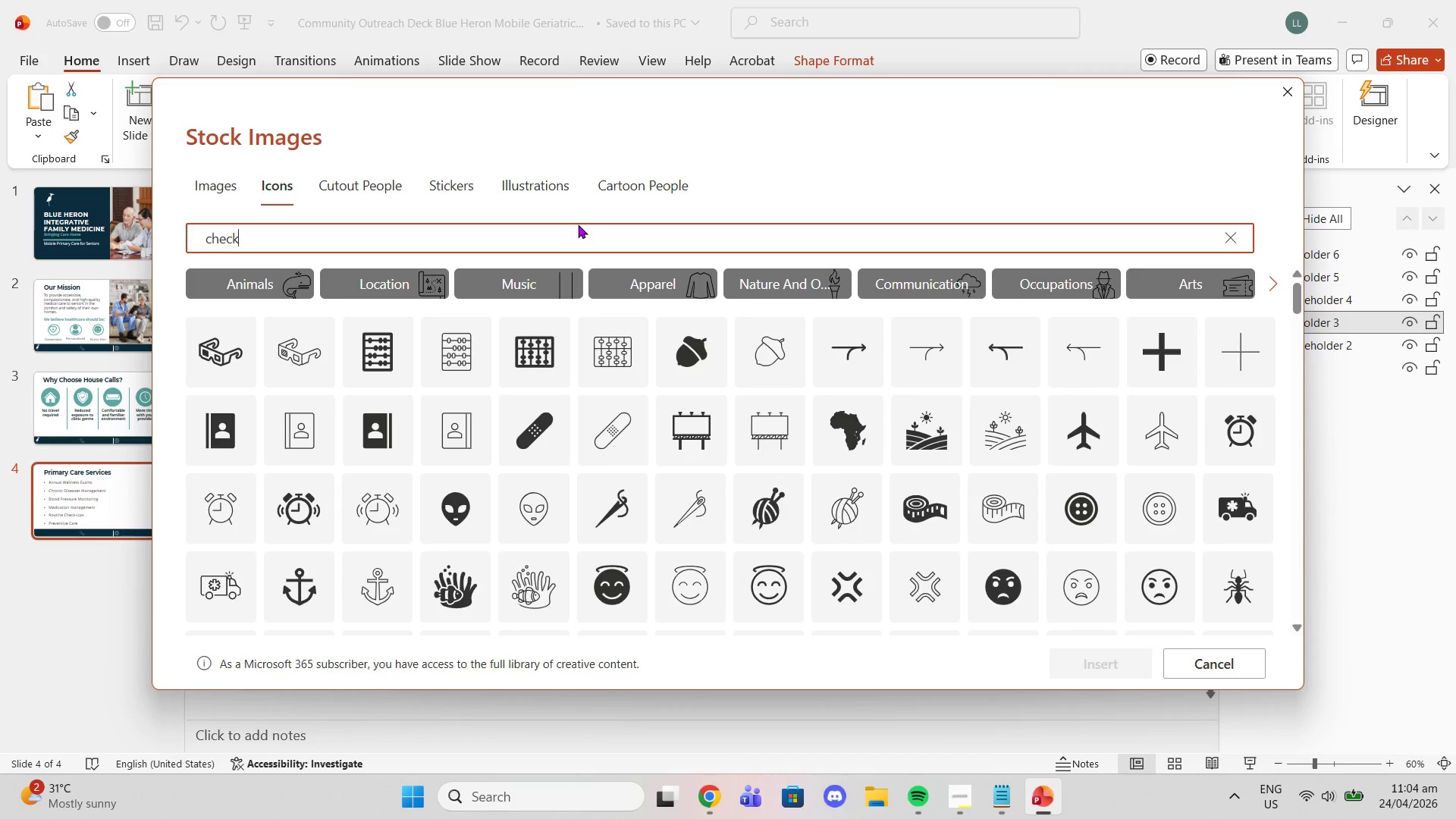 
key(Enter)
 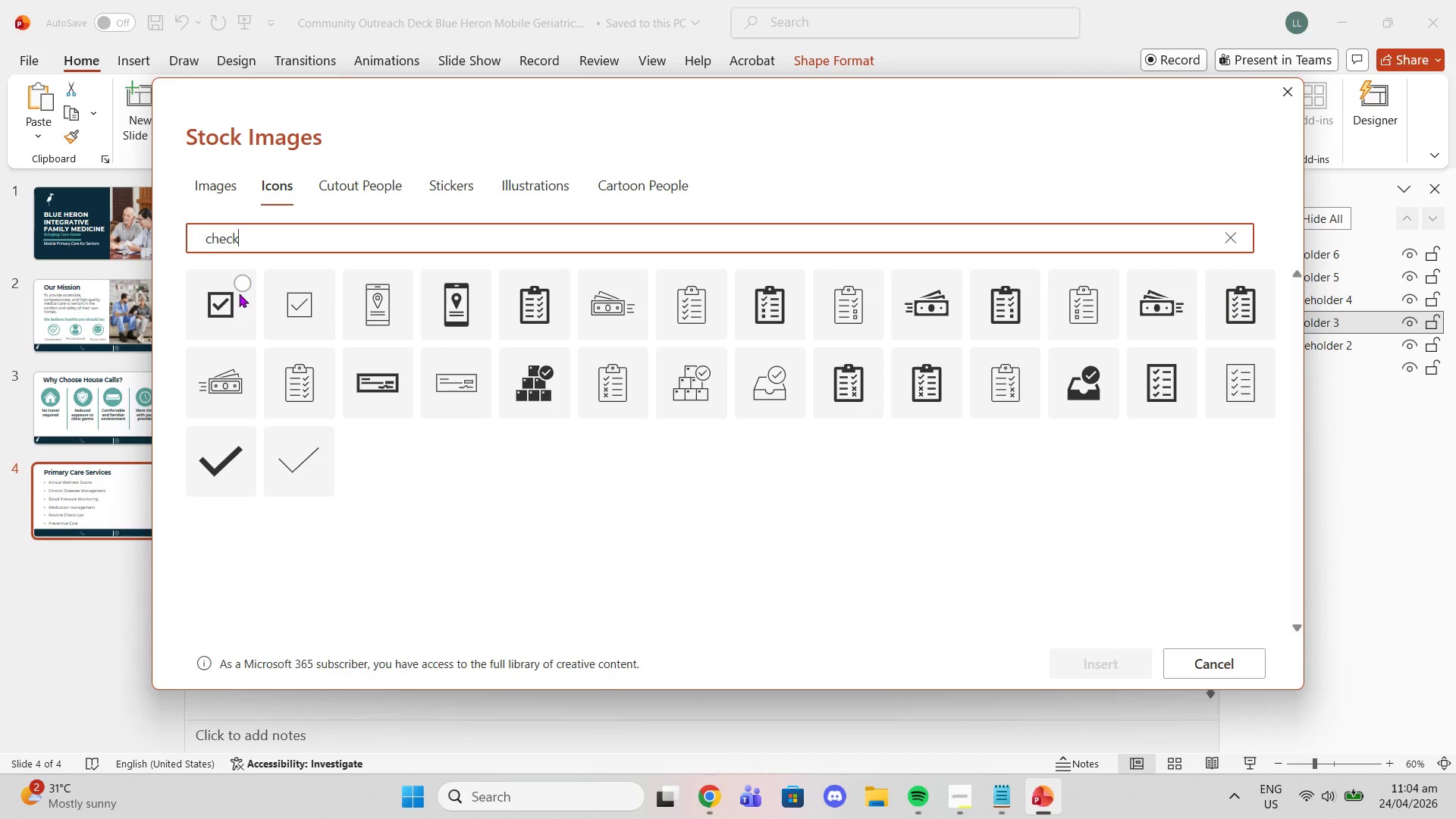 
left_click([231, 326])
 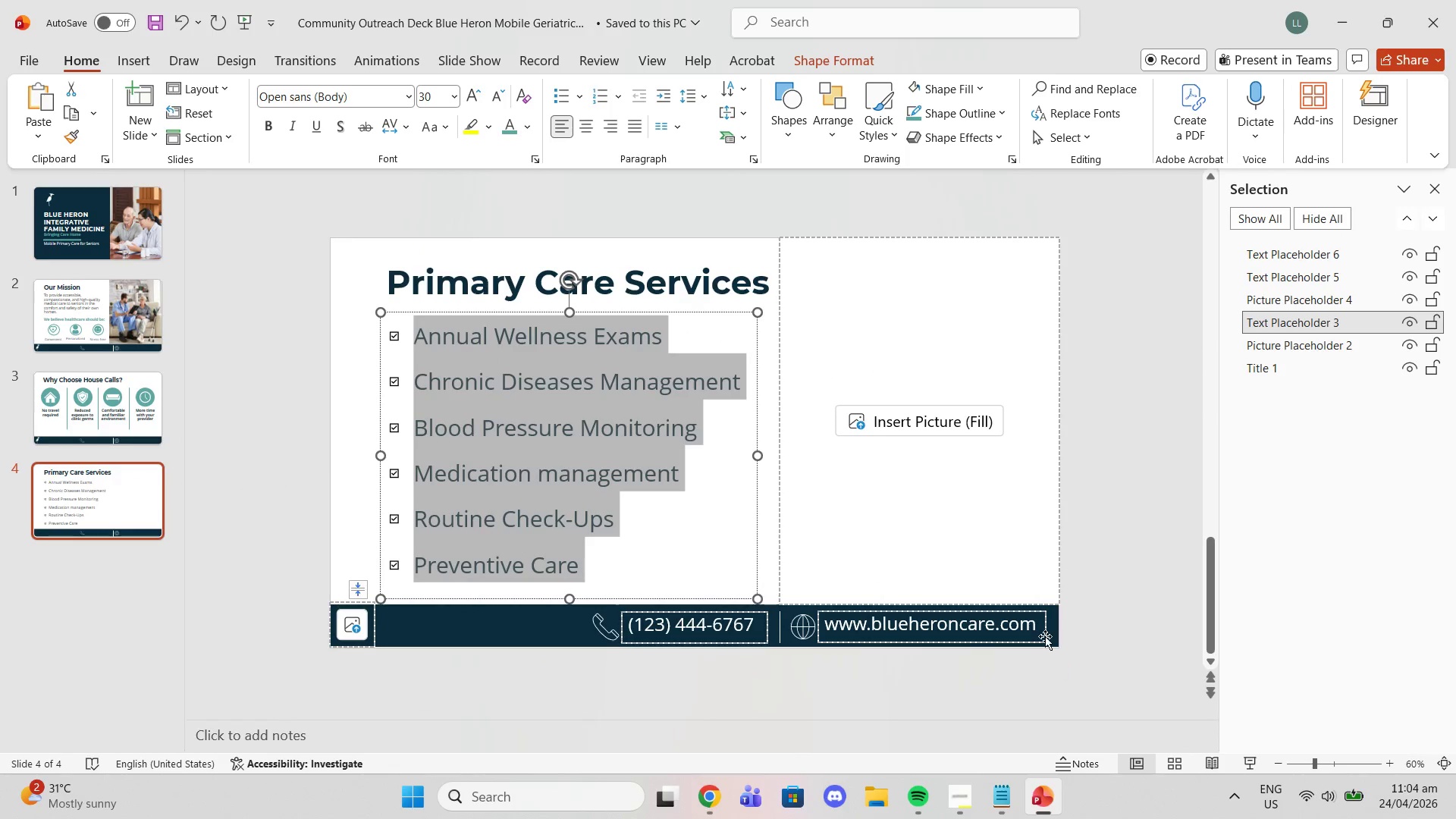 
left_click([450, 441])
 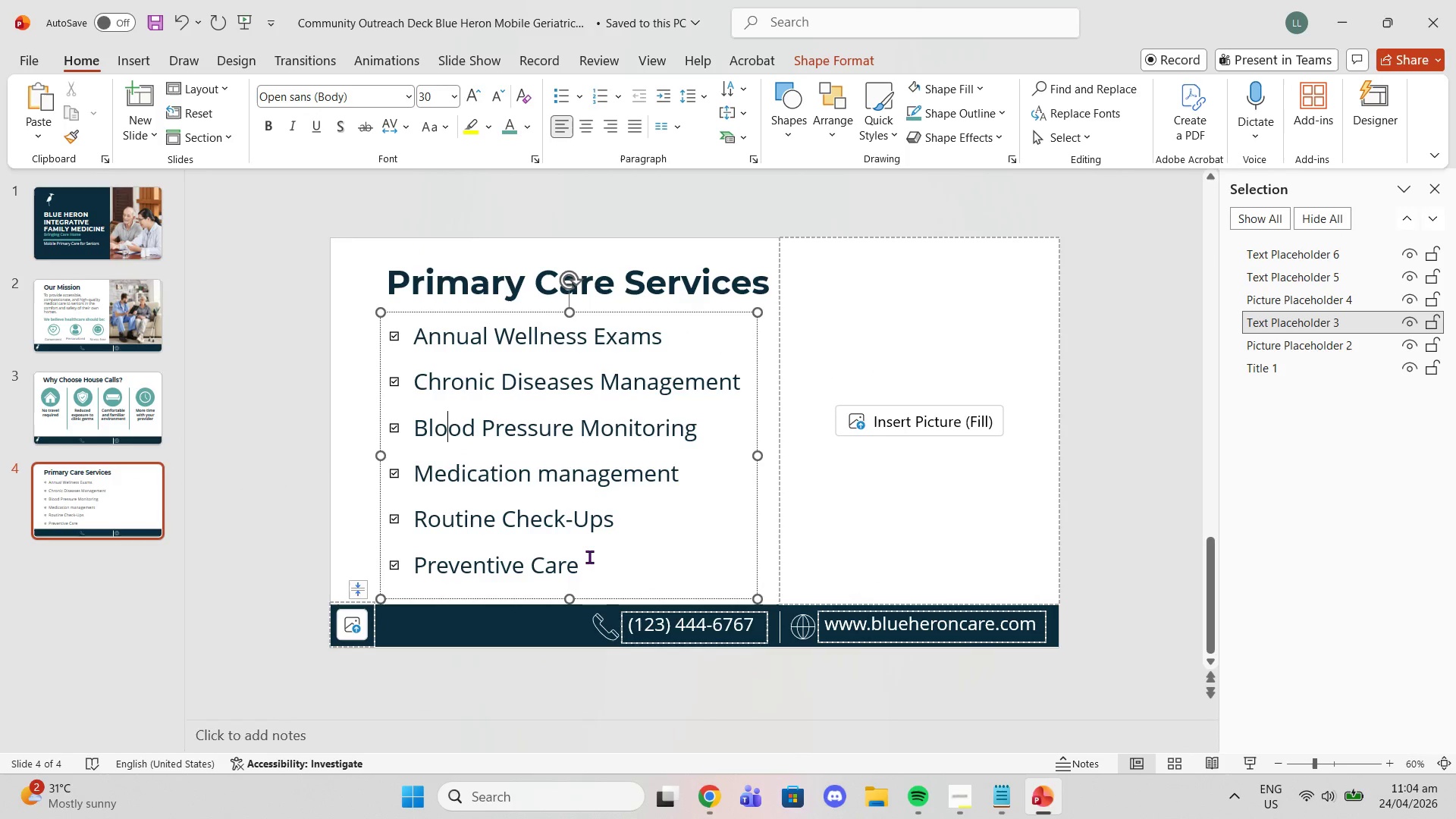 
left_click_drag(start_coordinate=[592, 558], to_coordinate=[334, 325])
 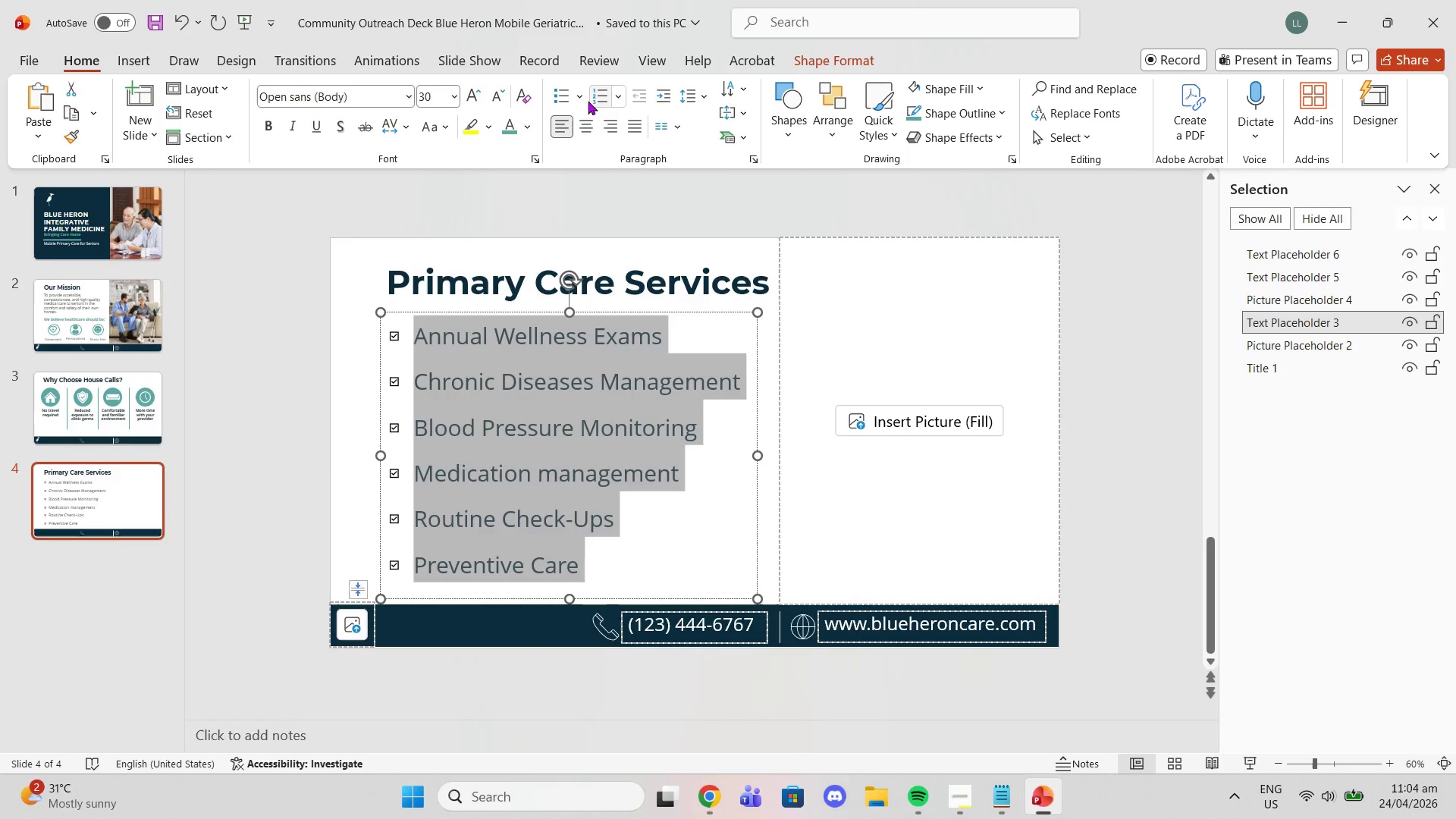 
left_click([579, 99])
 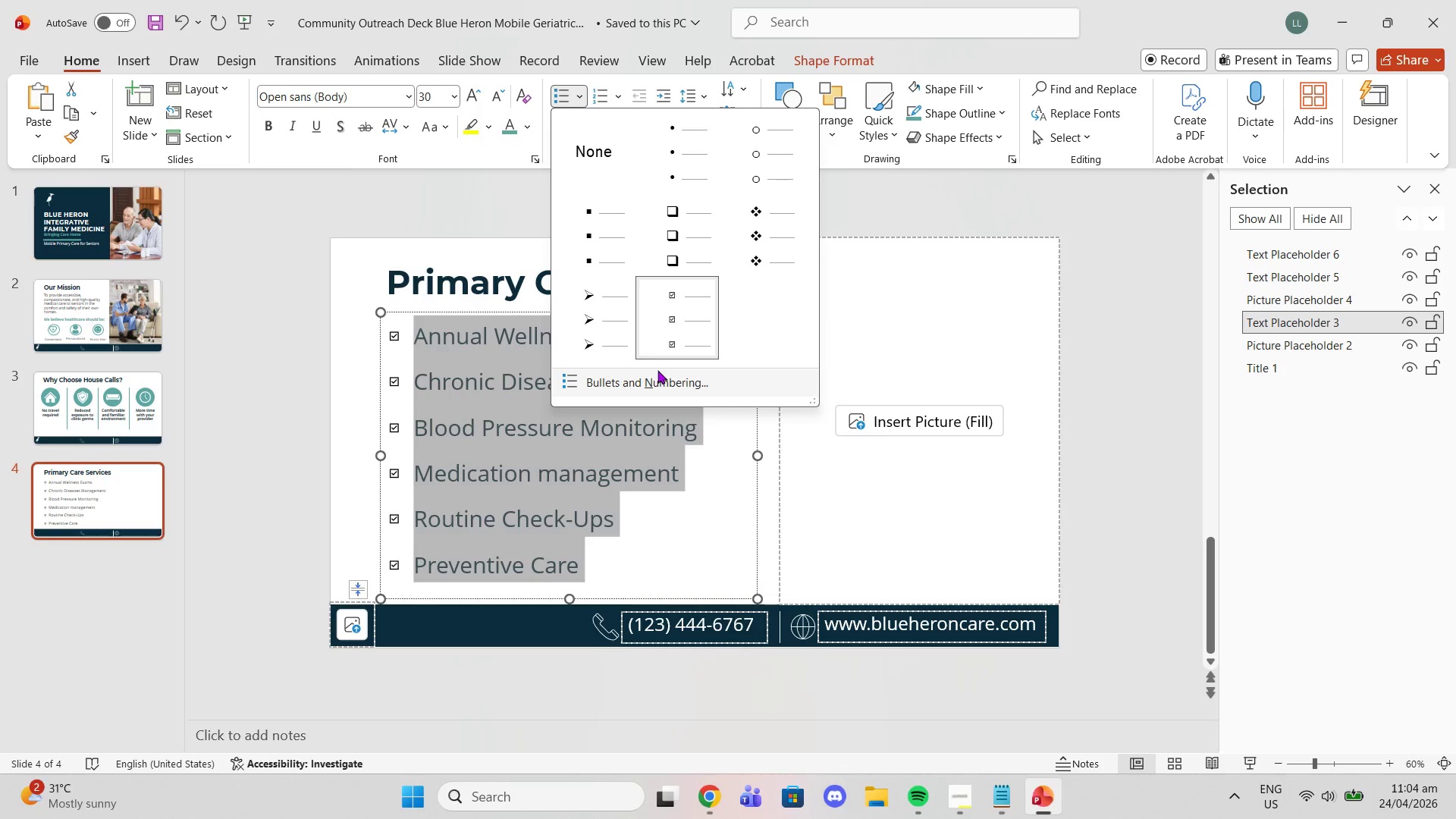 
left_click([655, 378])
 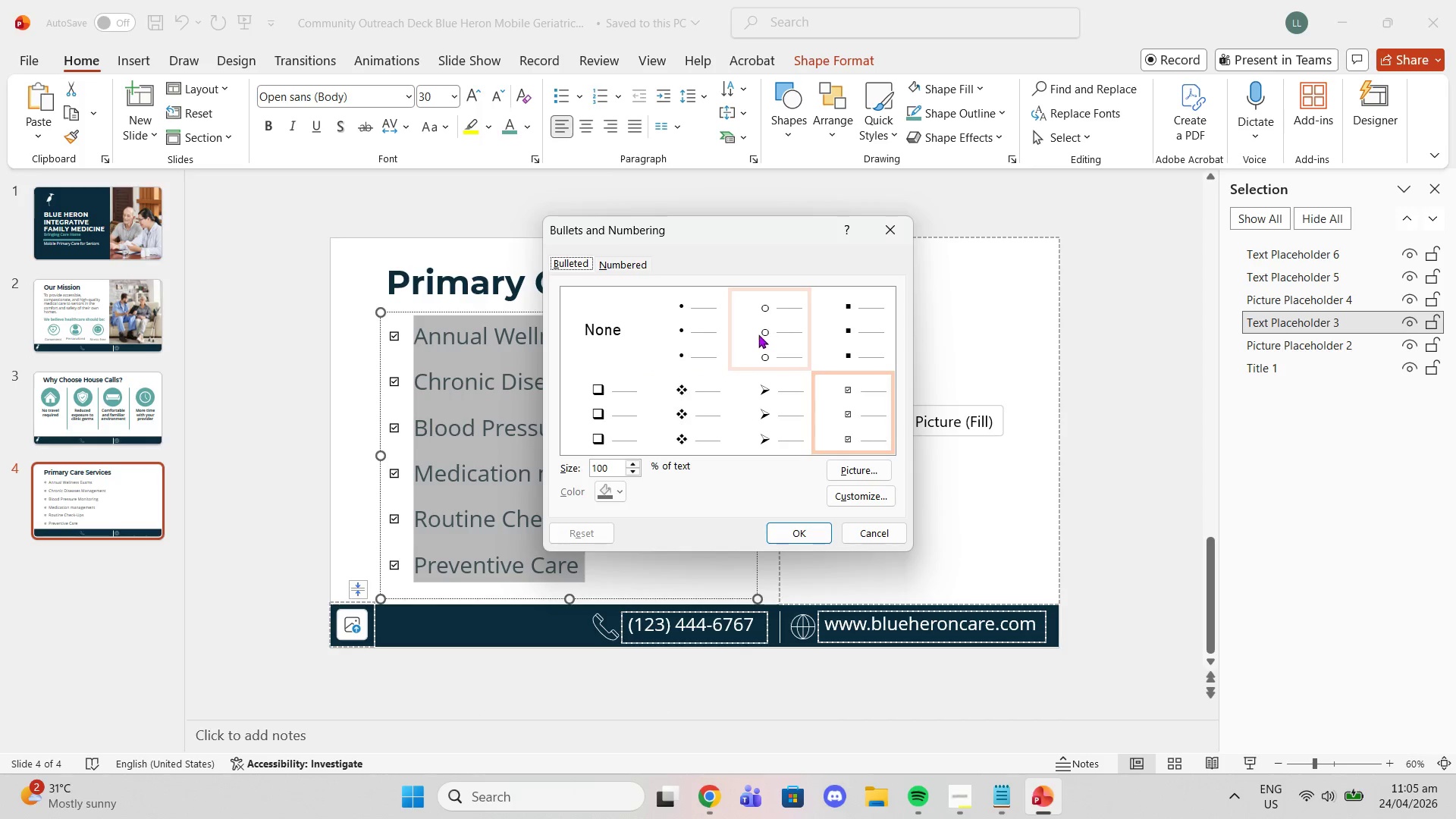 
left_click([634, 402])
 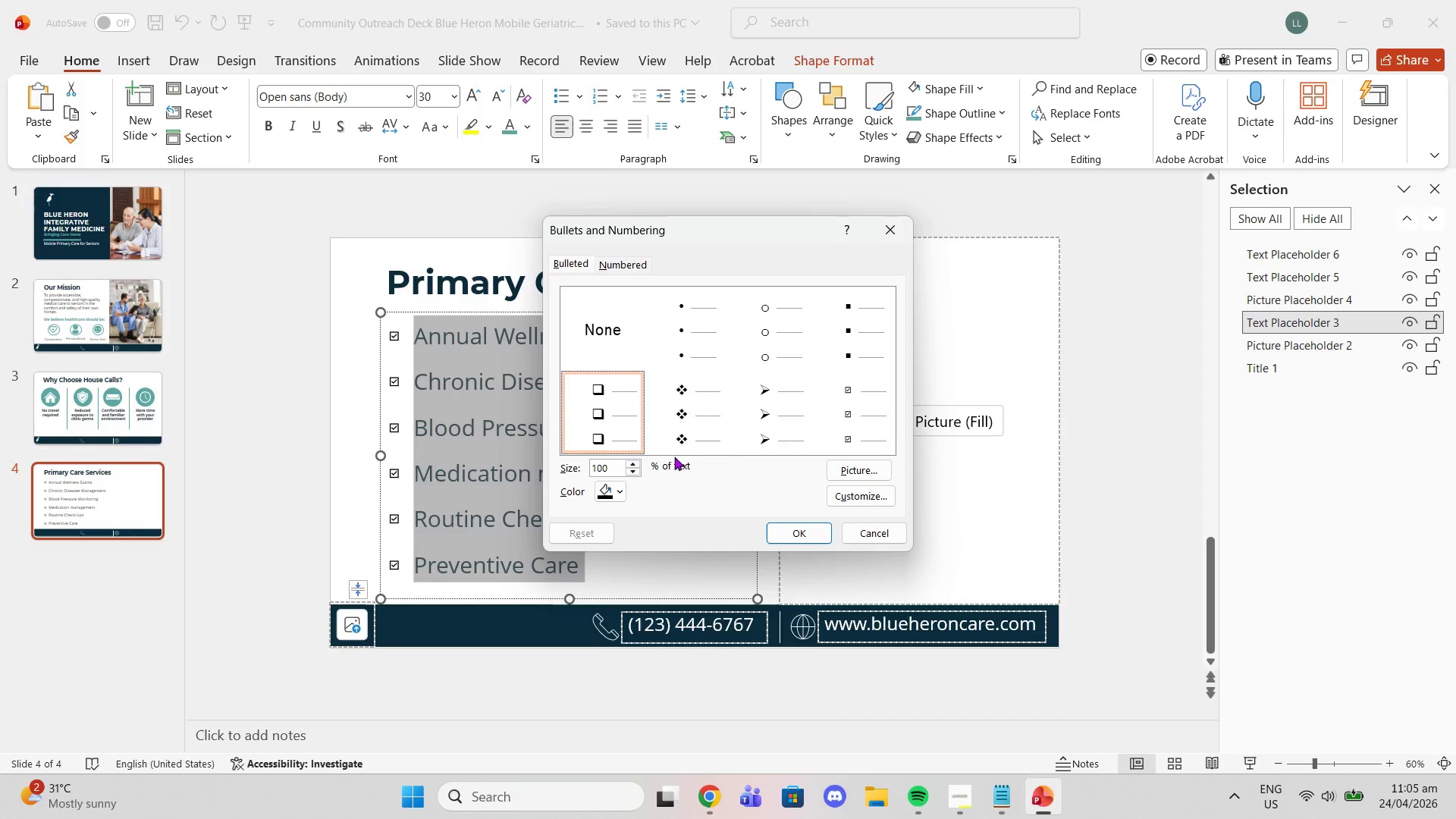 
left_click([701, 430])
 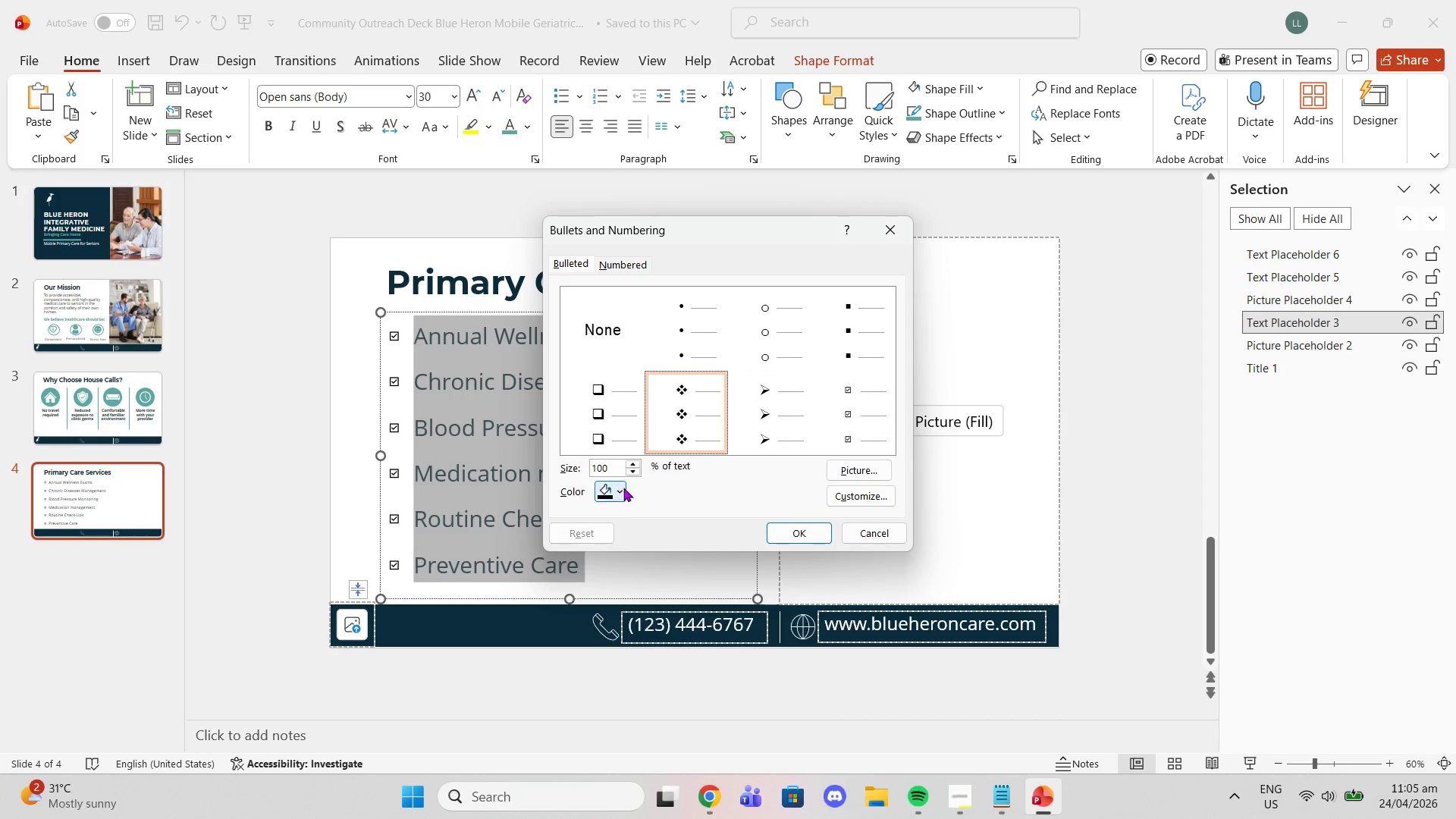 
left_click([623, 488])
 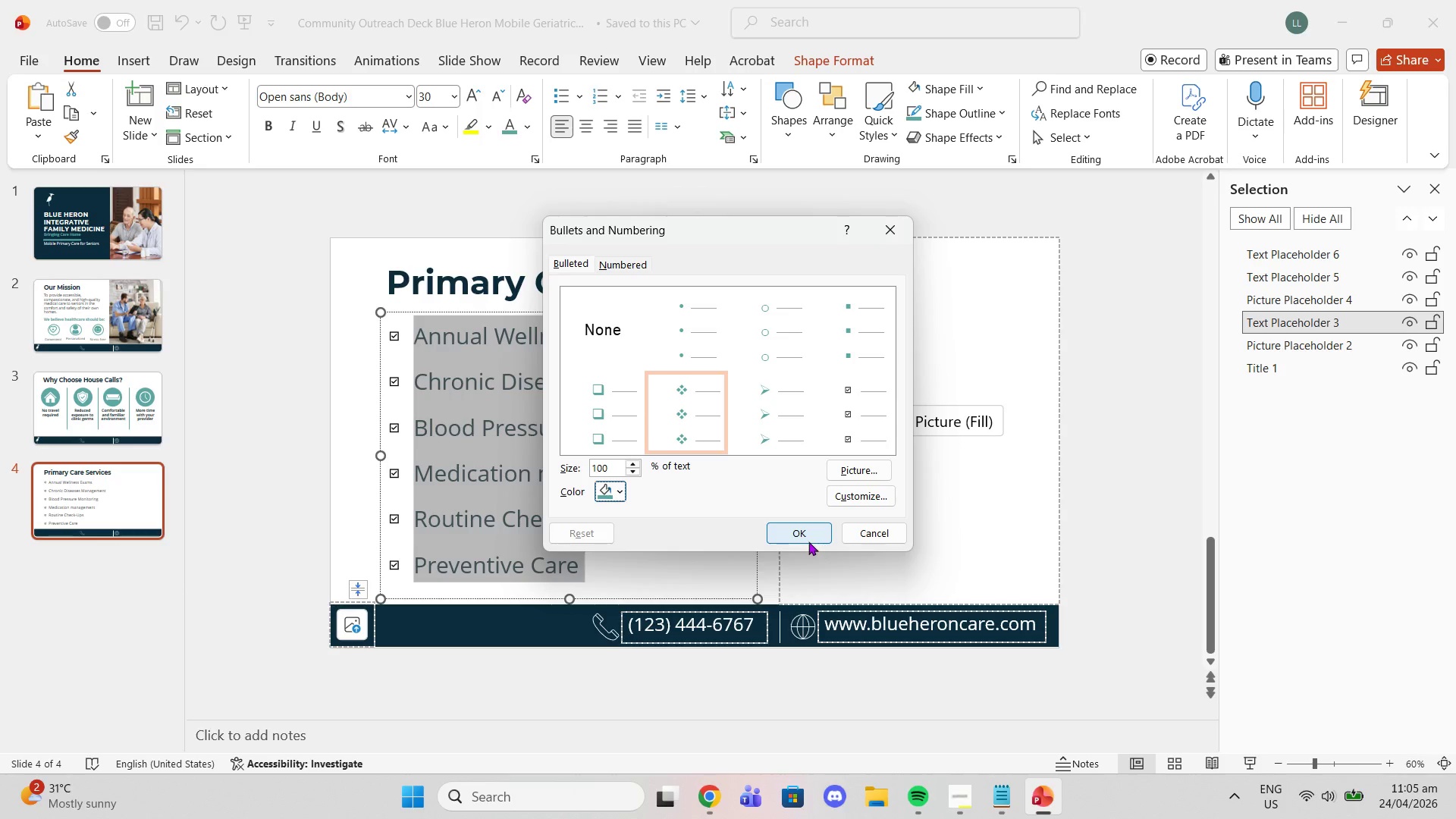 
 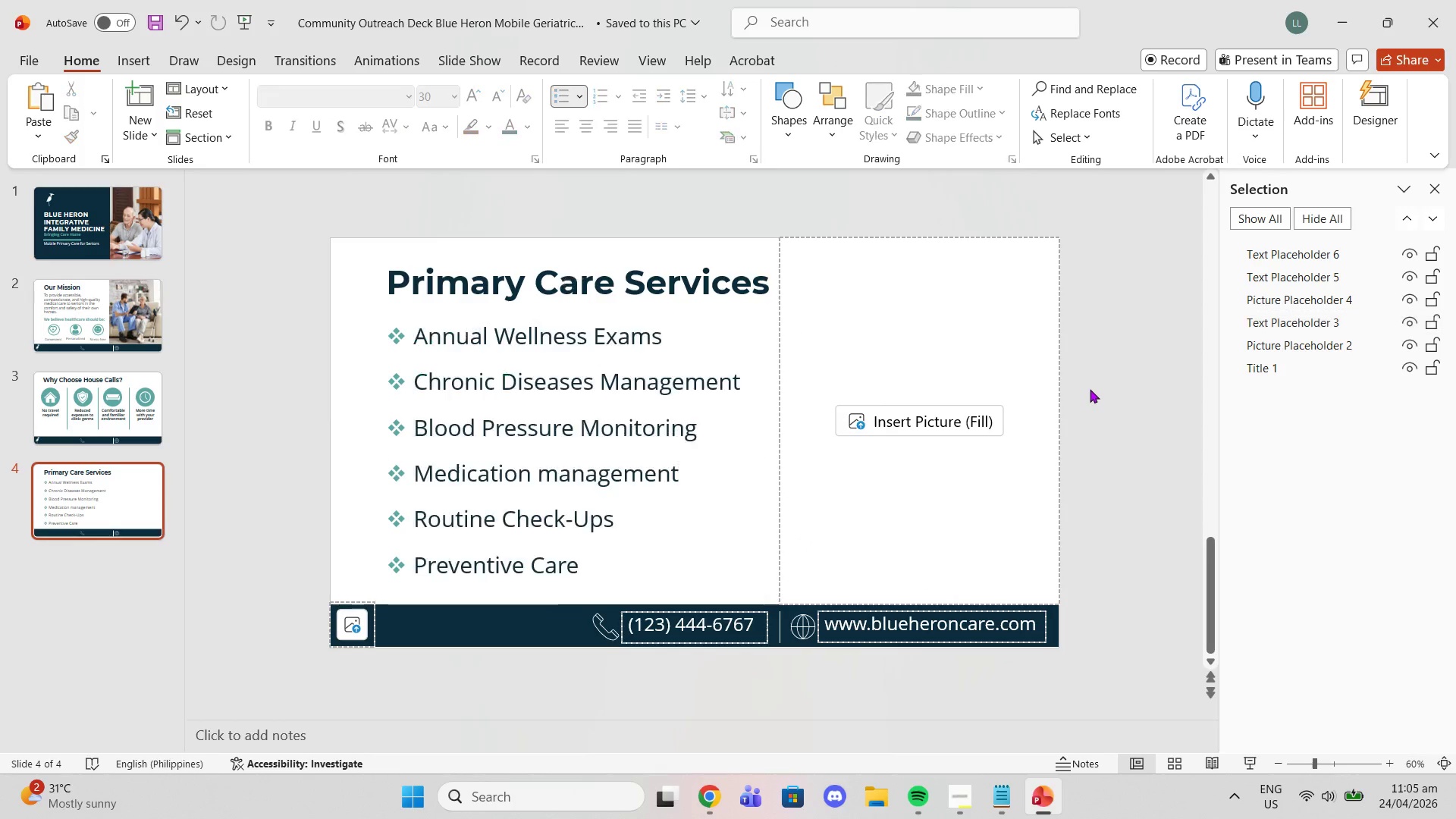 
left_click([1090, 390])
 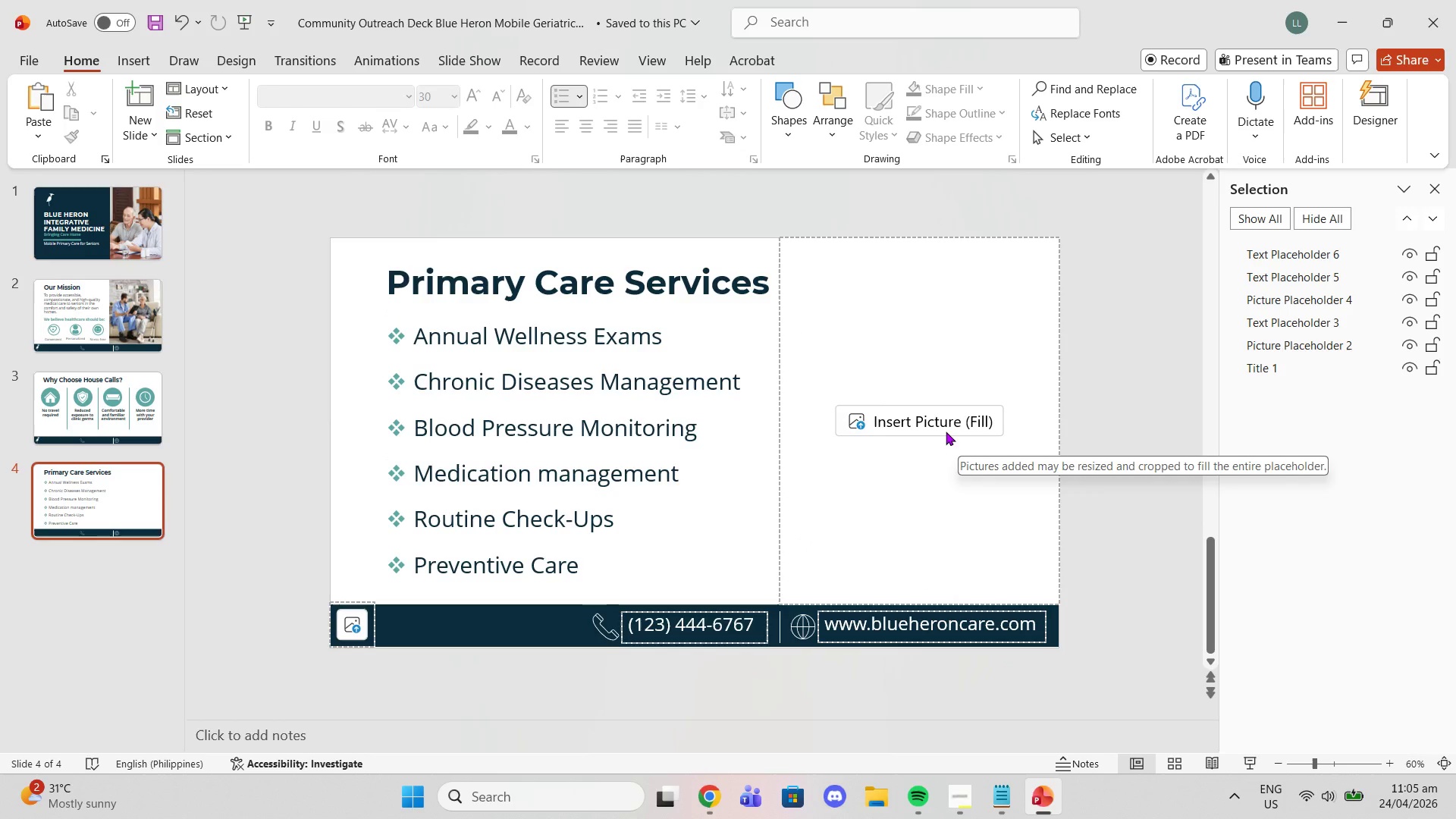 
wait(21.64)
 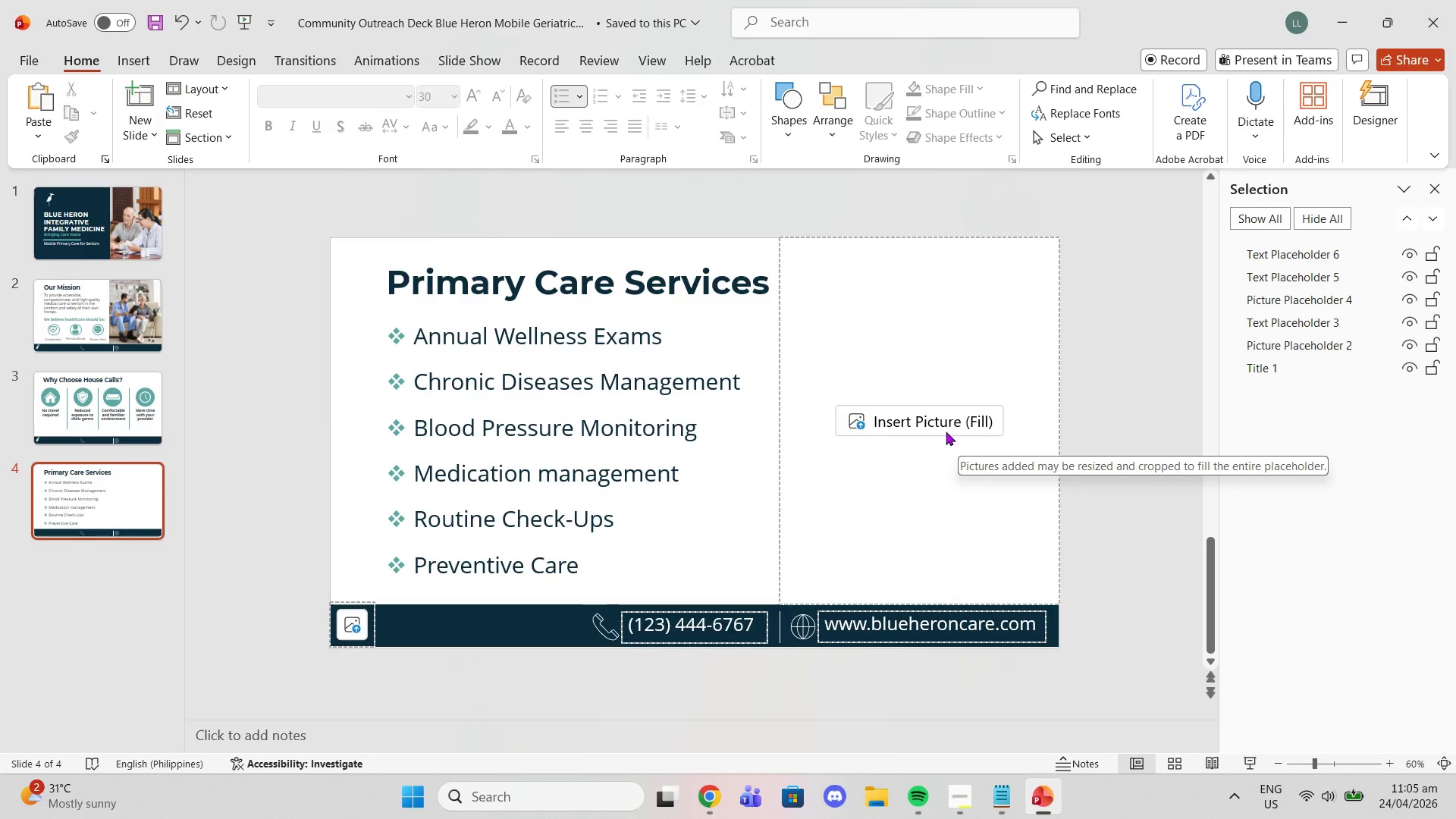 
left_click([715, 791])
 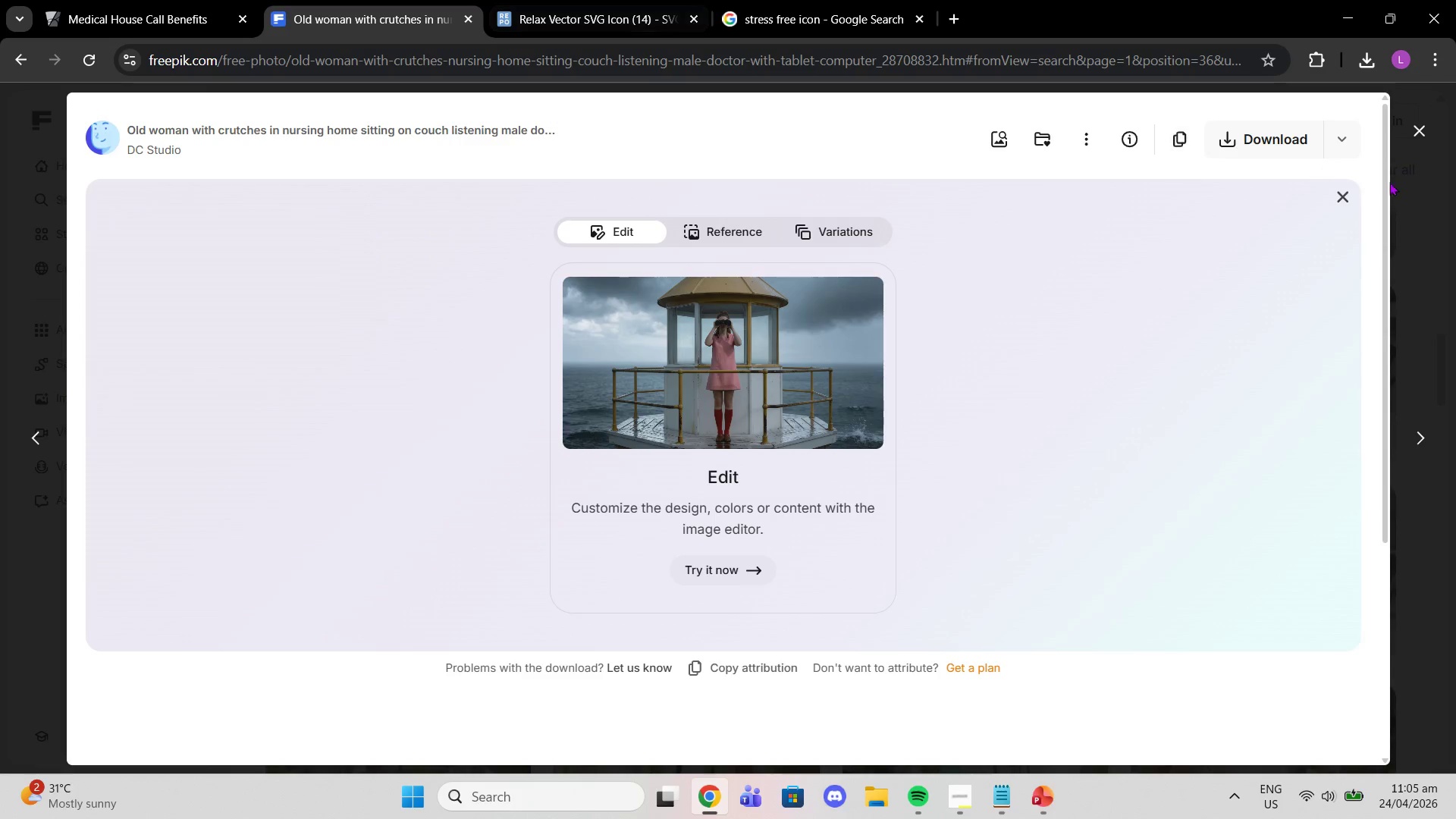 
left_click([1412, 136])
 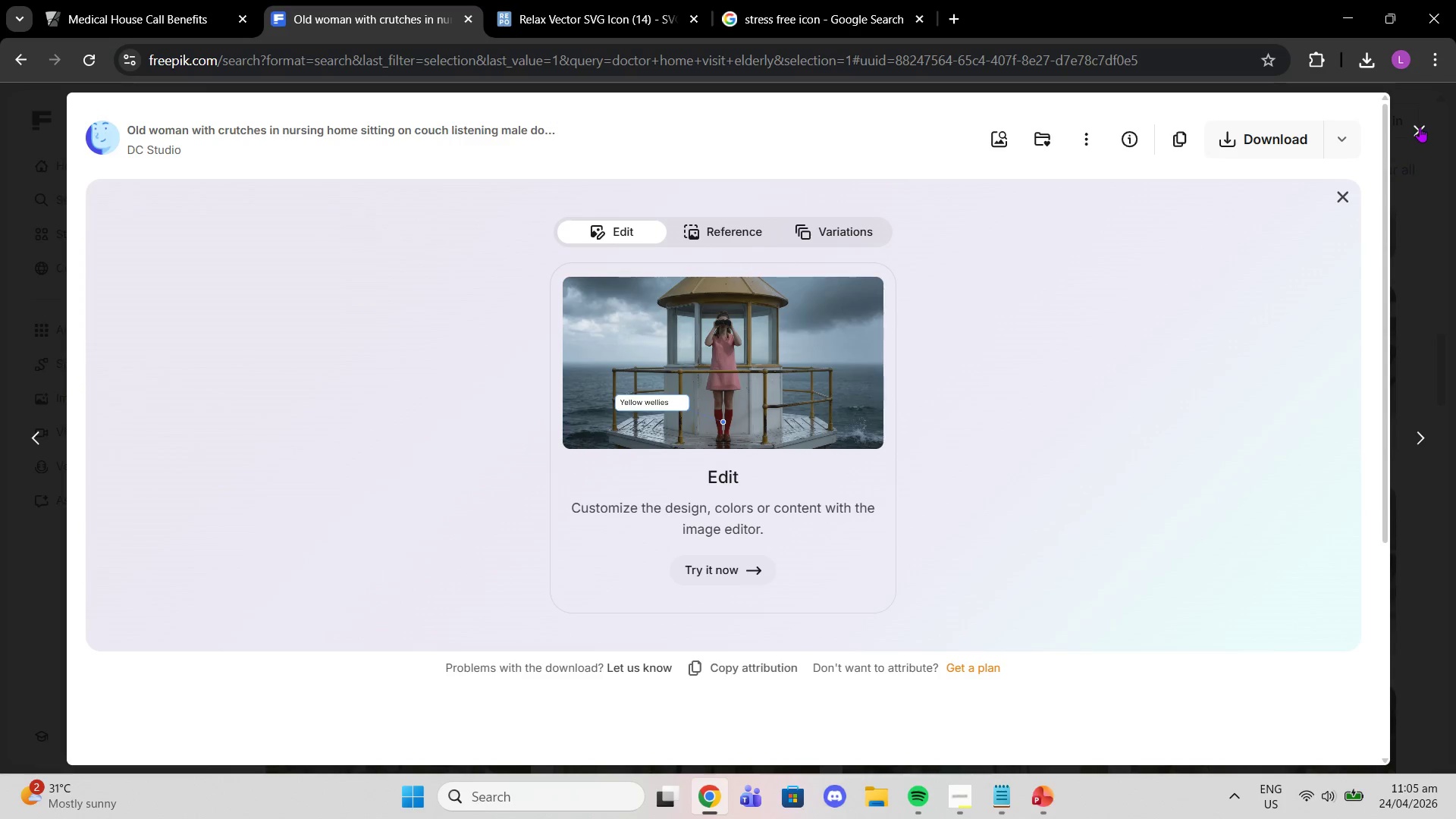 
left_click([1420, 127])
 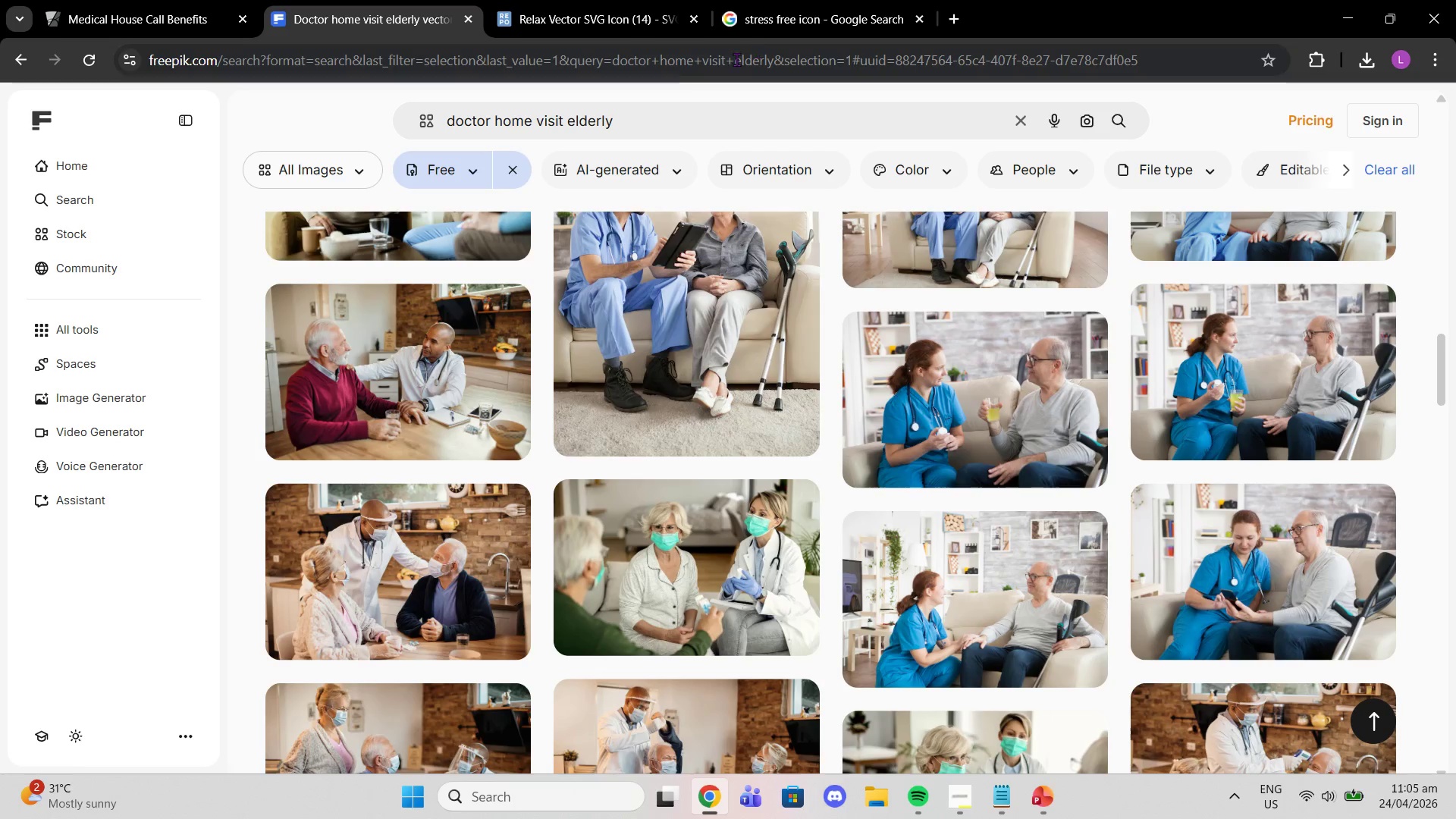 
left_click_drag(start_coordinate=[640, 122], to_coordinate=[0, 177])
 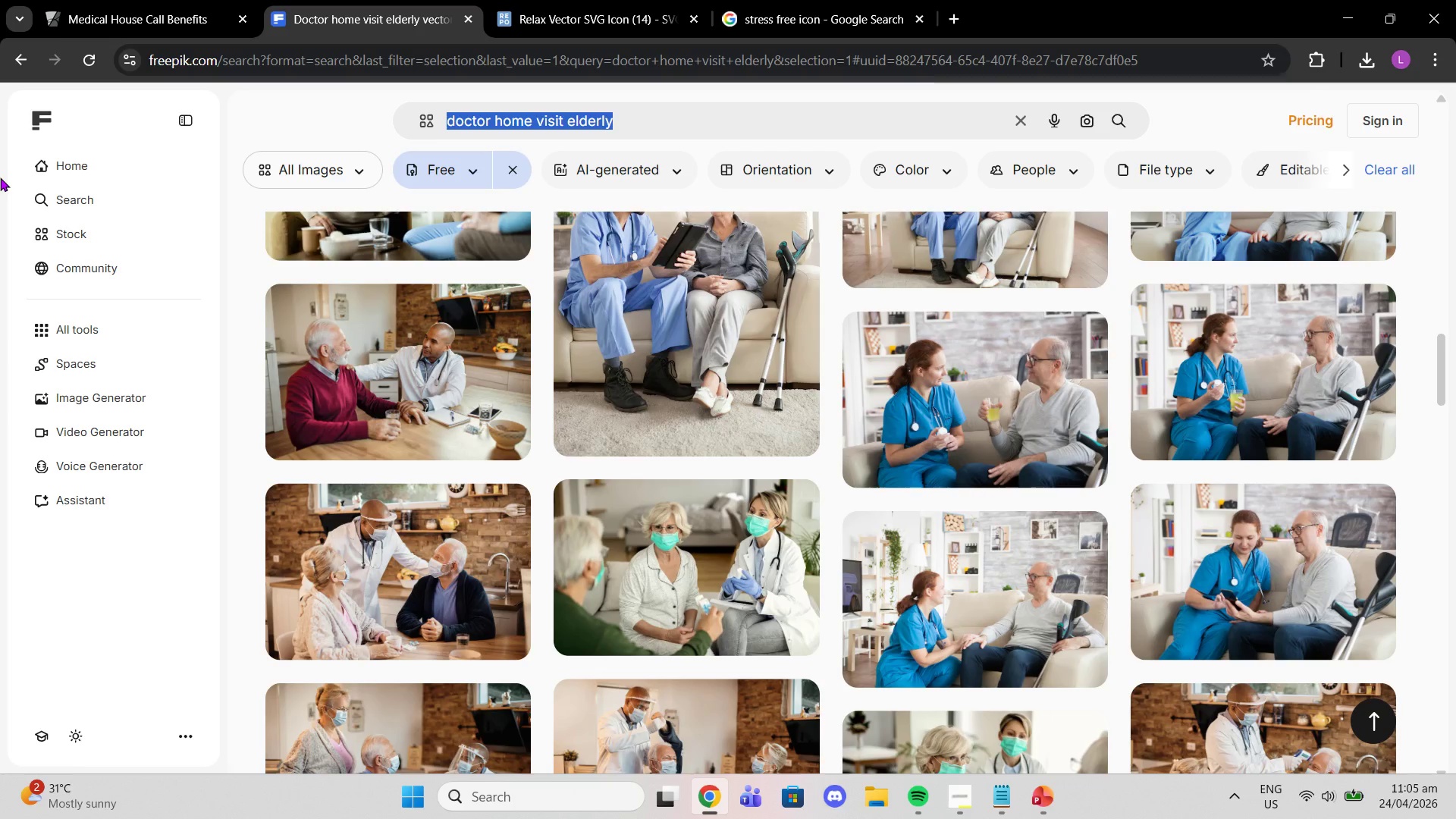 
type(doctor checking blood pressure elderly home)
 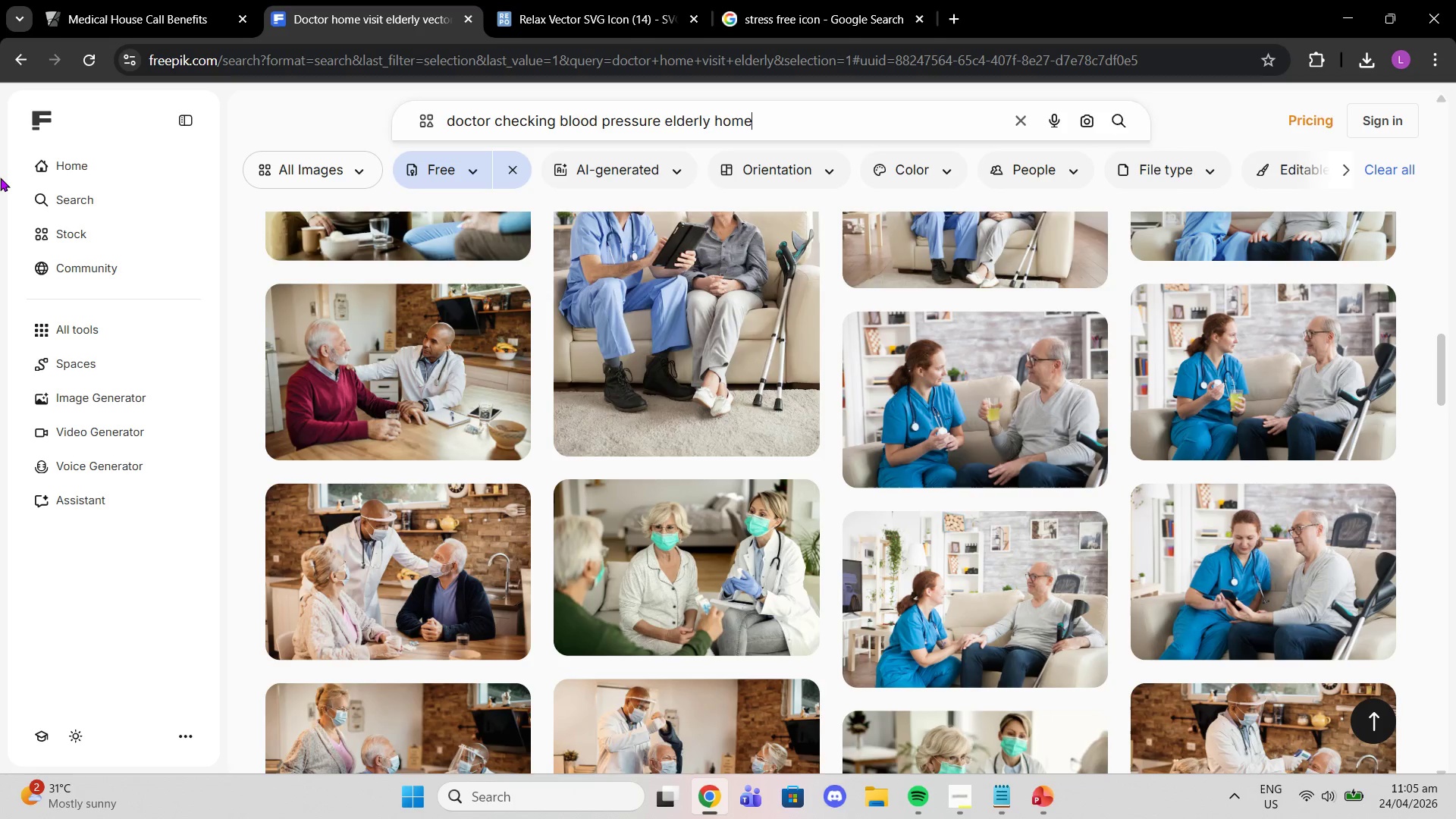 
key(Enter)
 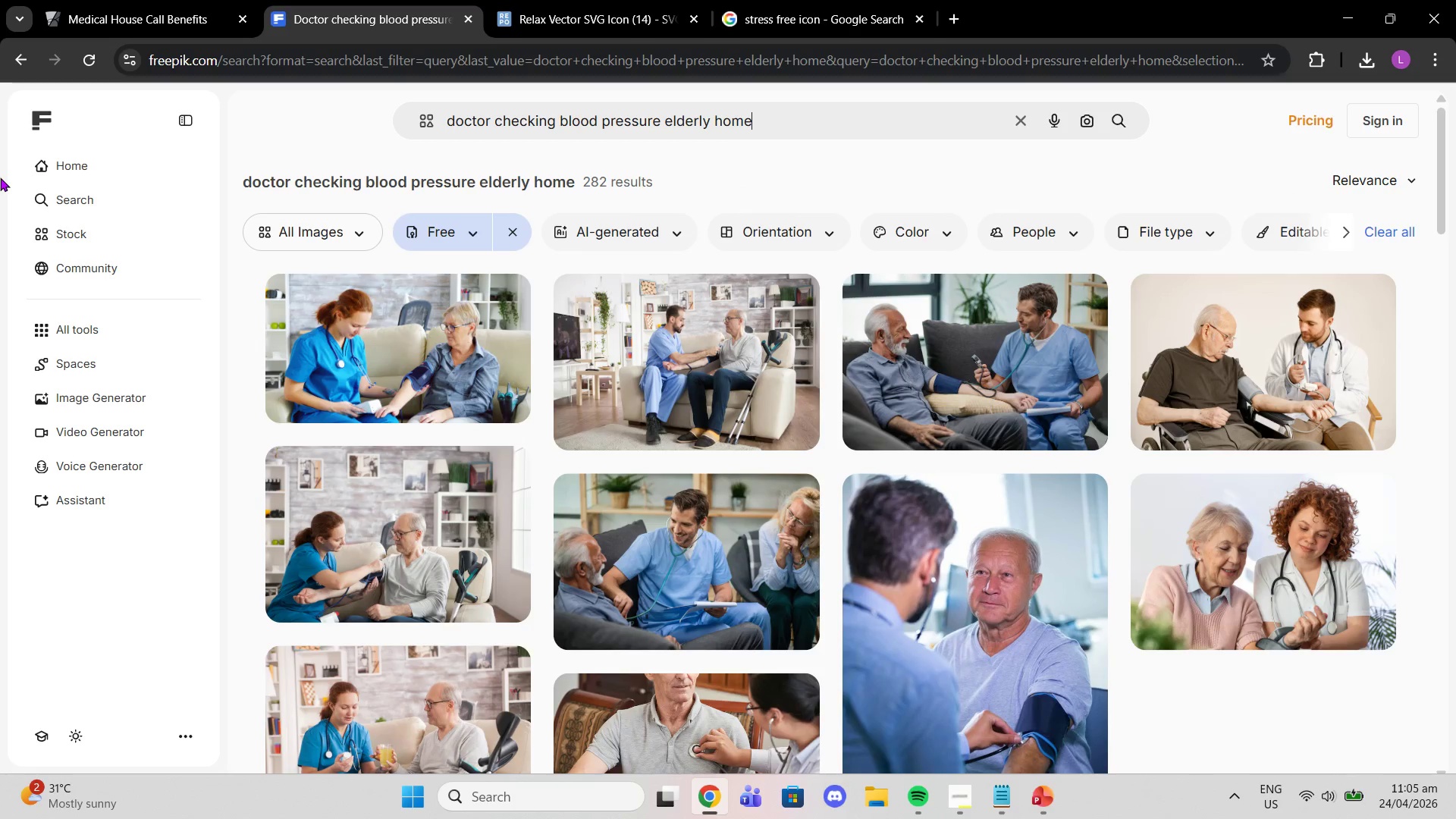 
wait(5.42)
 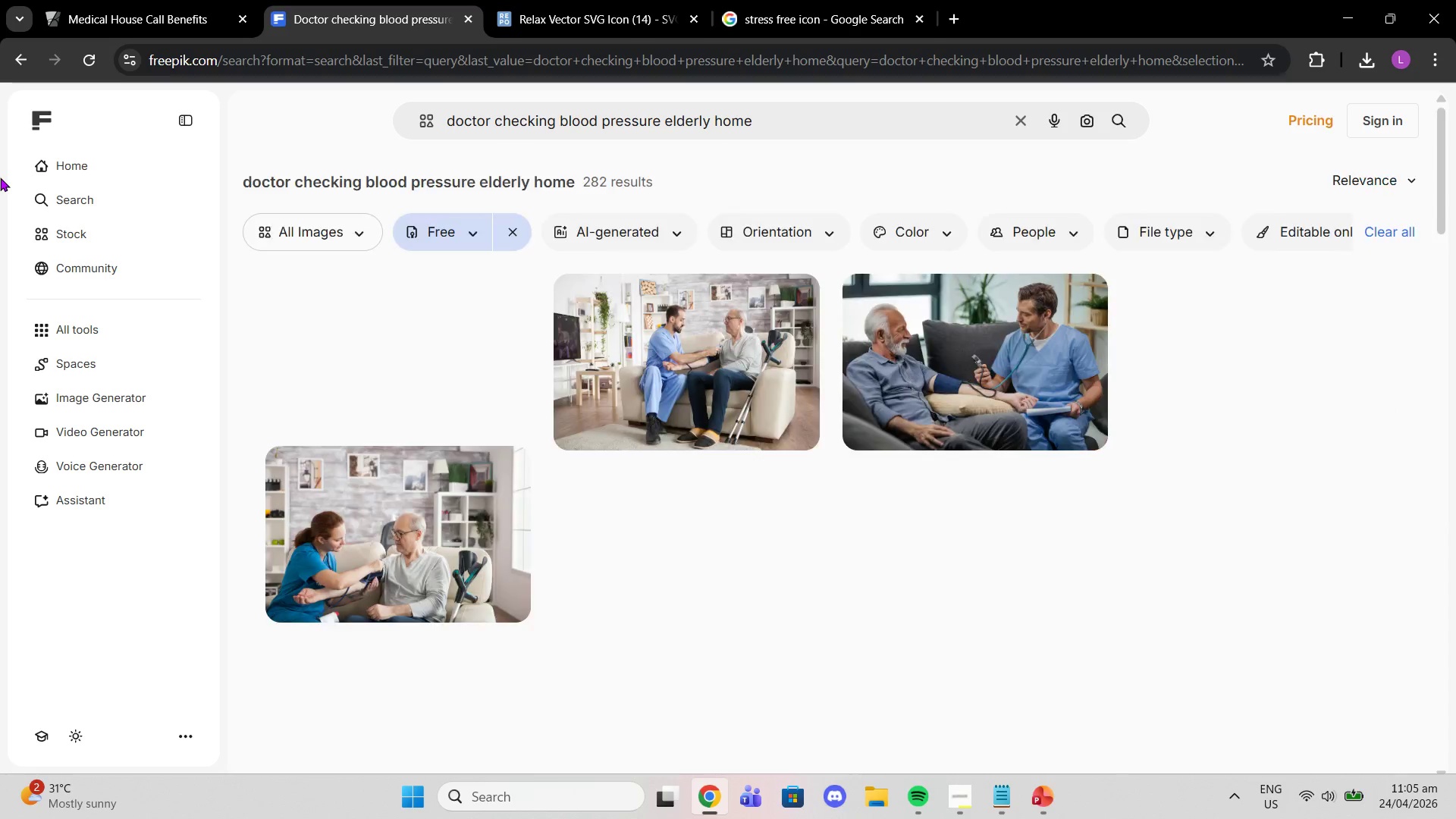 
scroll: coordinate [483, 387], scroll_direction: down, amount: 2.0
 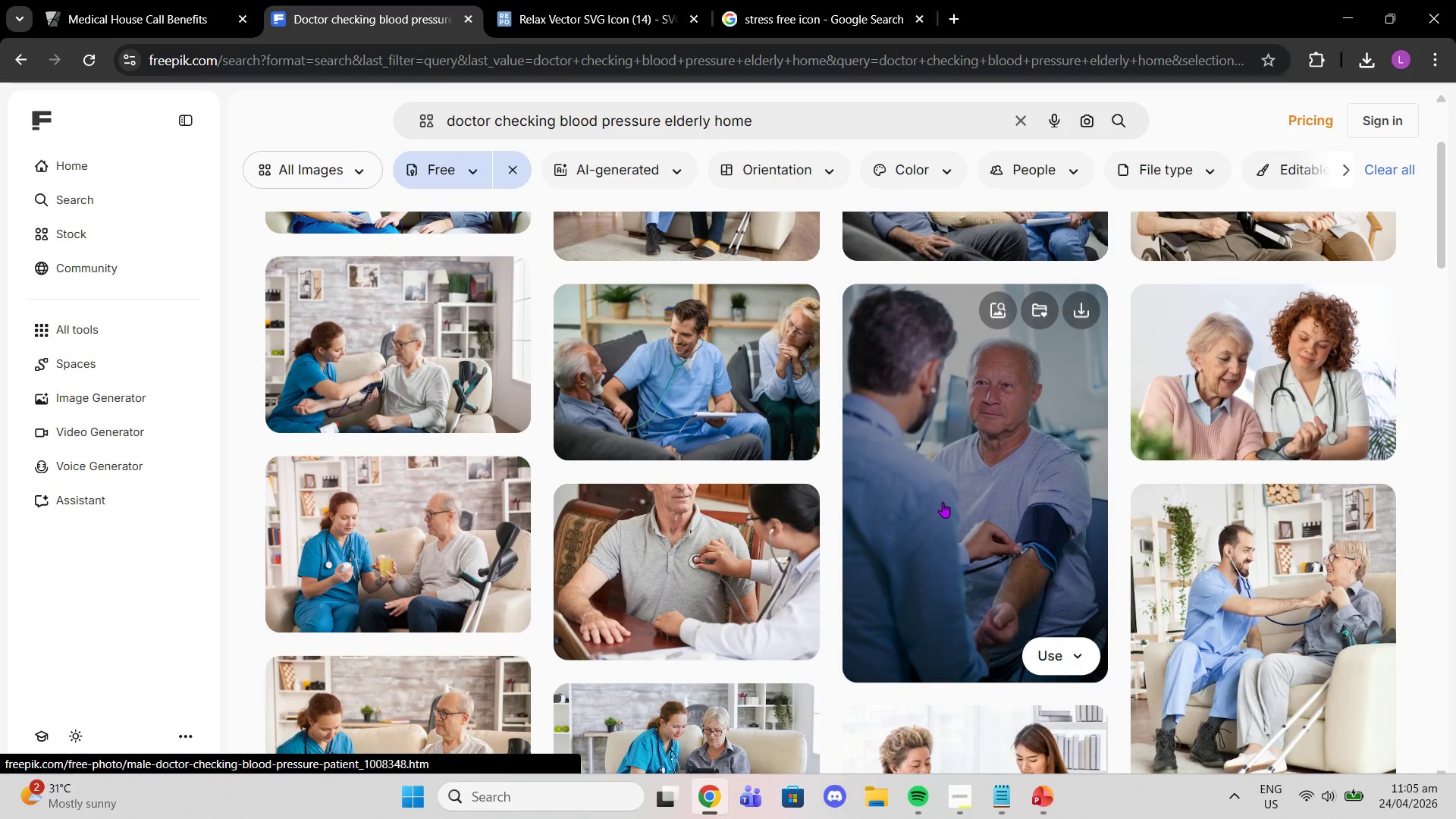 
scroll: coordinate [944, 500], scroll_direction: up, amount: 3.0
 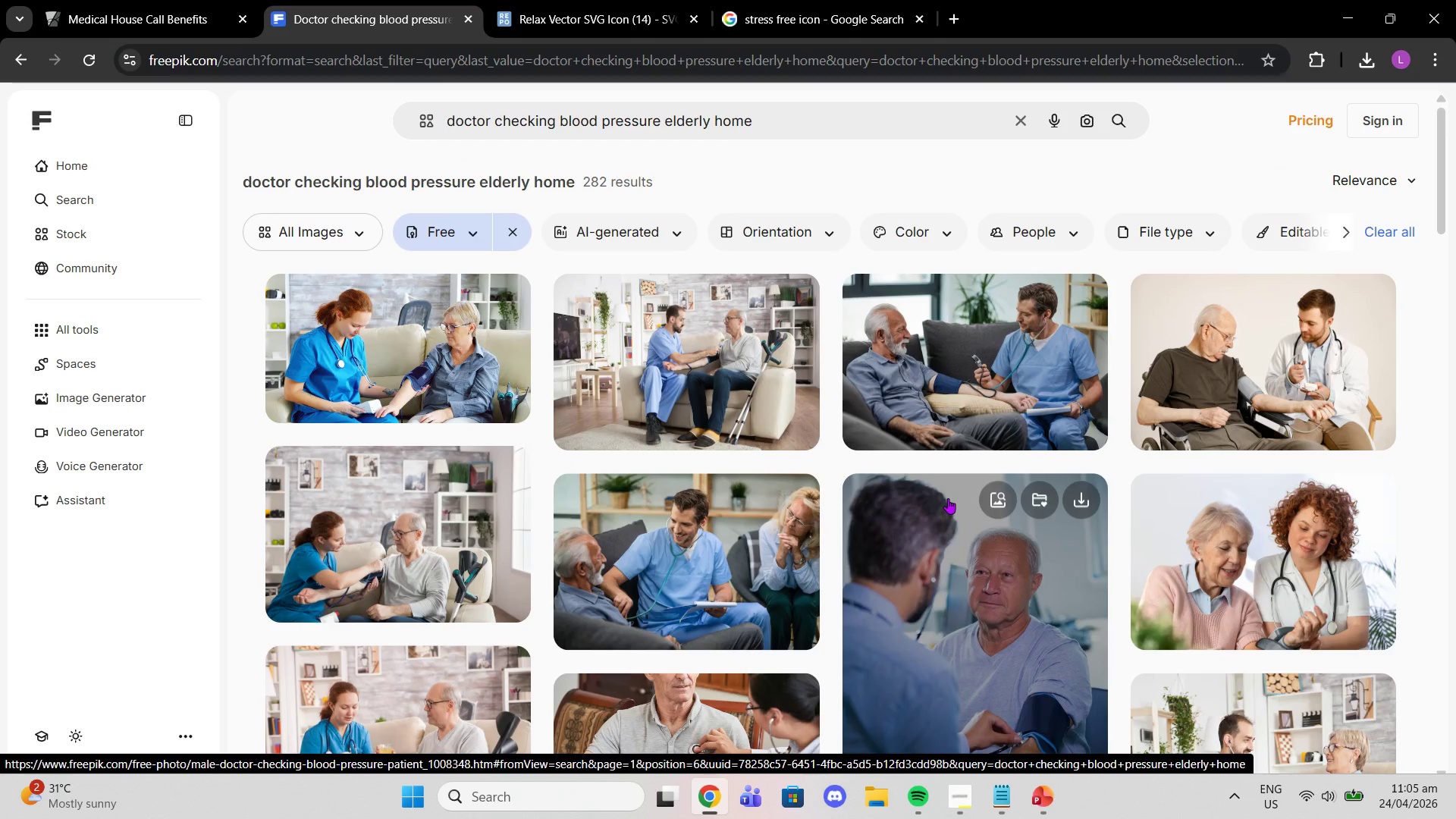 
scroll: coordinate [948, 498], scroll_direction: down, amount: 2.0
 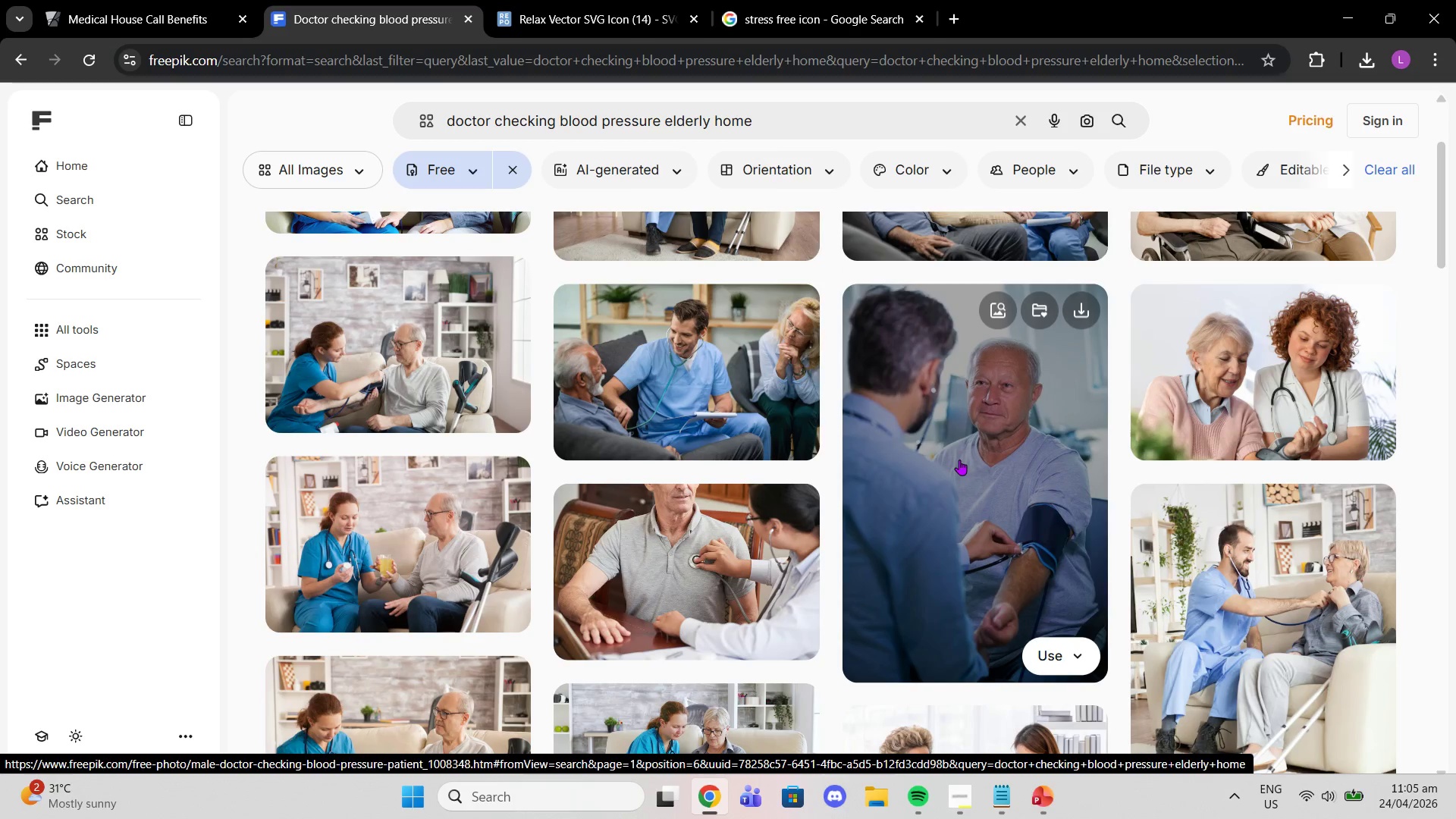 
left_click([959, 460])
 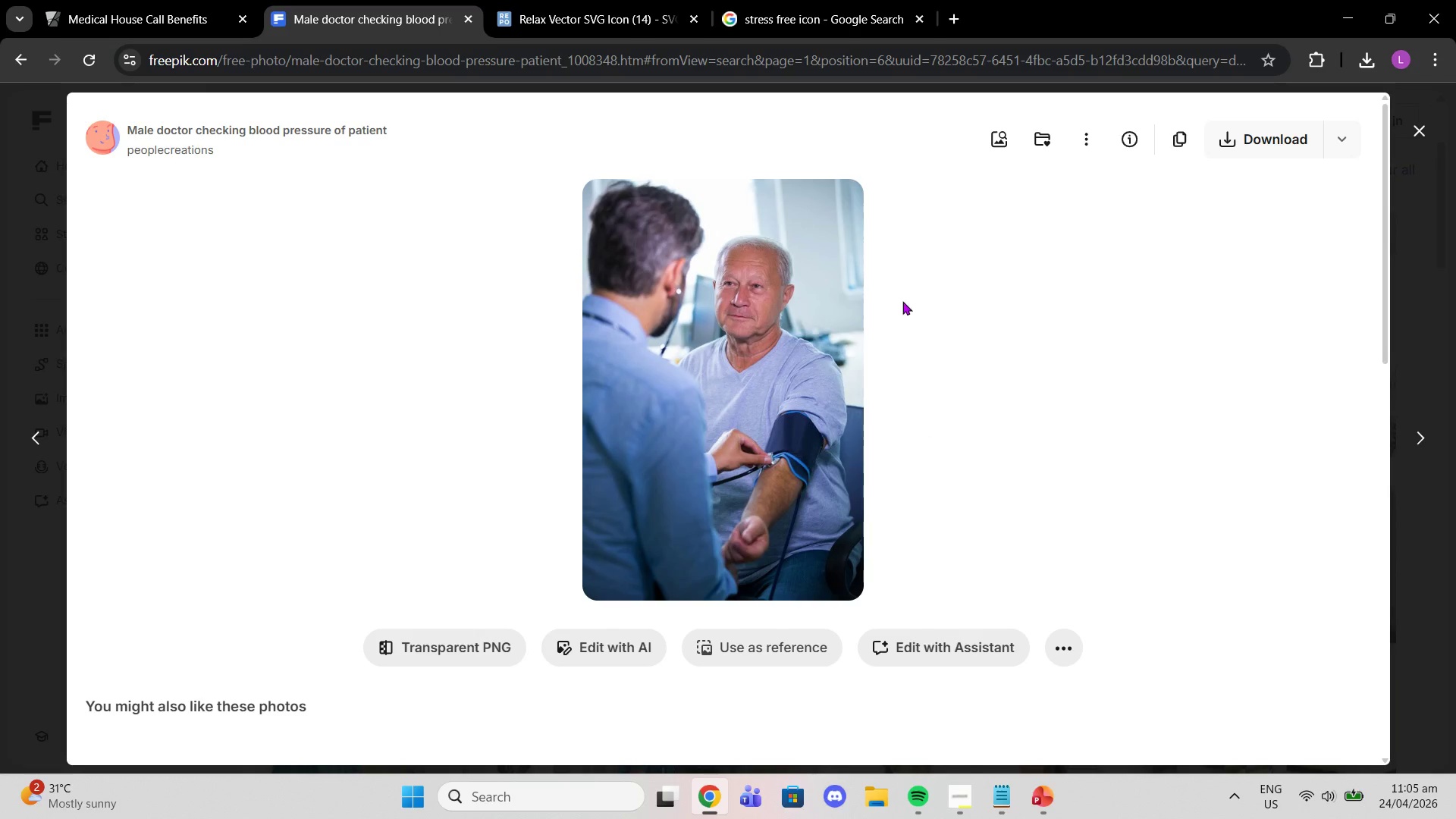 
scroll: coordinate [1025, 375], scroll_direction: down, amount: 3.0
 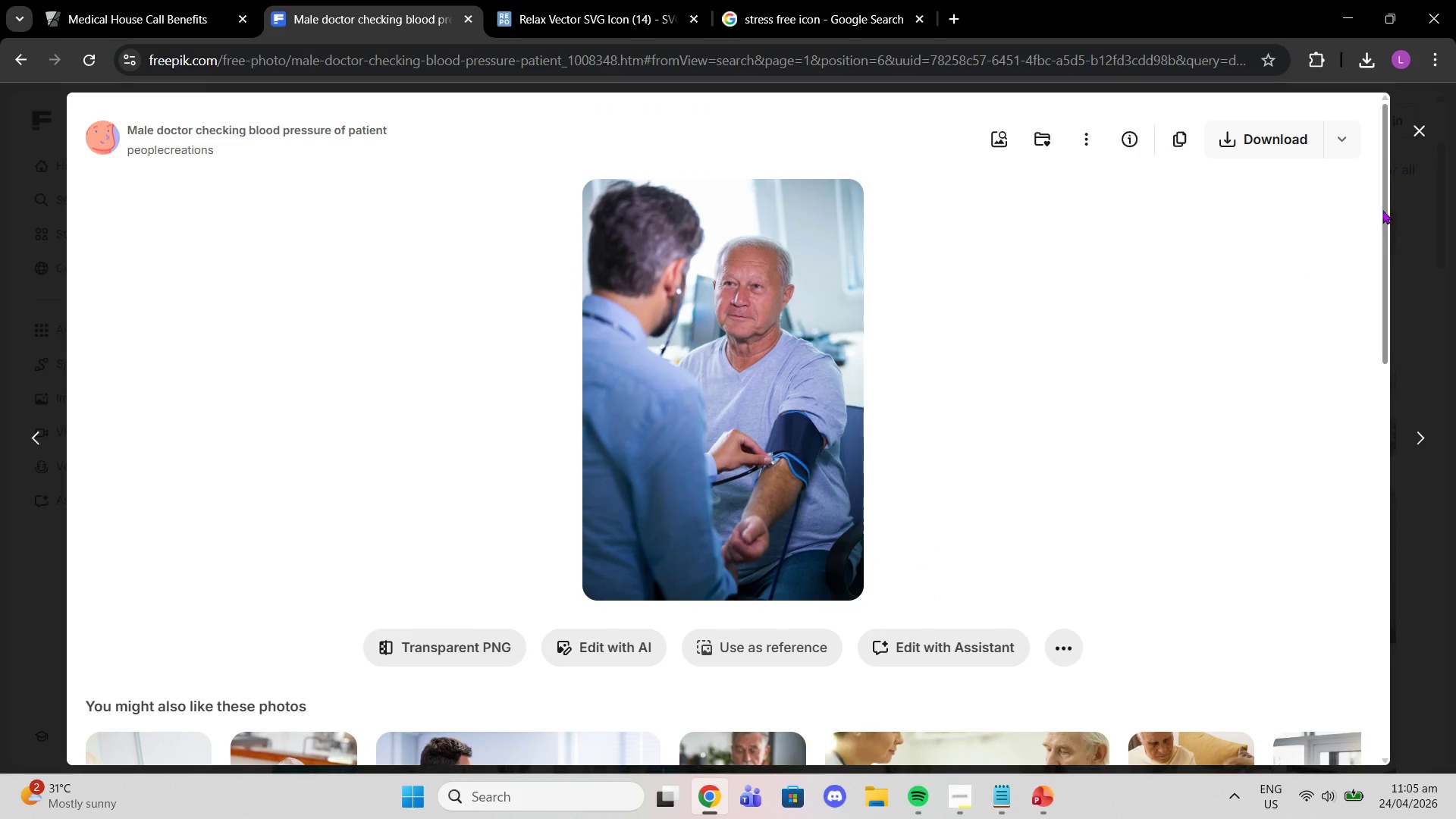 
left_click([1406, 130])
 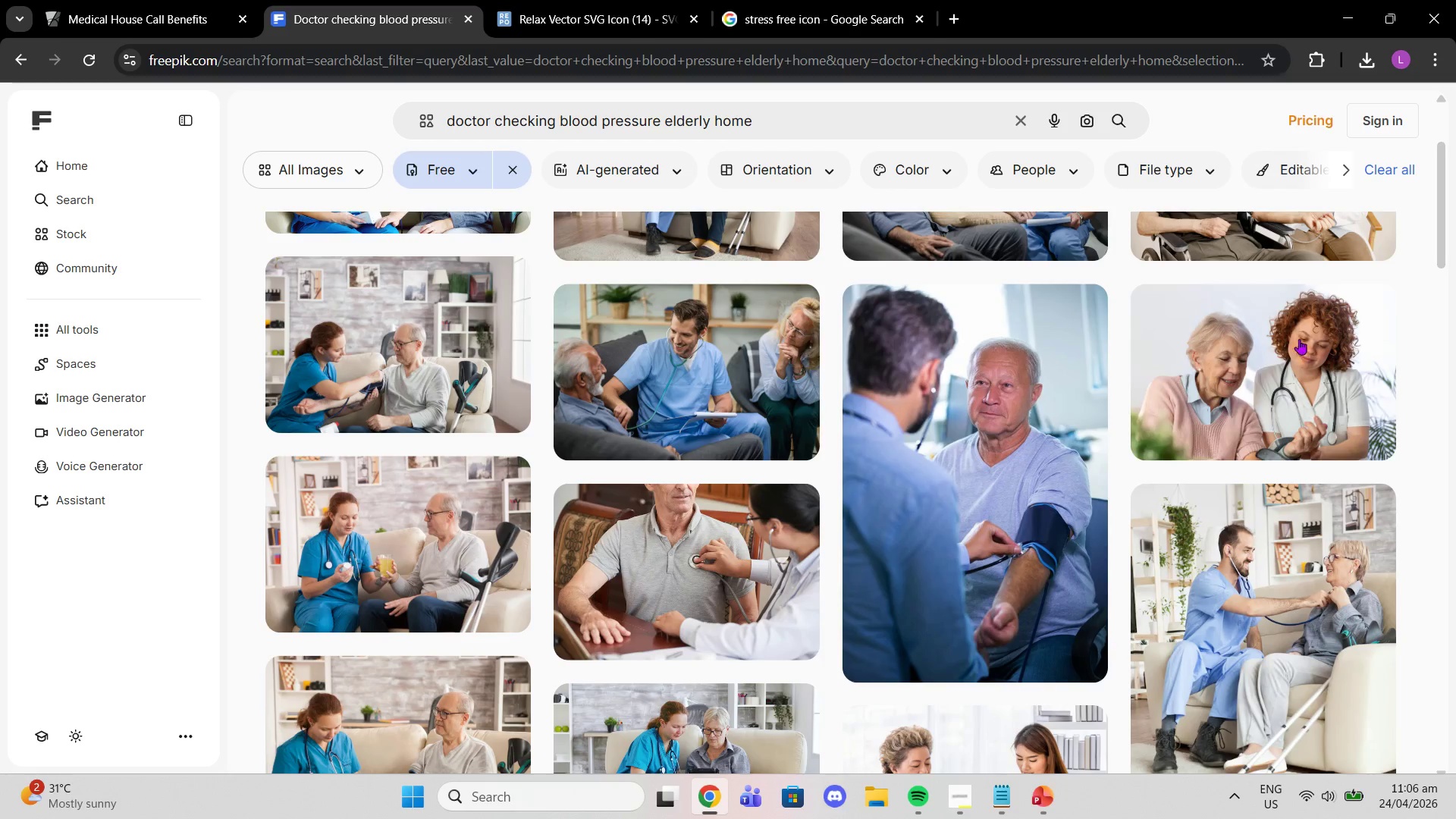 
scroll: coordinate [1310, 427], scroll_direction: down, amount: 15.0
 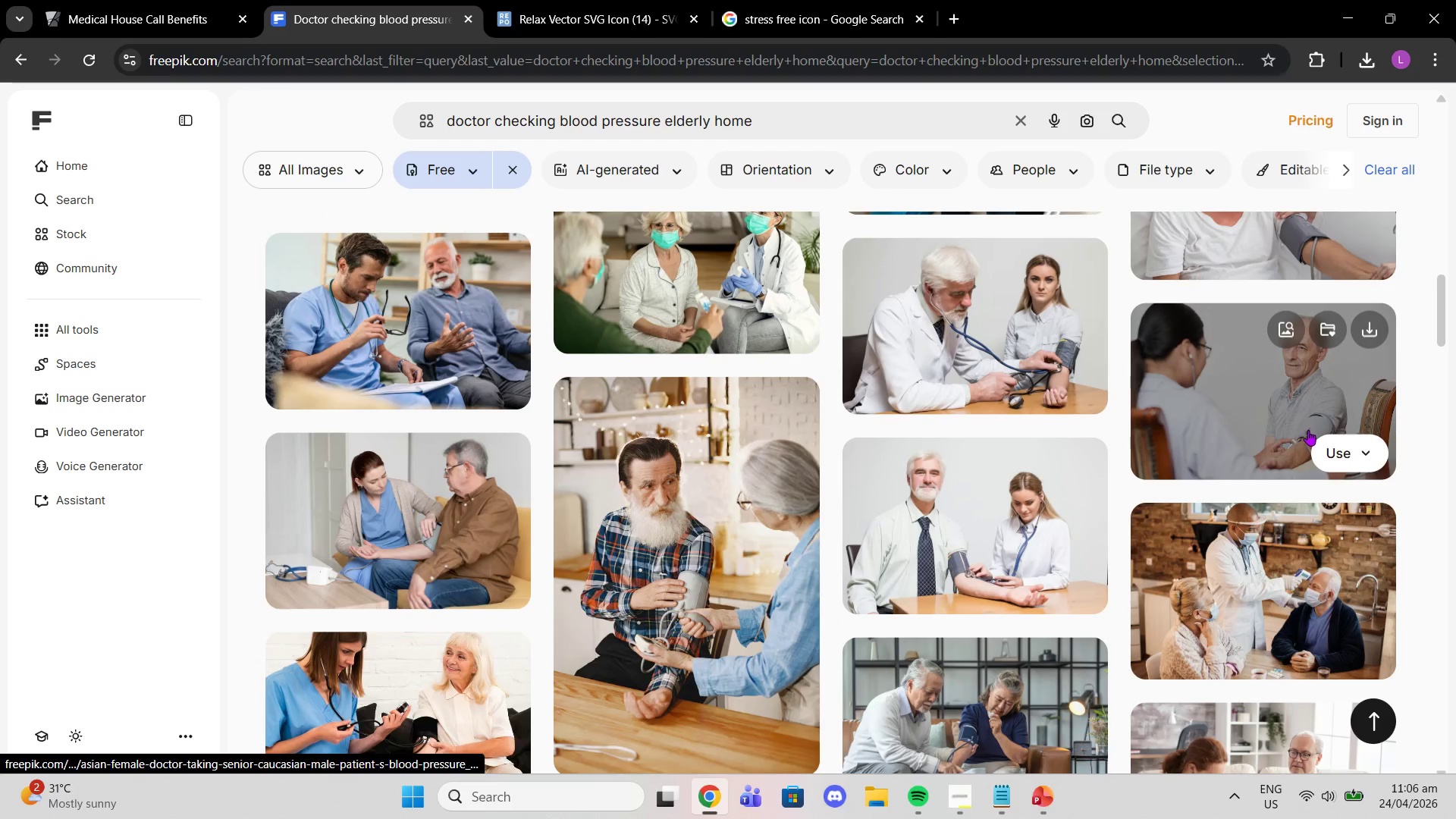 
scroll: coordinate [1405, 579], scroll_direction: down, amount: 4.0
 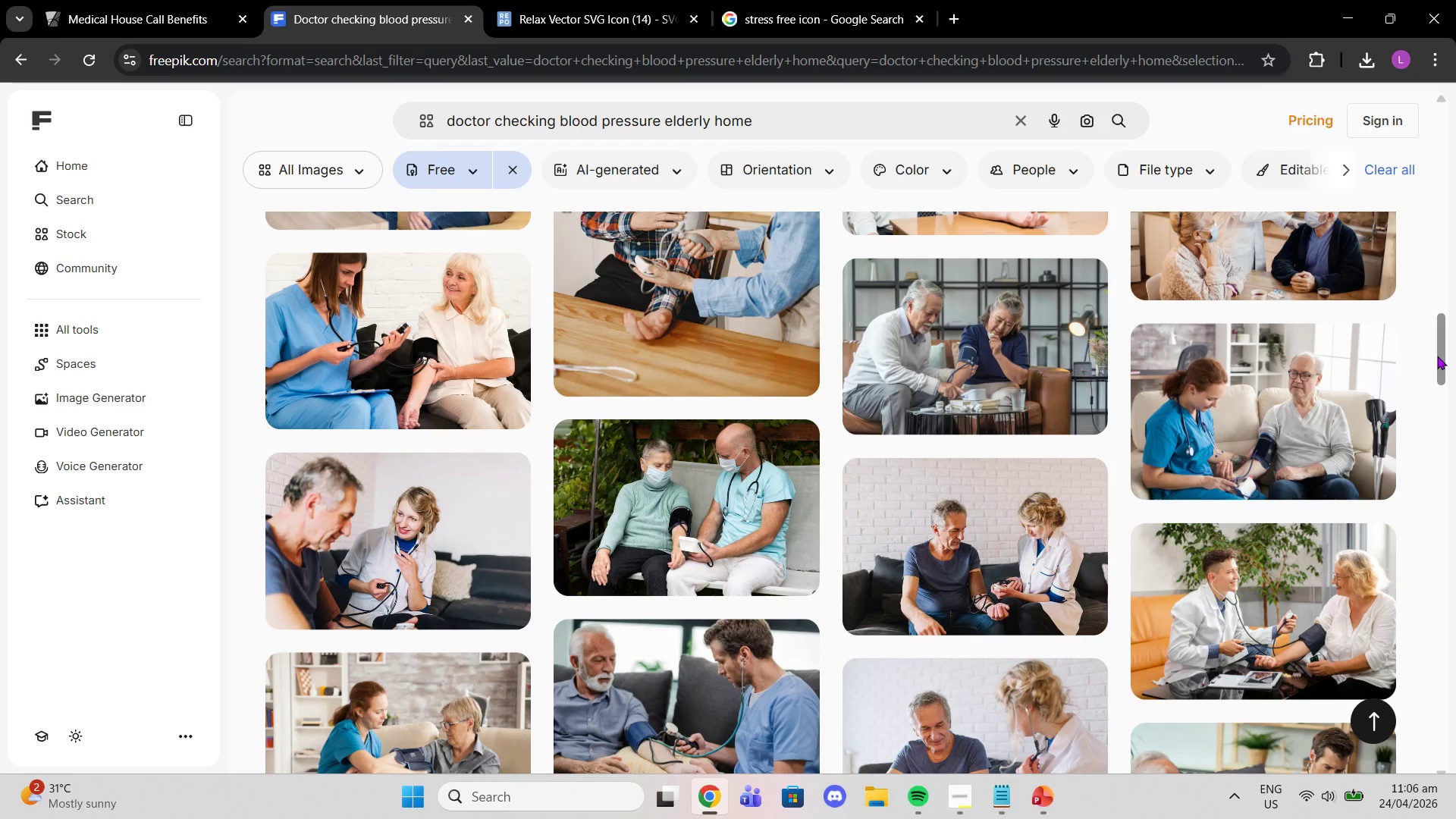 
left_click_drag(start_coordinate=[1437, 356], to_coordinate=[1420, 149])
 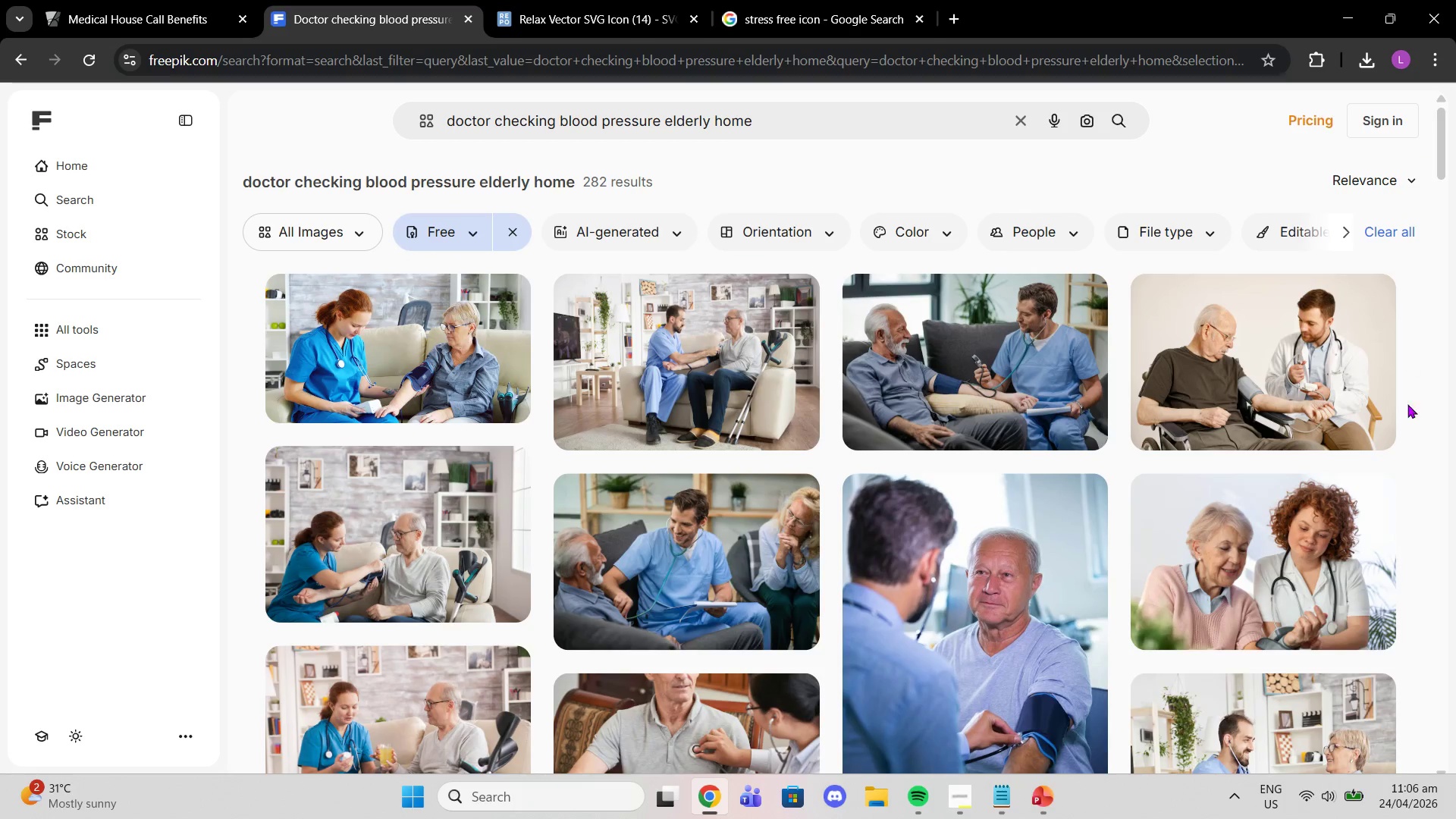 
scroll: coordinate [1408, 406], scroll_direction: up, amount: 2.0
 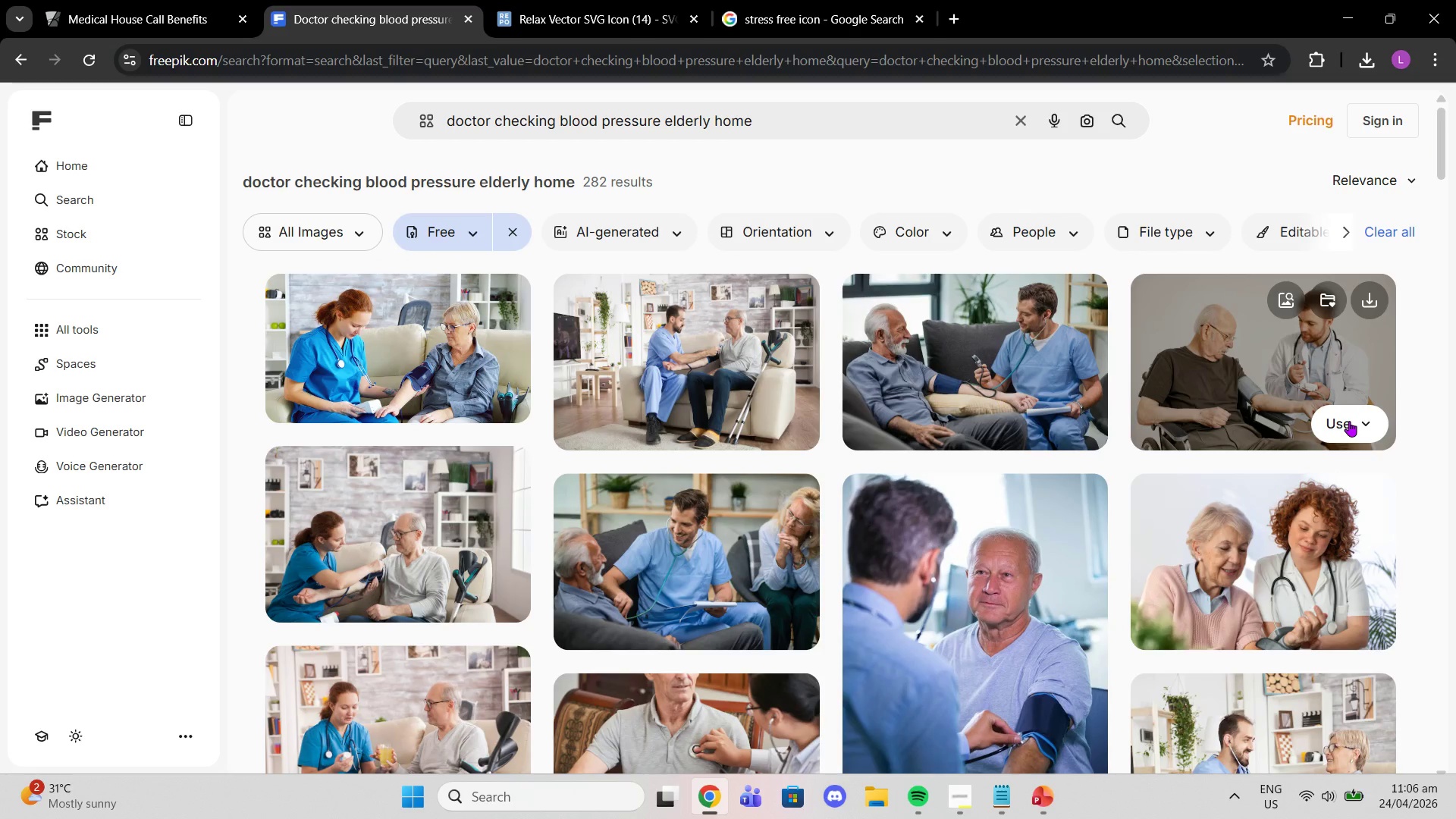 
scroll: coordinate [1384, 430], scroll_direction: down, amount: 2.0
 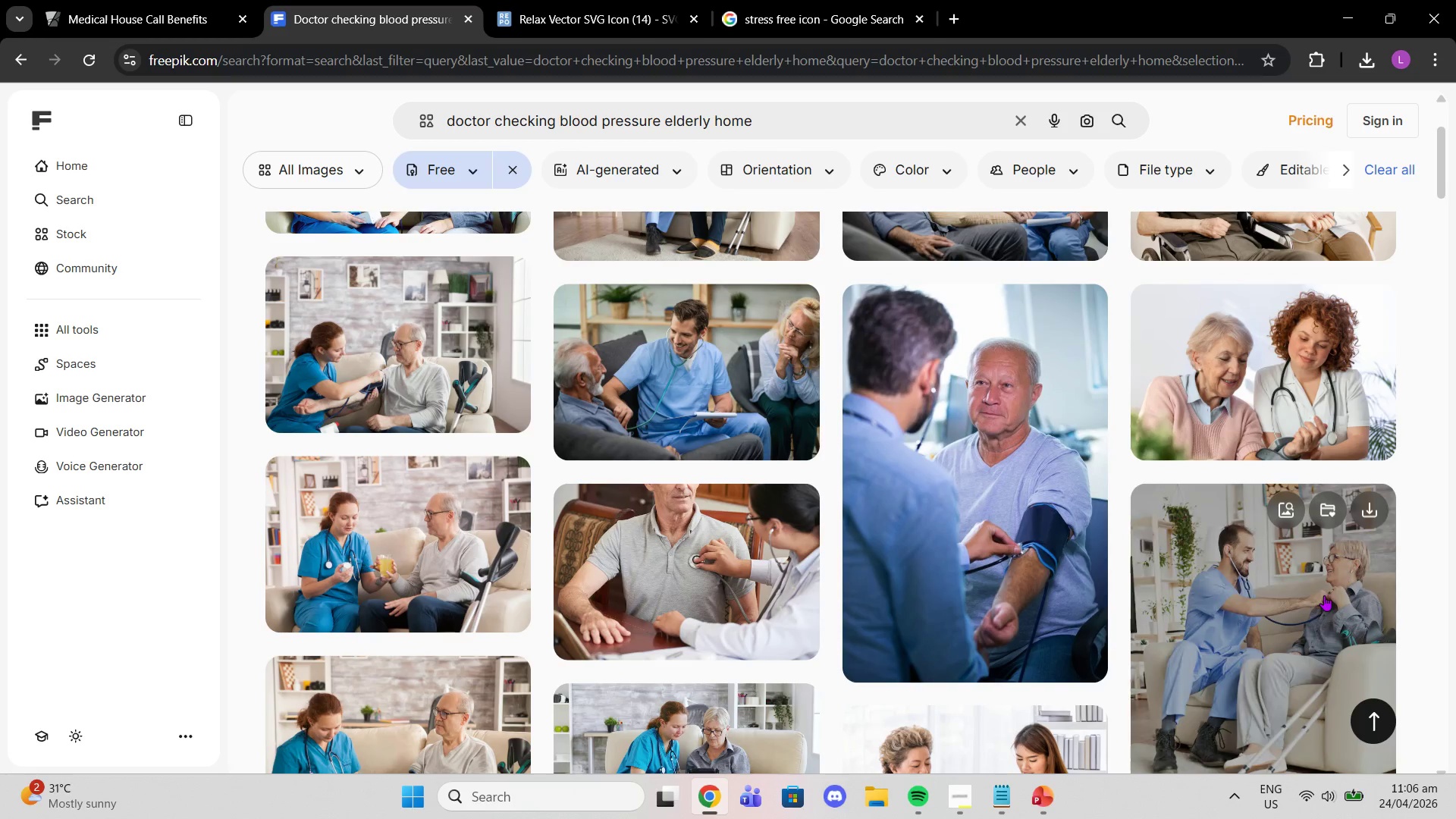 
left_click([1320, 604])
 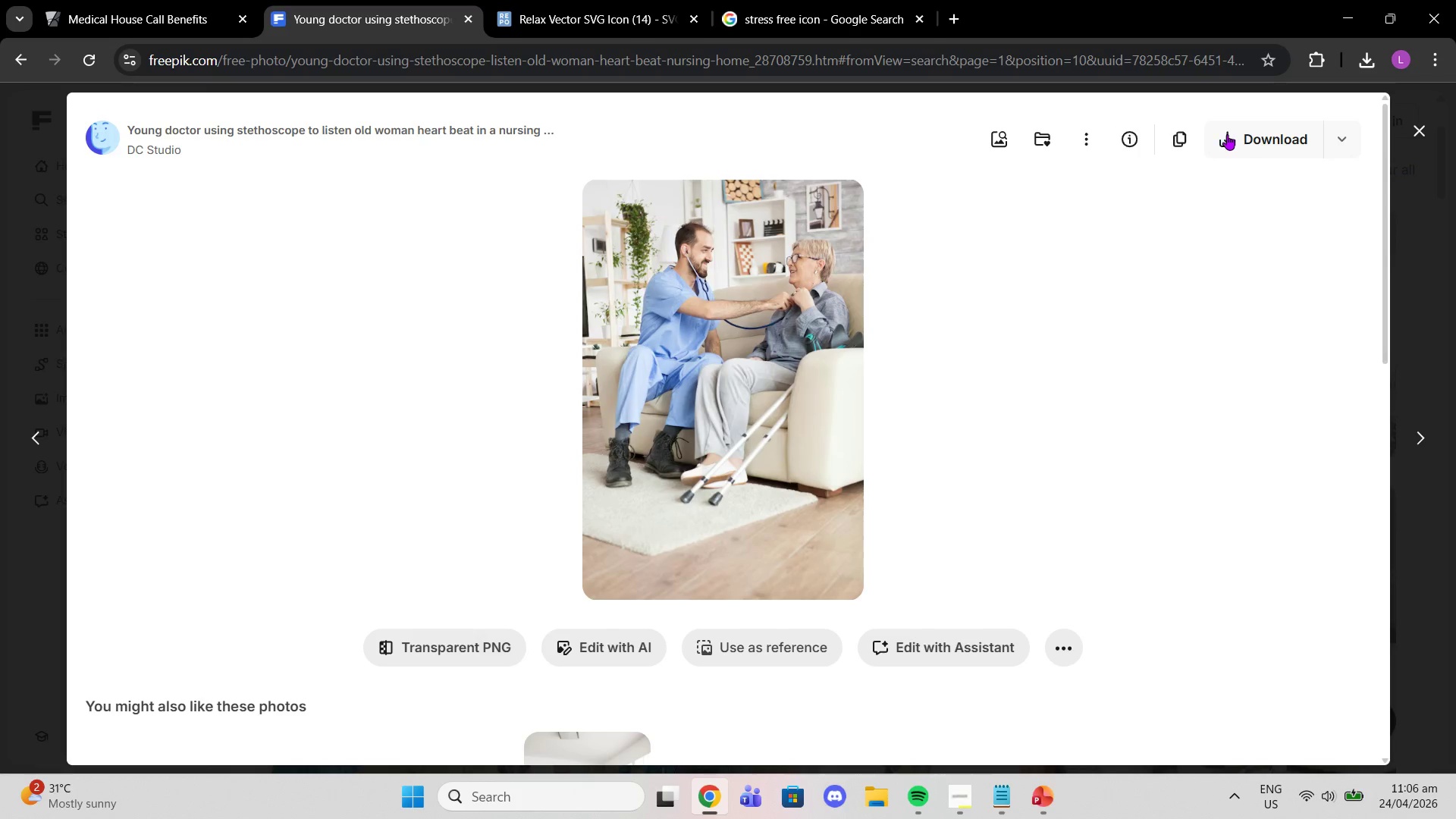 
left_click([1180, 133])
 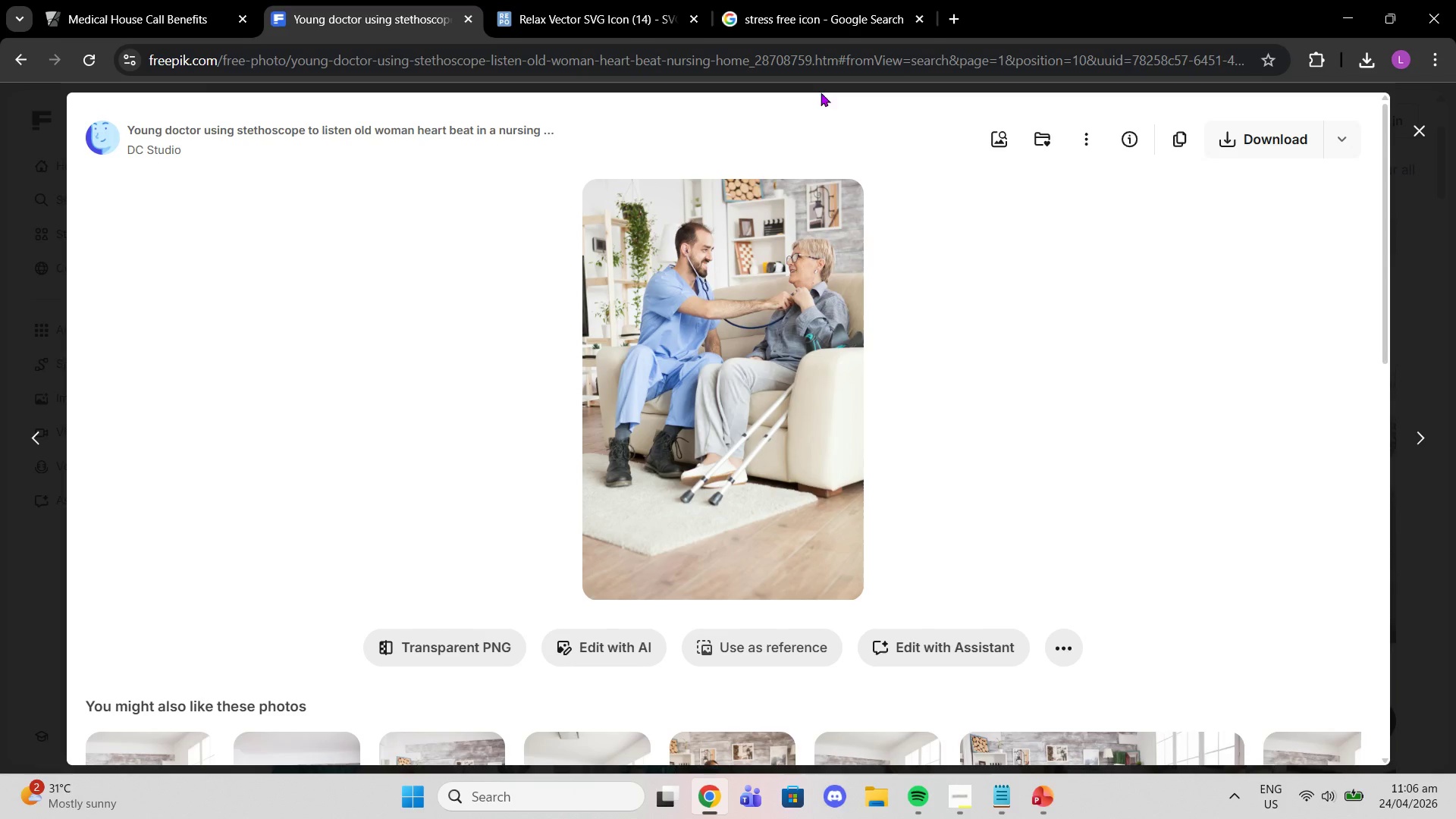 
left_click([1414, 129])
 